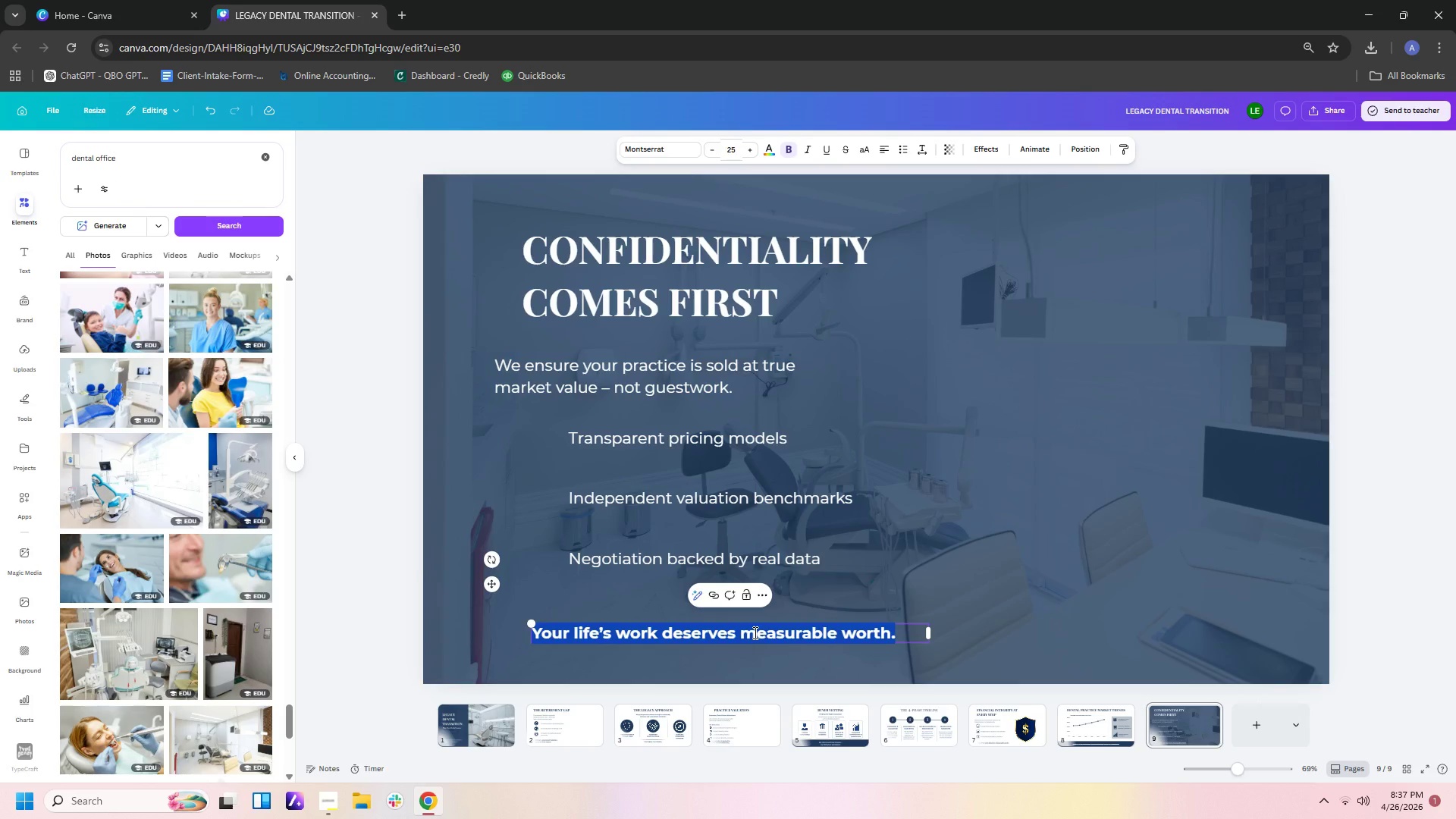 
type(tRA)
key(Backspace)
key(Backspace)
key(Backspace)
type(Transitions handled with discretion )
 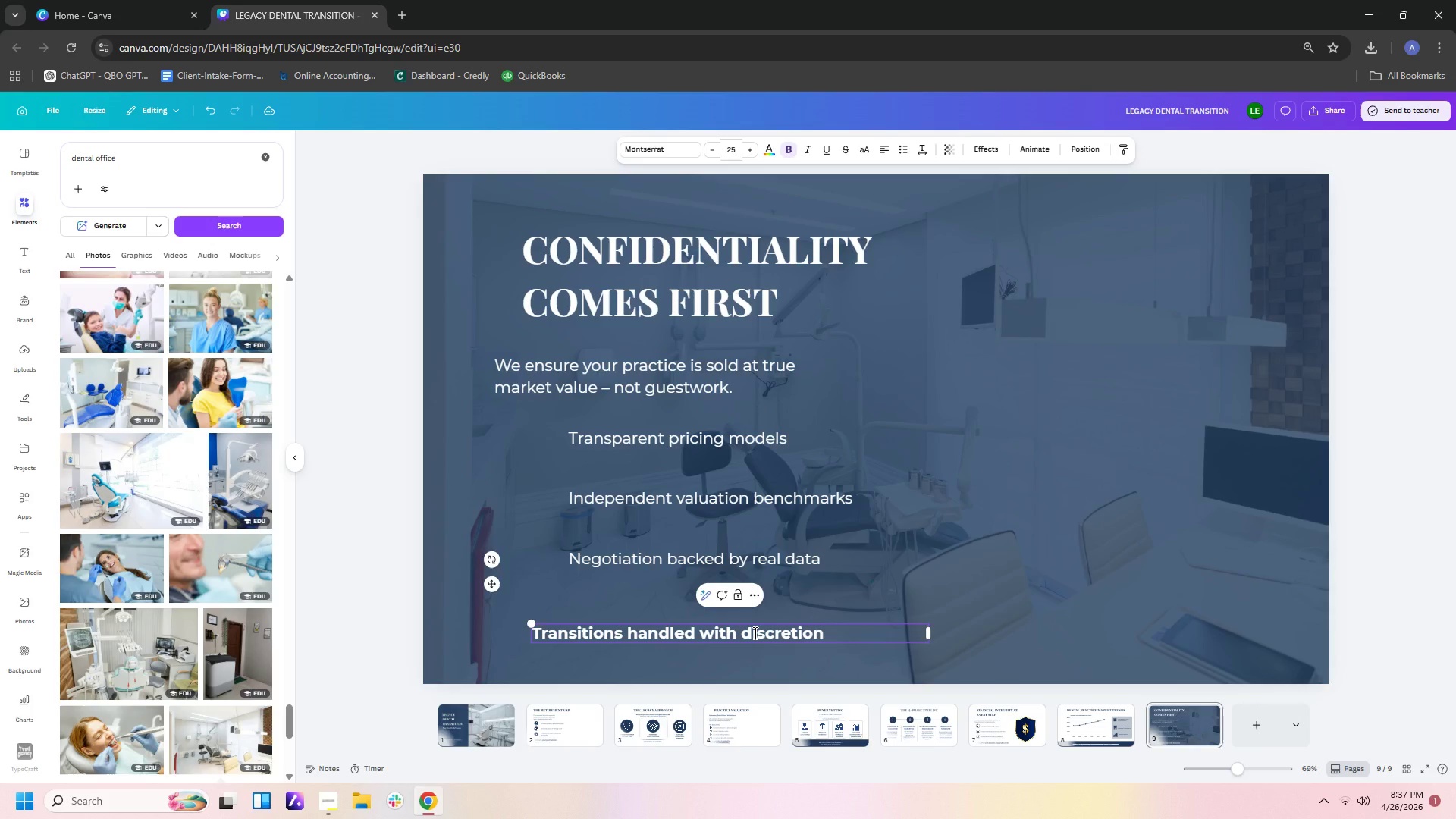 
wait(5.03)
 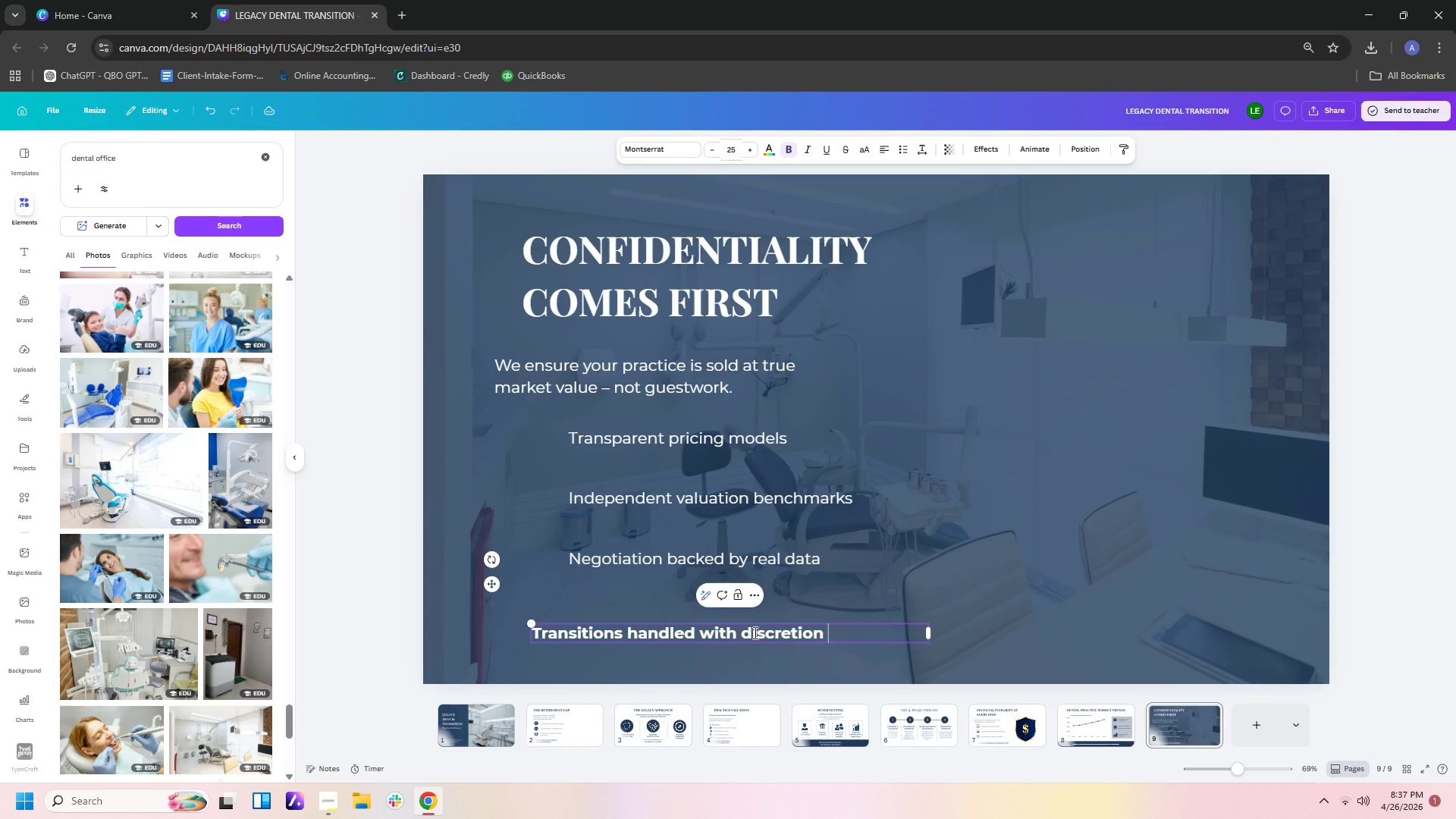 
type(and )
 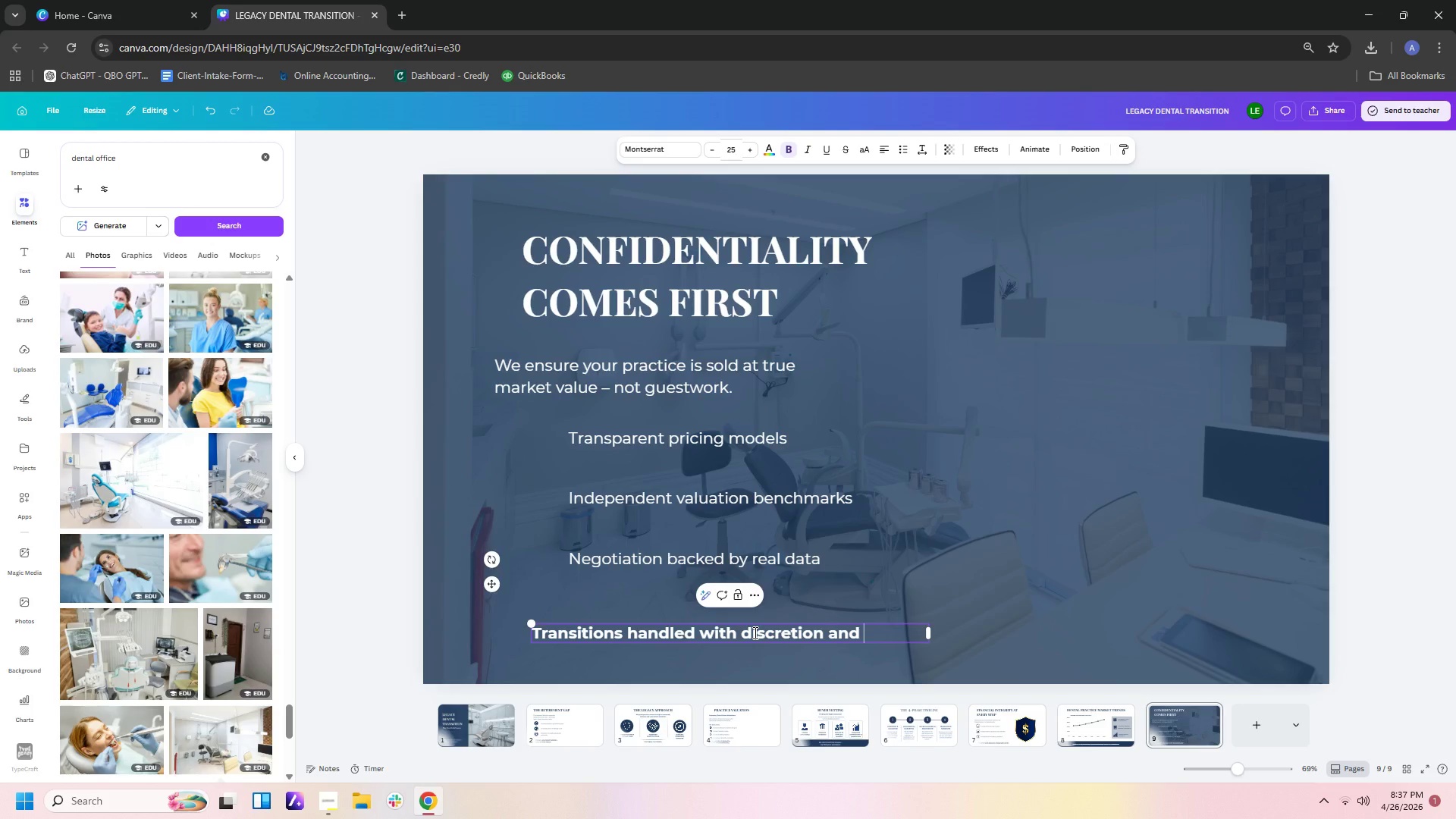 
wait(5.91)
 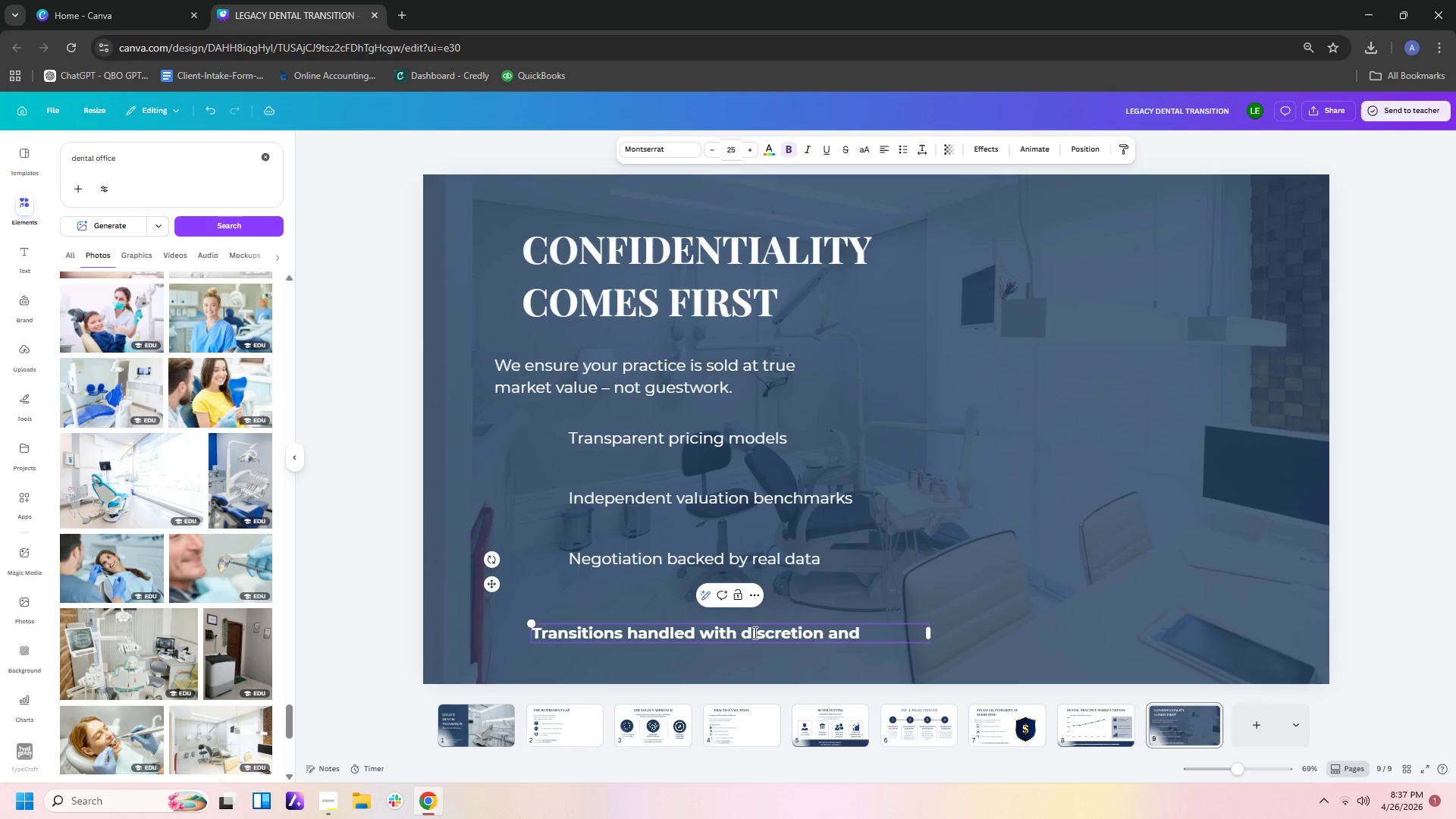 
type(professionalism.)
 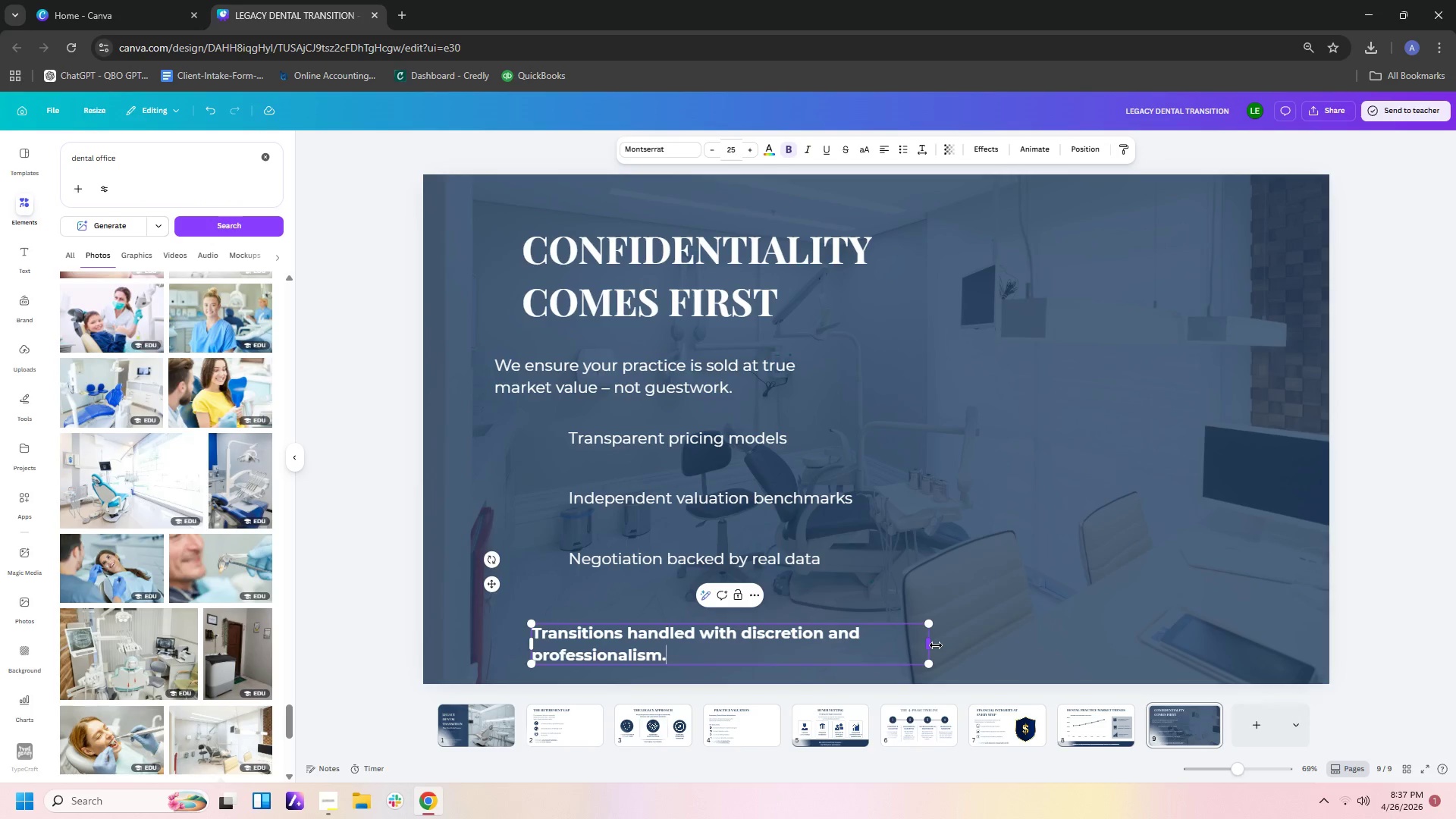 
left_click_drag(start_coordinate=[934, 645], to_coordinate=[801, 645])
 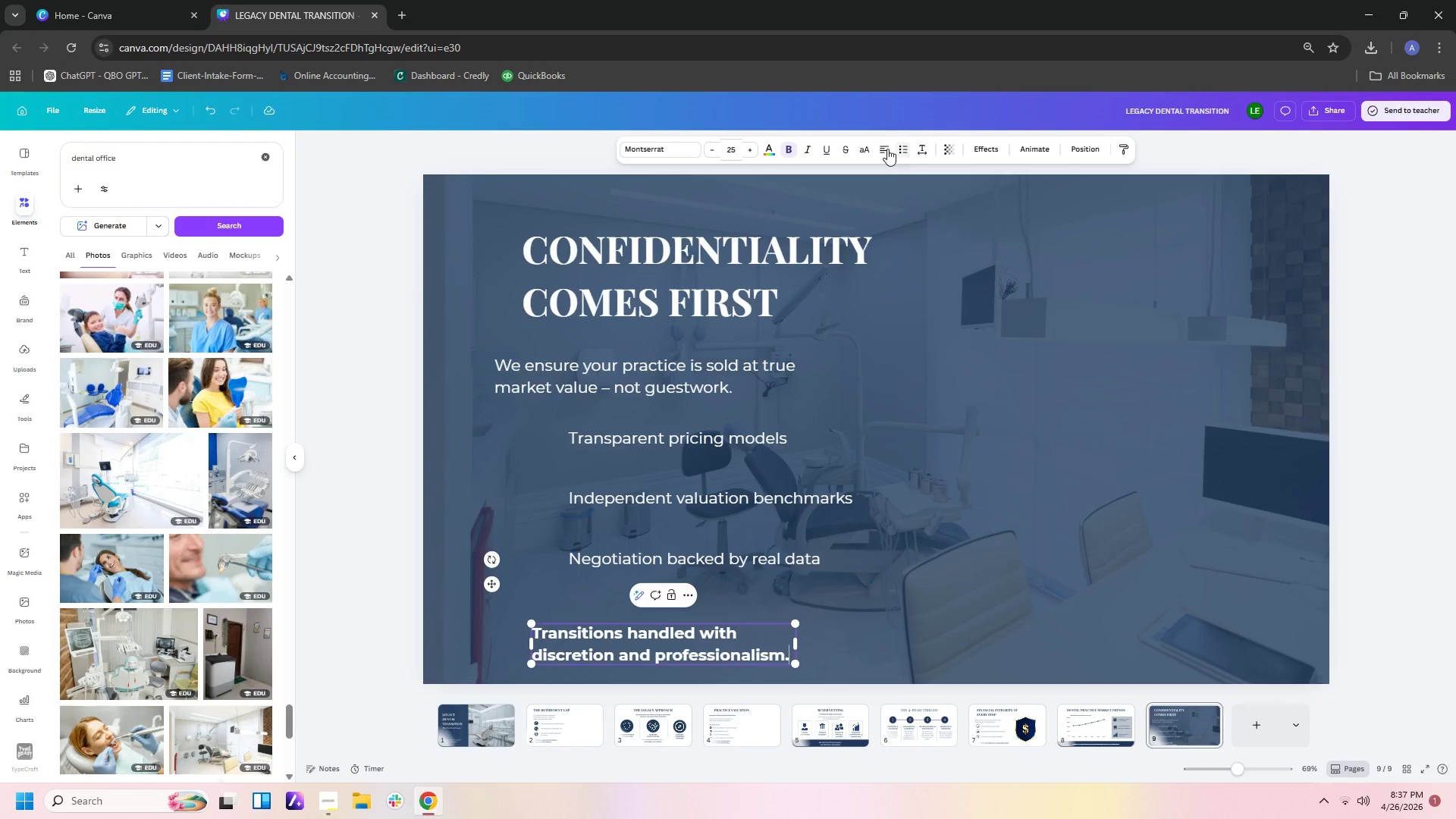 
left_click([873, 149])
 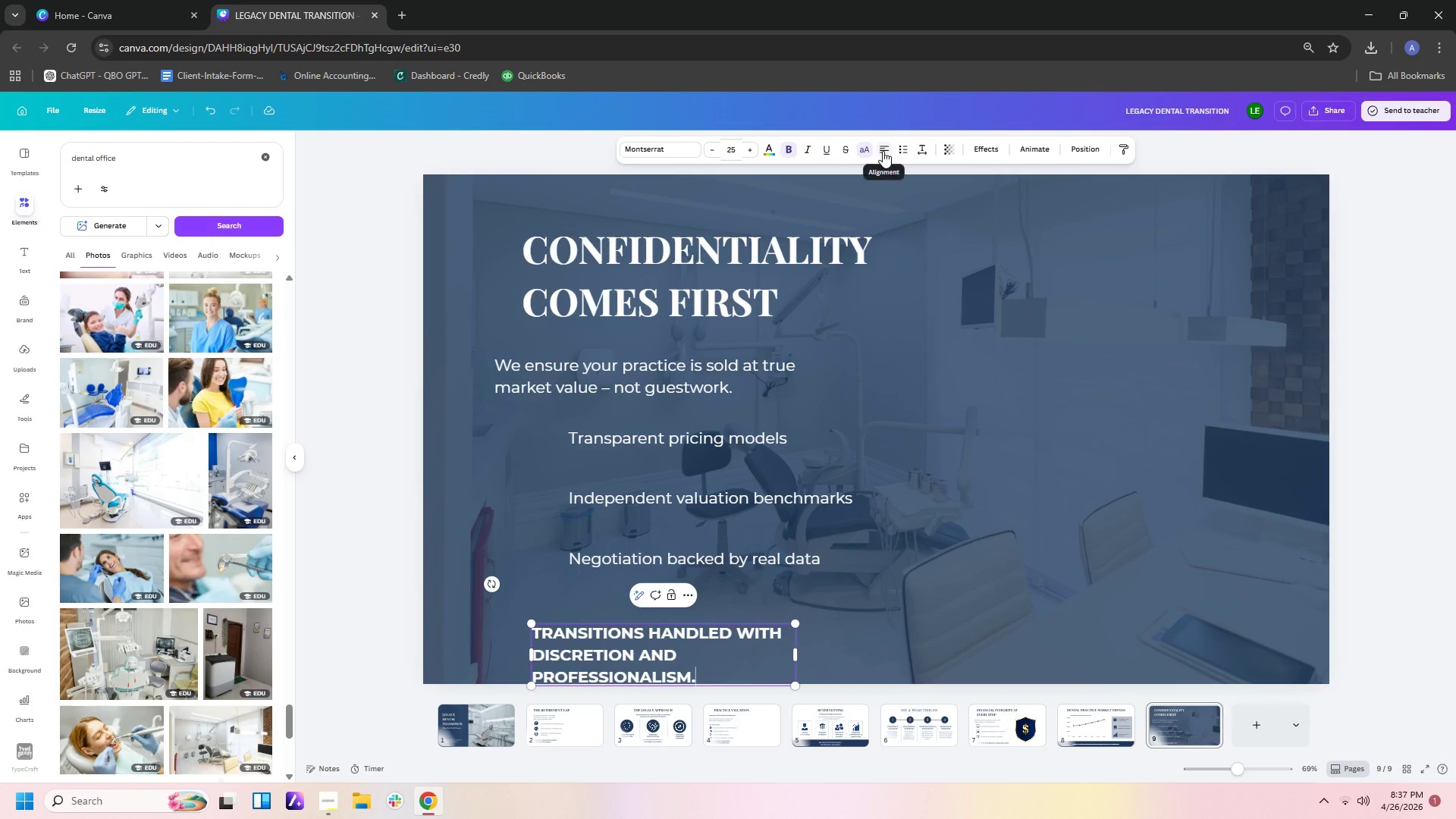 
left_click([883, 151])
 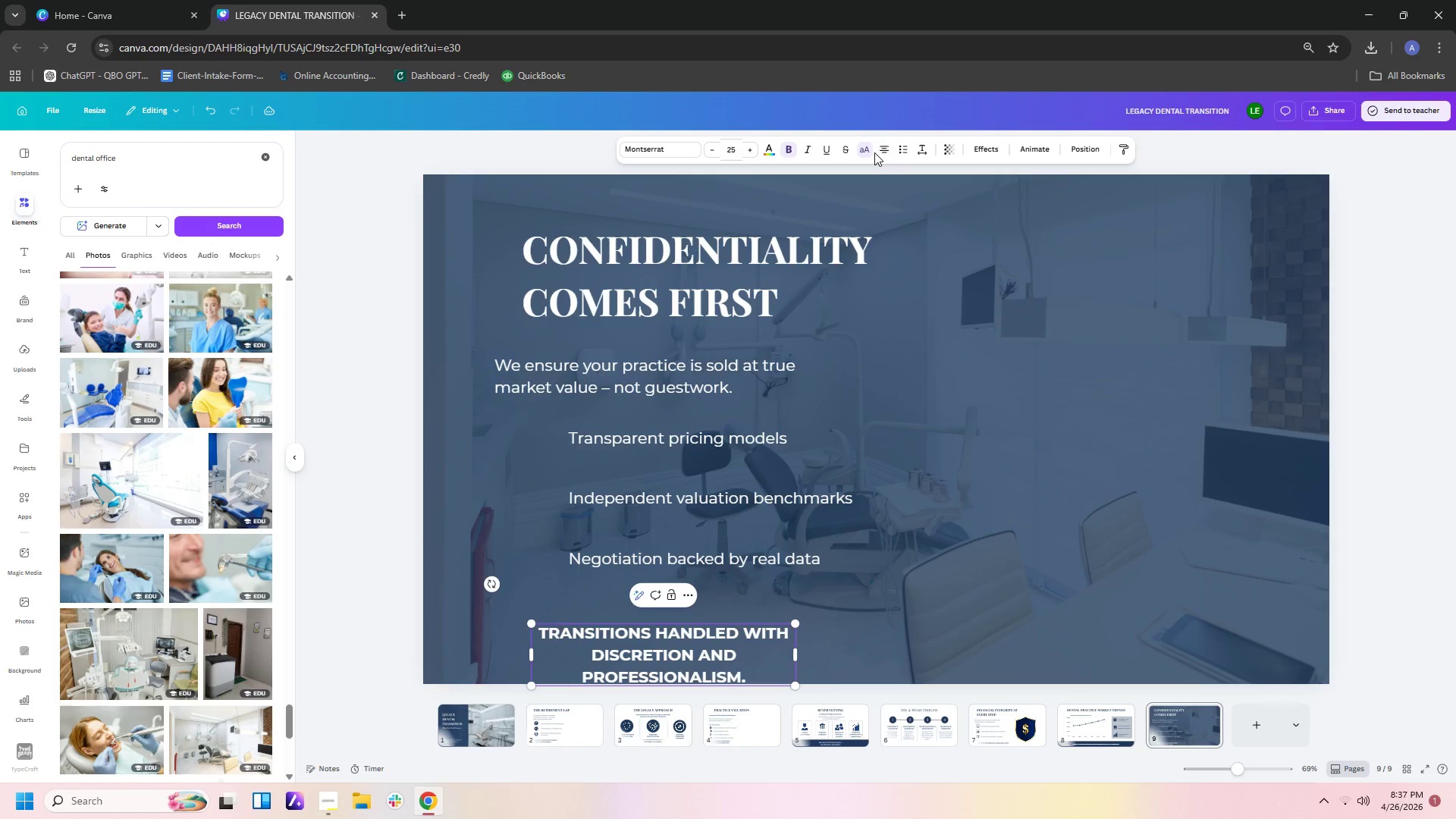 
left_click([861, 152])
 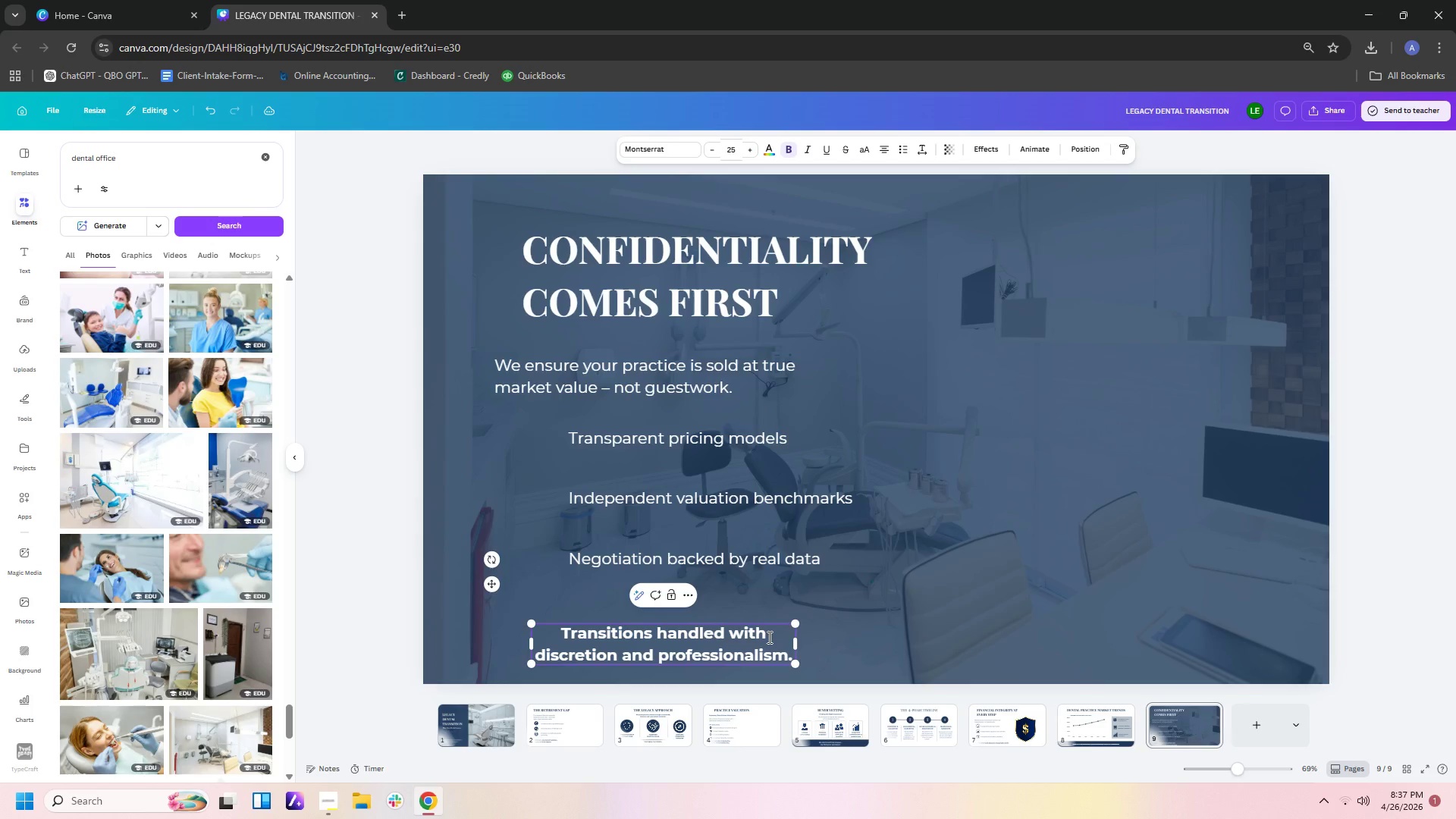 
left_click([958, 619])
 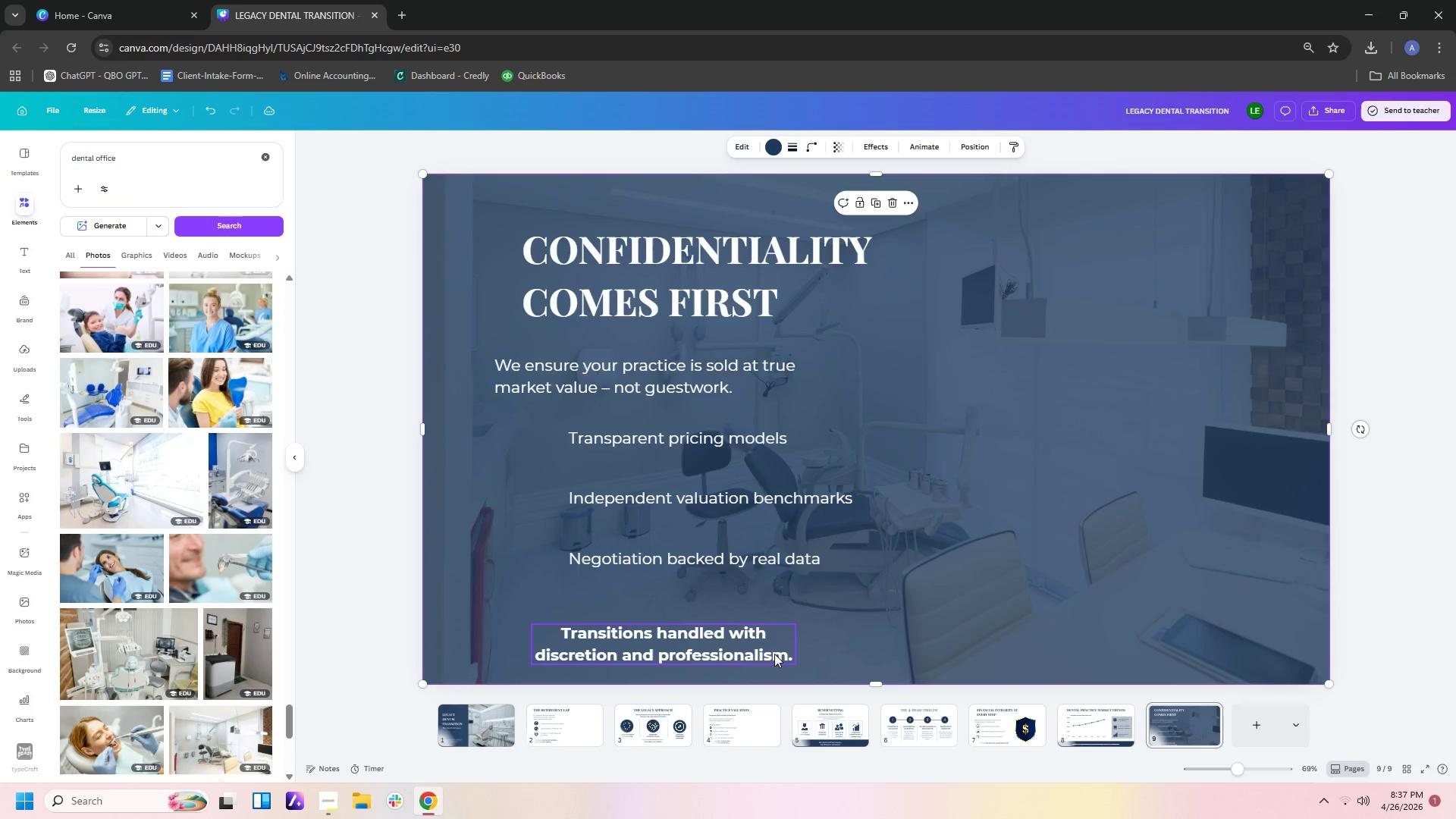 
left_click_drag(start_coordinate=[767, 650], to_coordinate=[996, 635])
 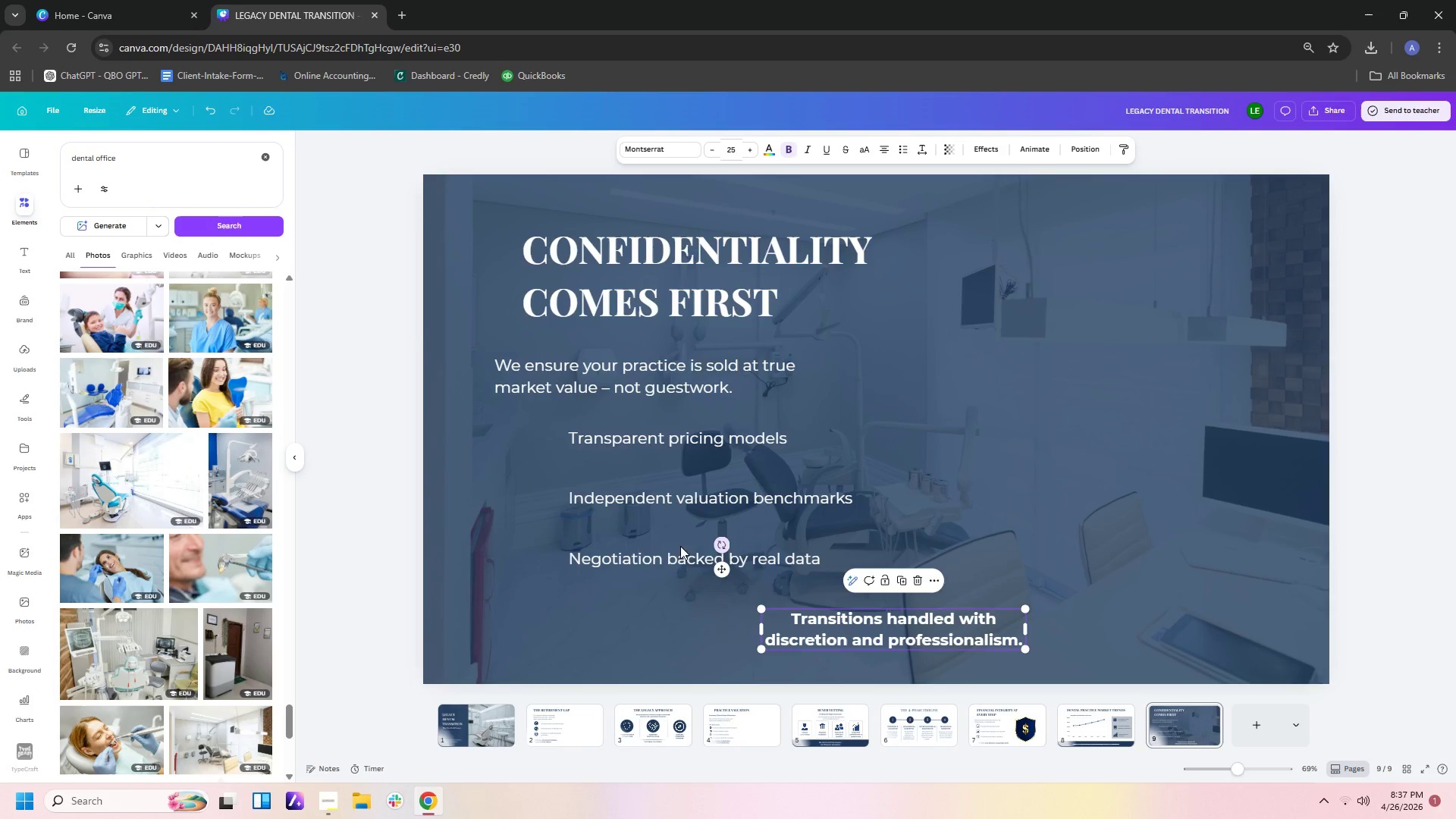 
left_click_drag(start_coordinate=[611, 588], to_coordinate=[623, 444])
 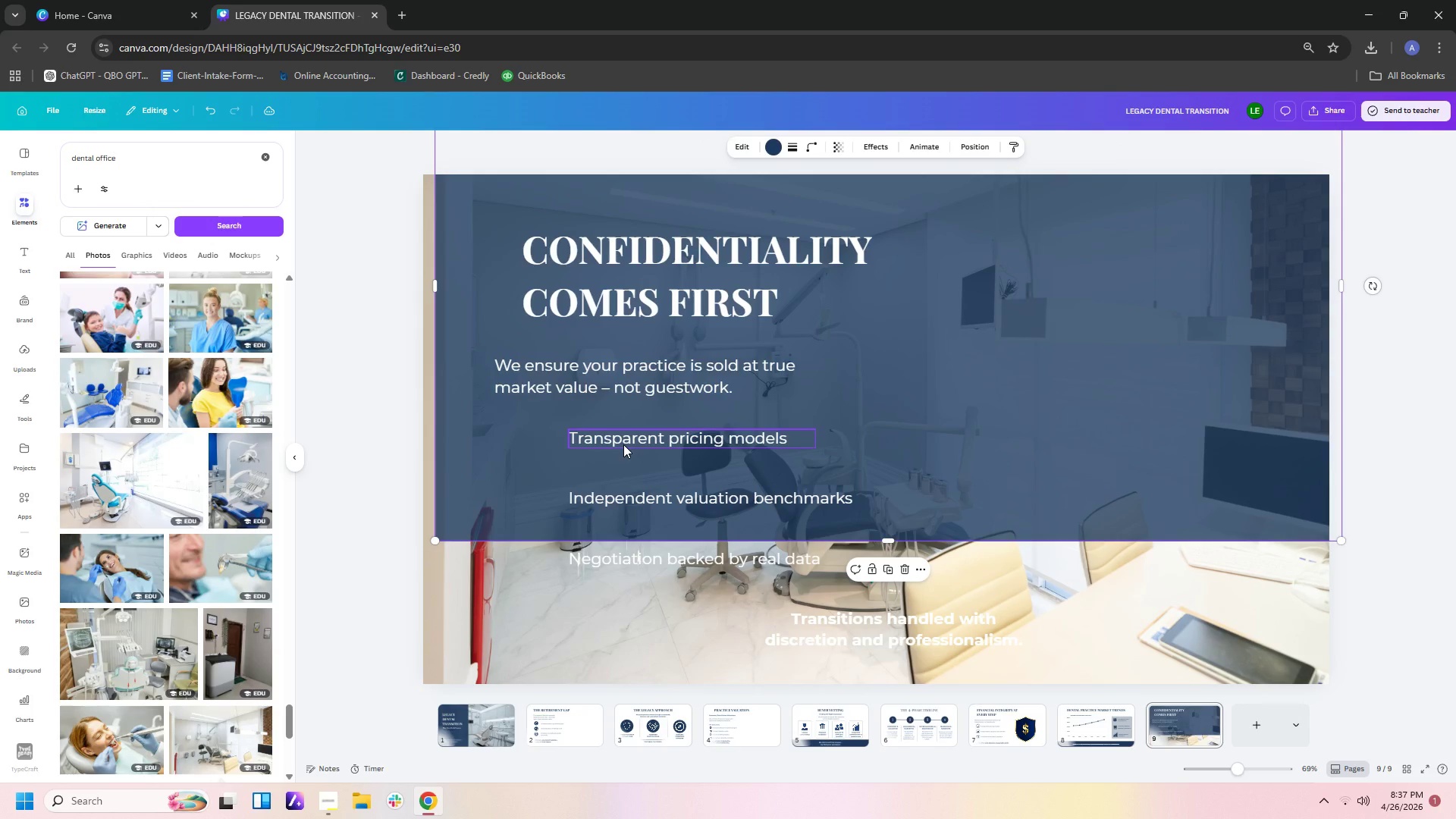 
key(Control+ControlLeft)
 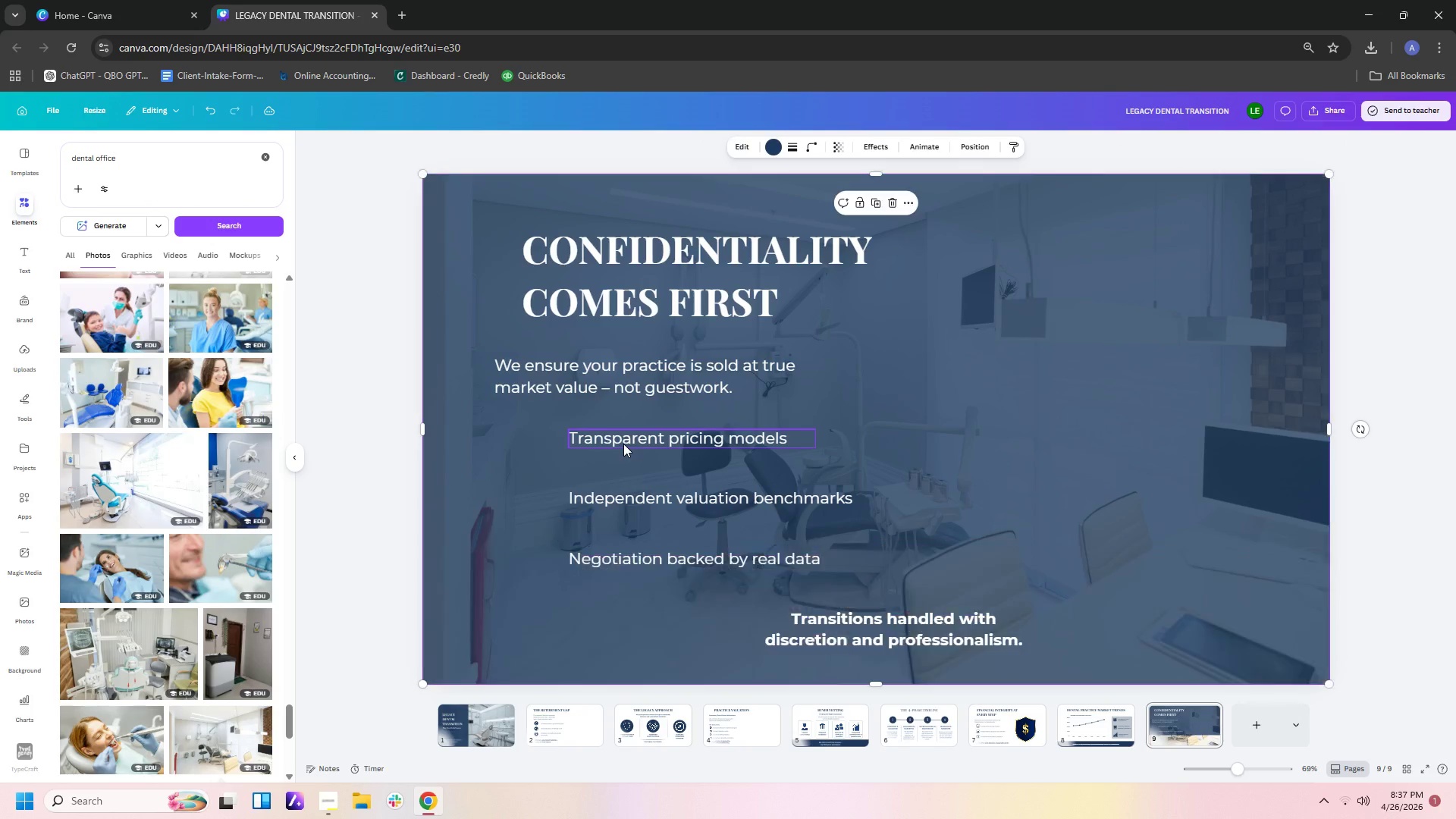 
key(Control+Z)
 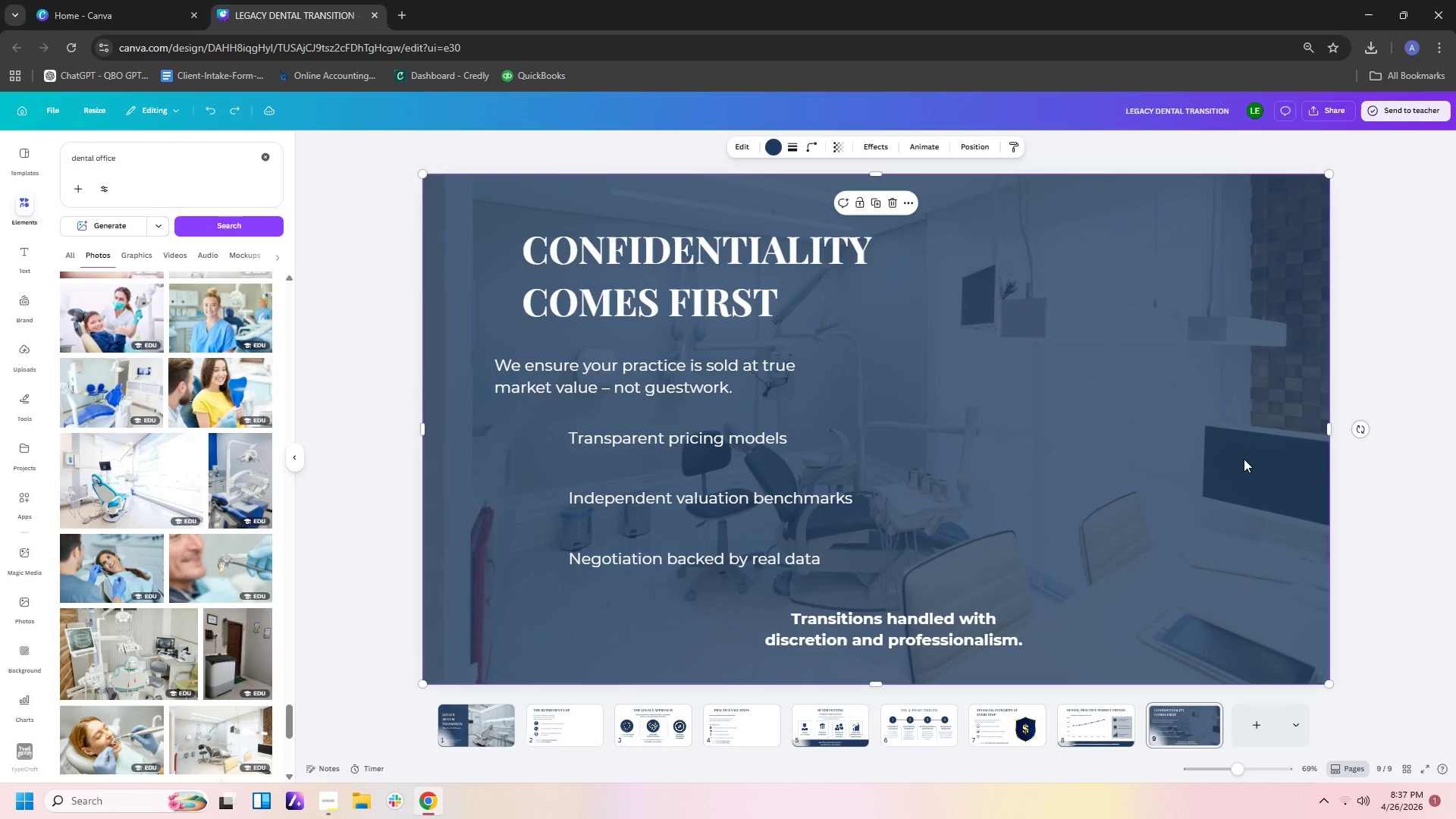 
left_click([1244, 459])
 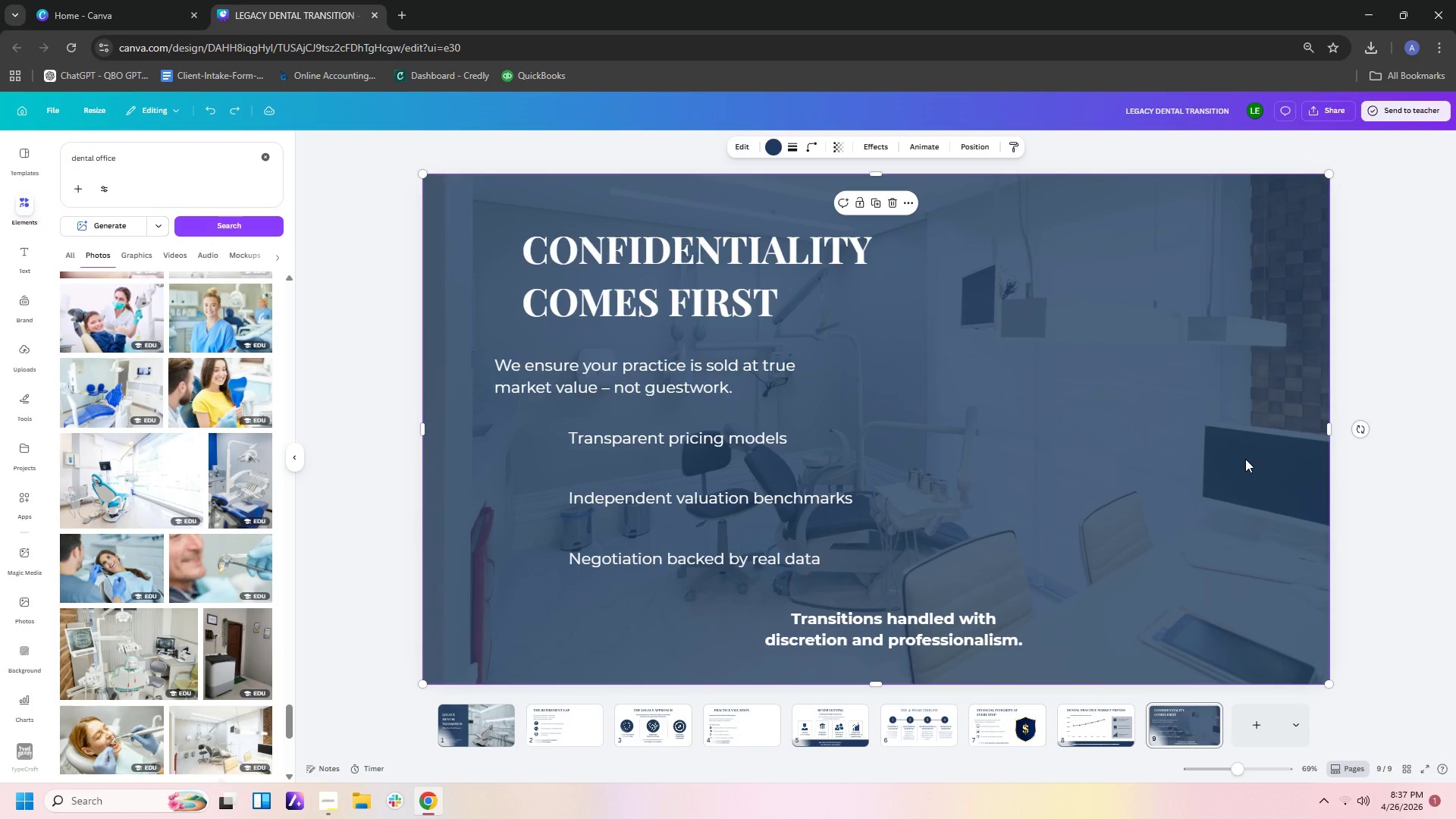 
right_click([1245, 459])
 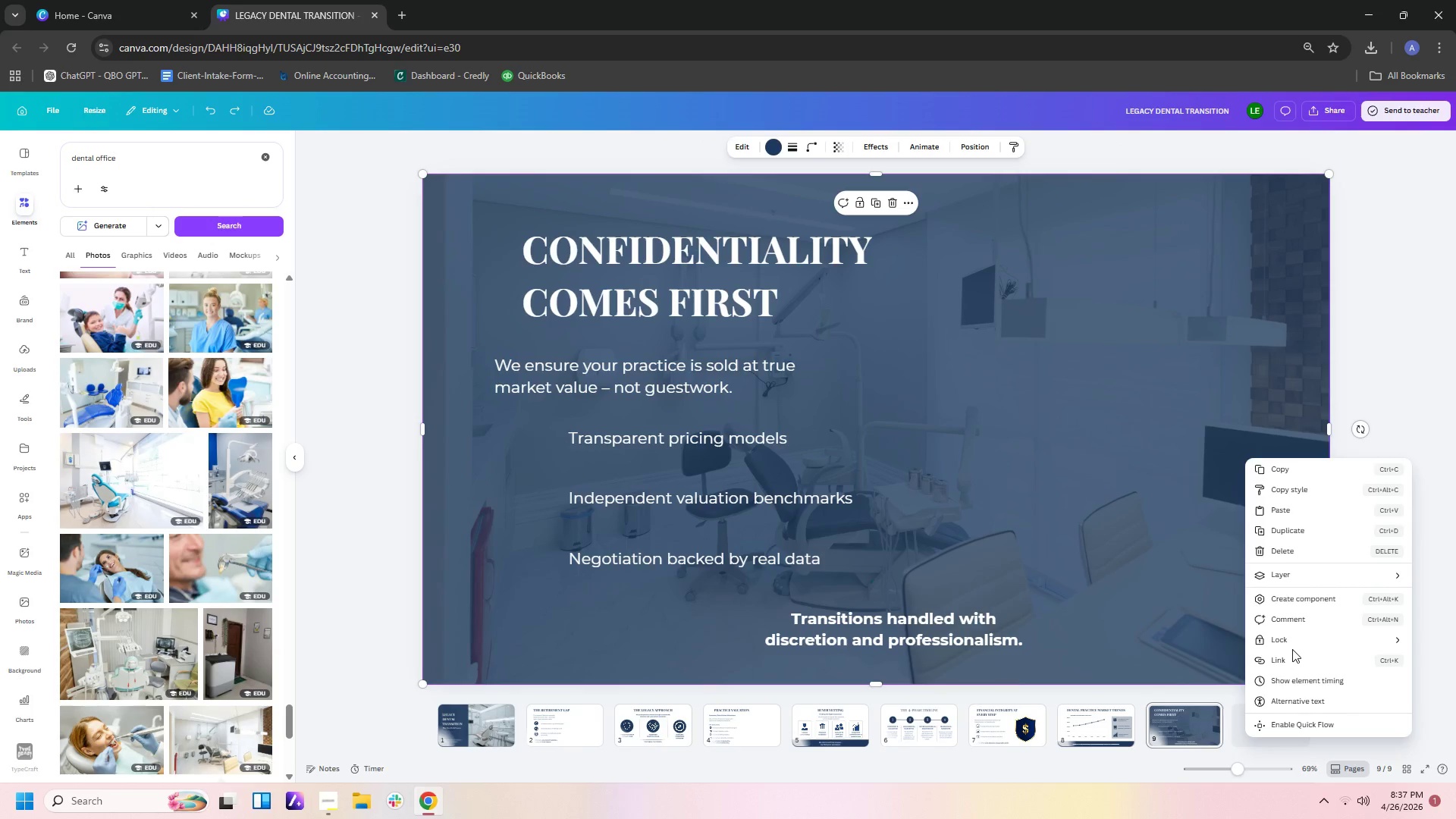 
left_click([1292, 635])
 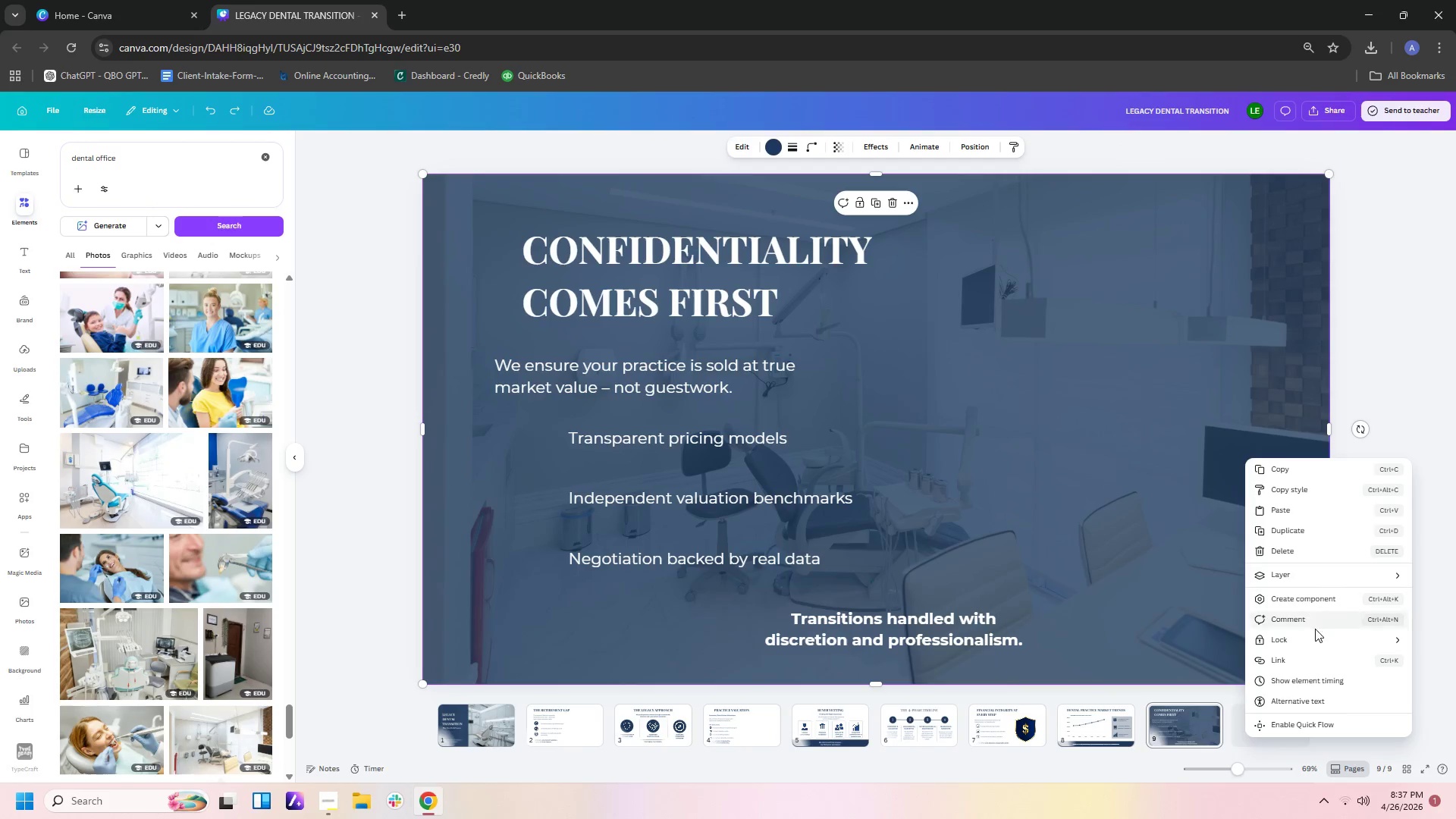 
left_click([1302, 637])
 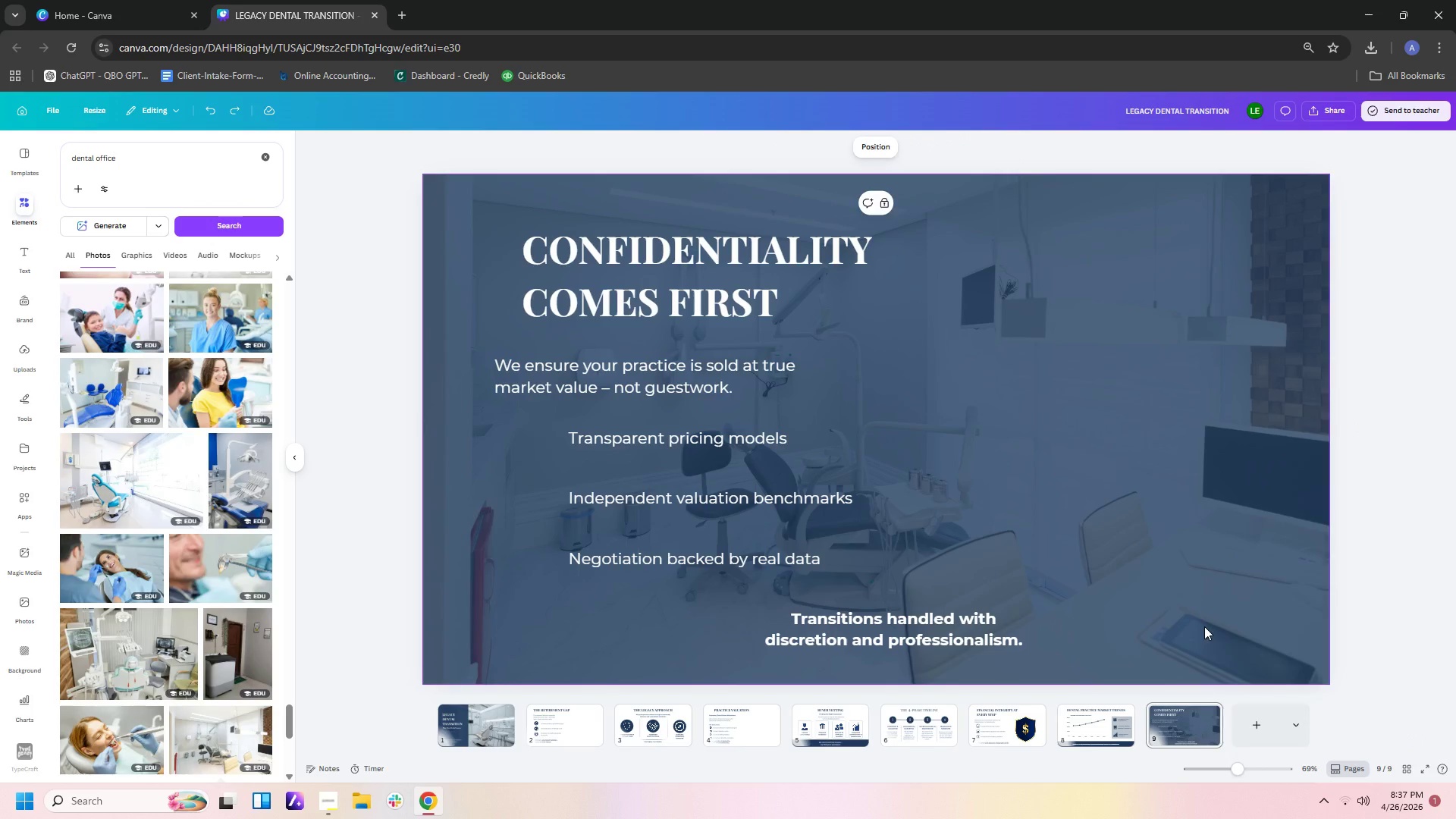 
double_click([1127, 525])
 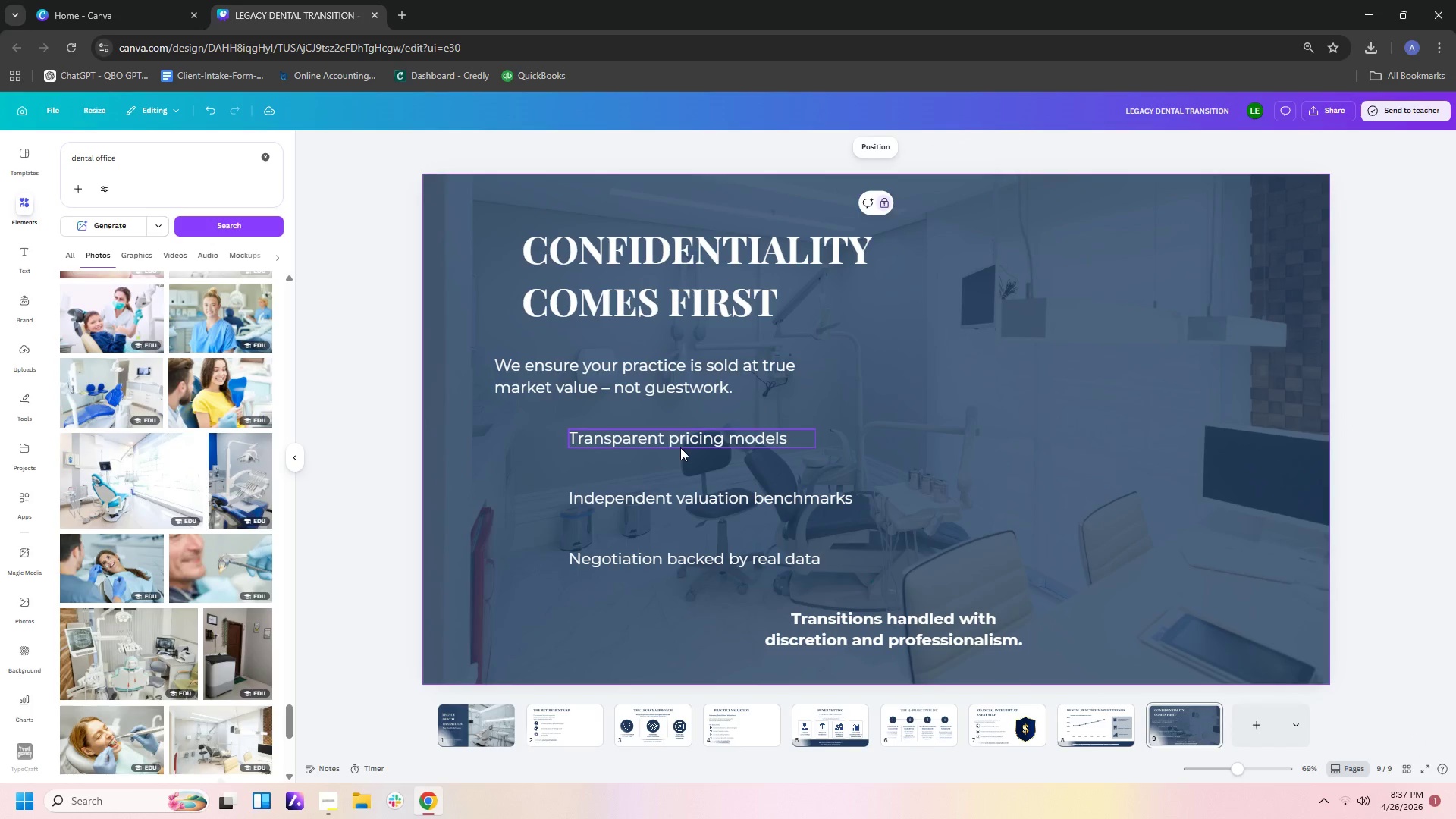 
left_click([680, 447])
 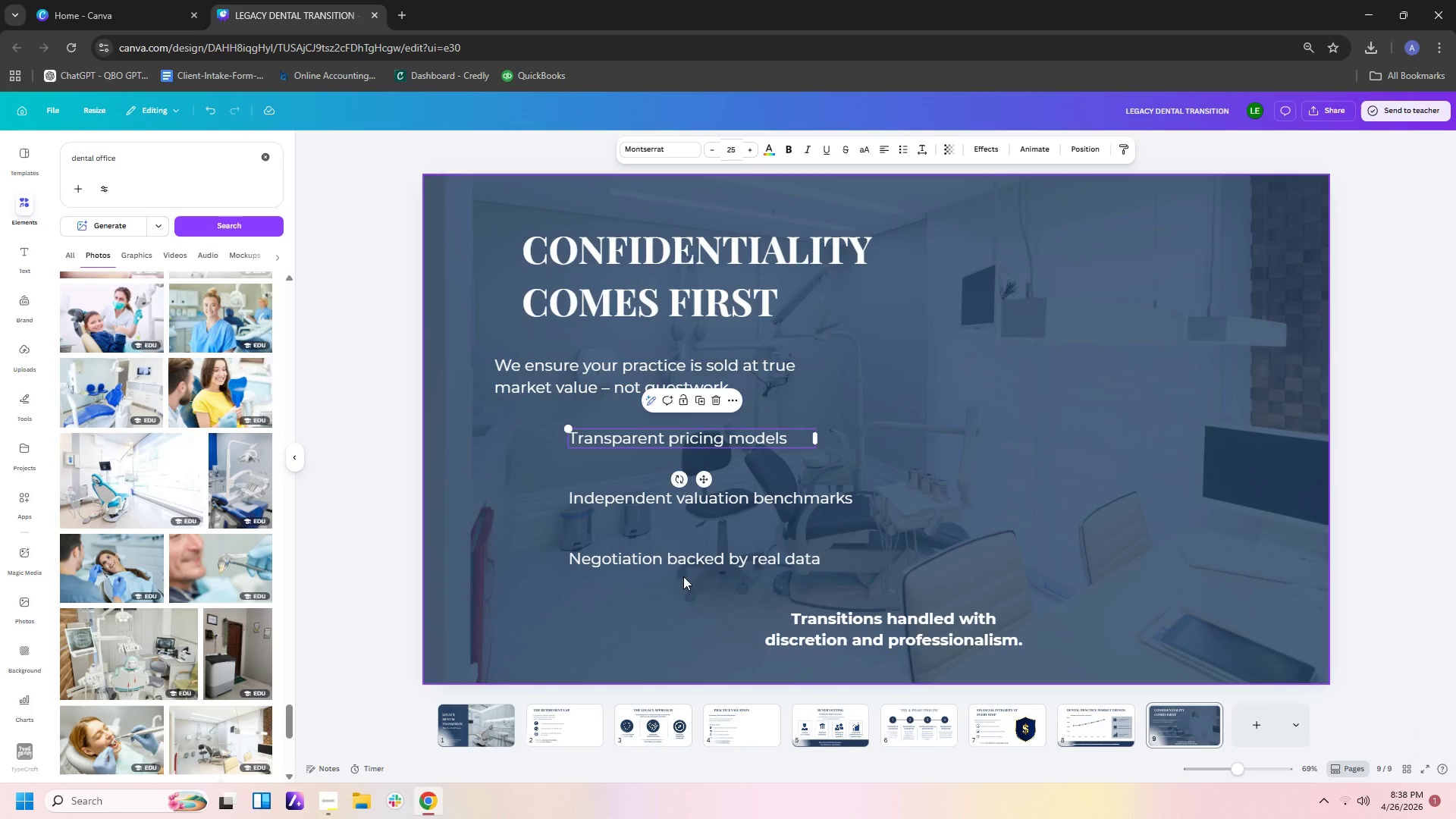 
left_click([683, 557])
 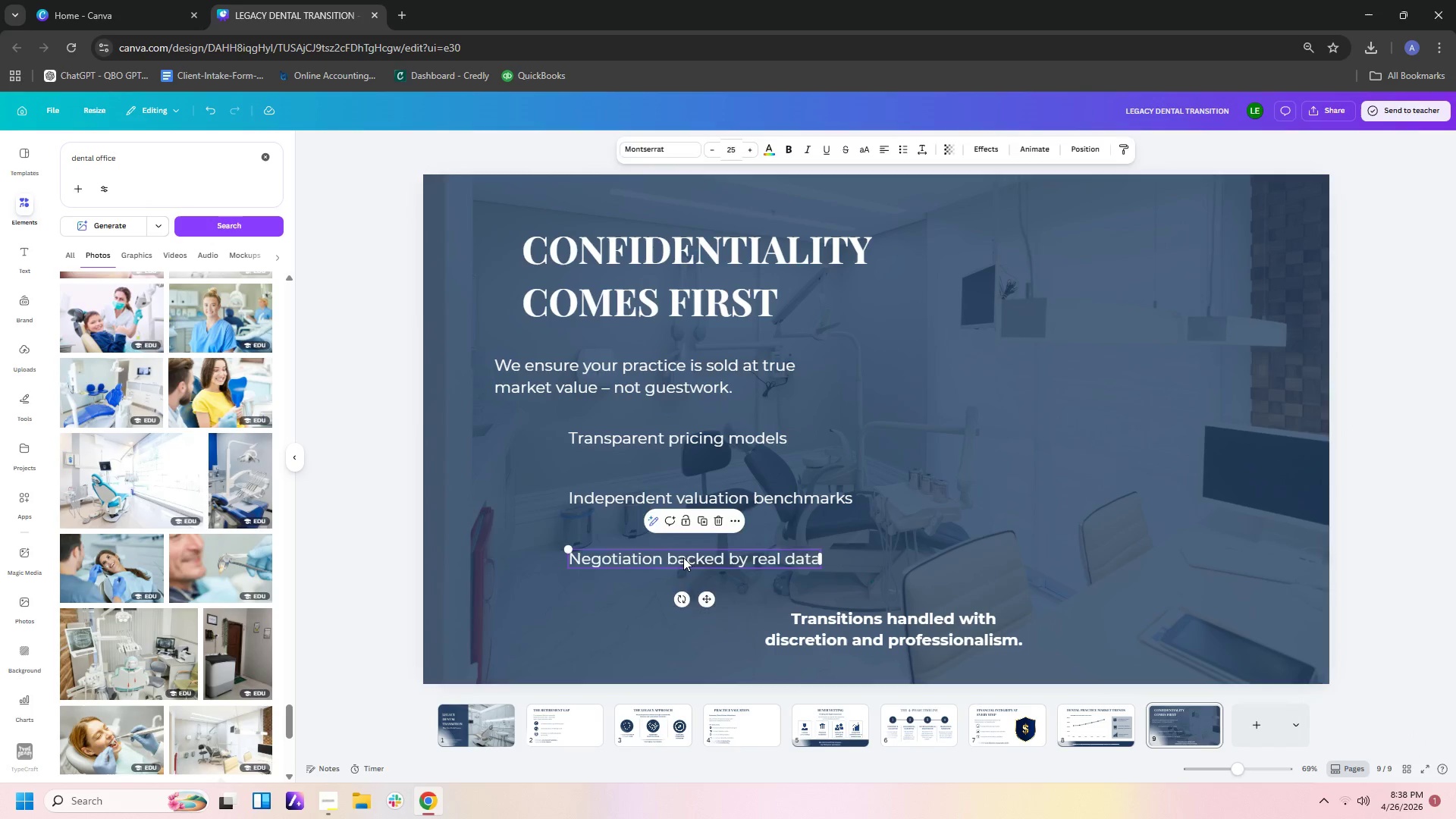 
key(Delete)
 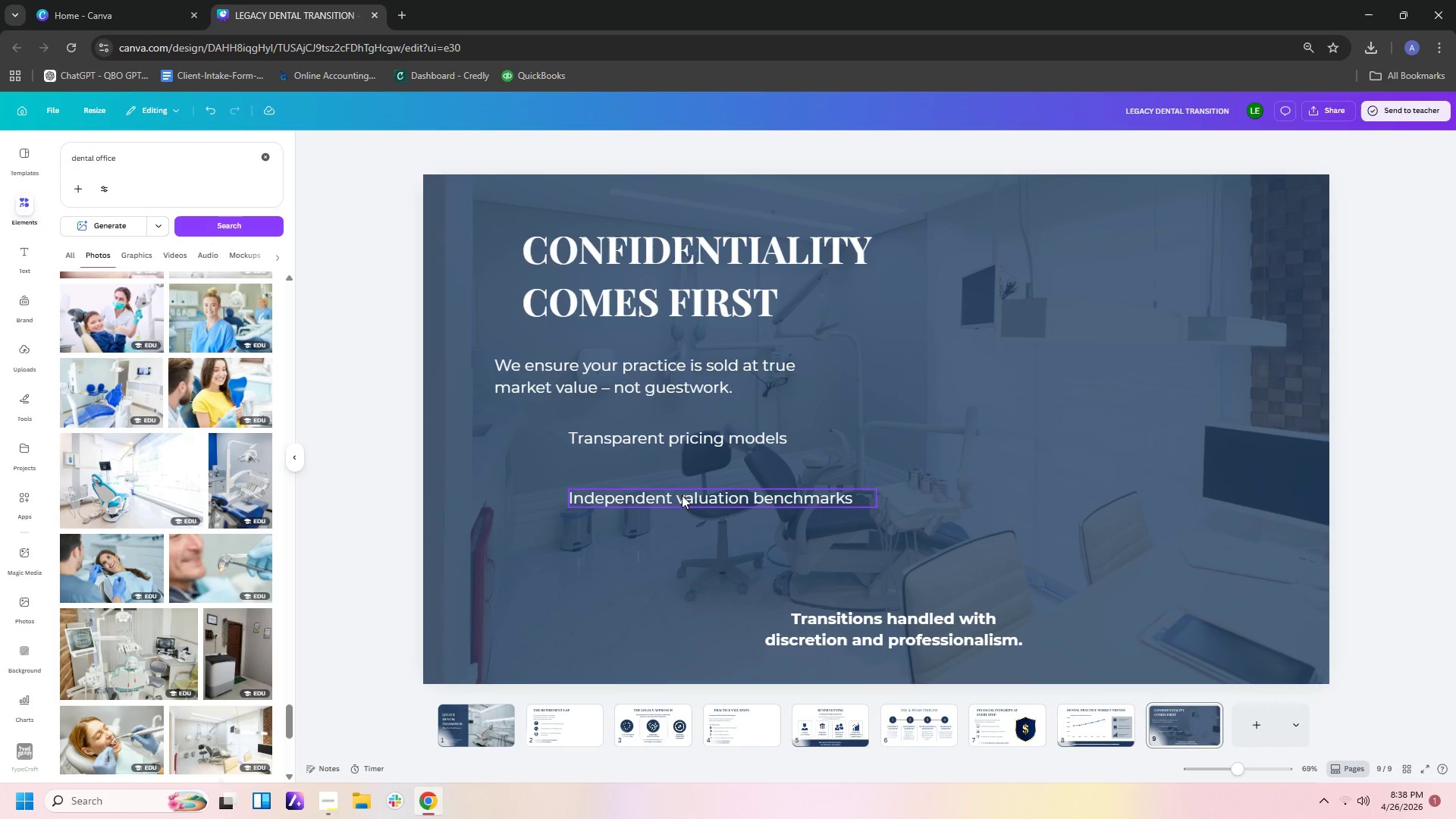 
left_click([681, 506])
 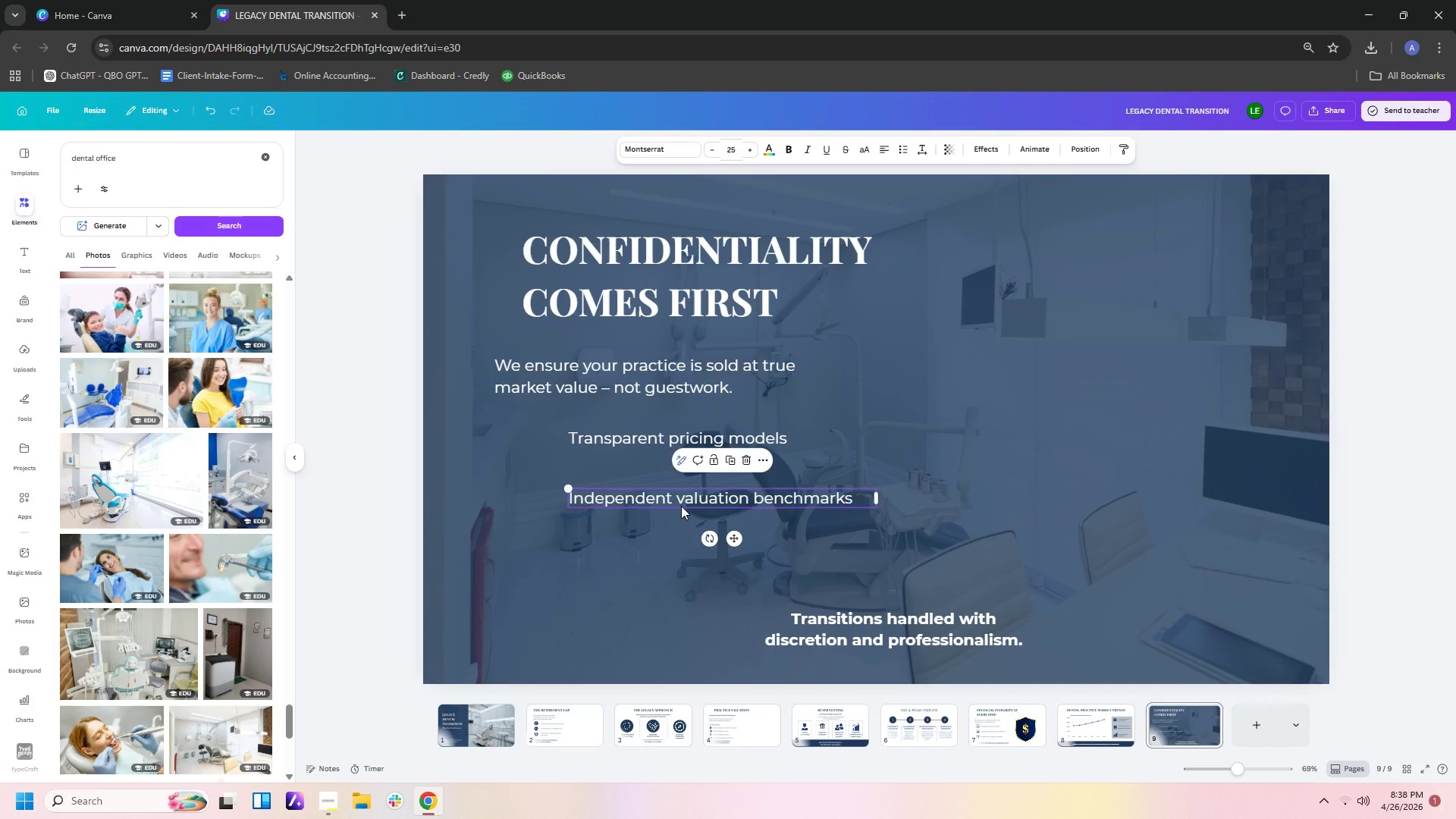 
key(Delete)
 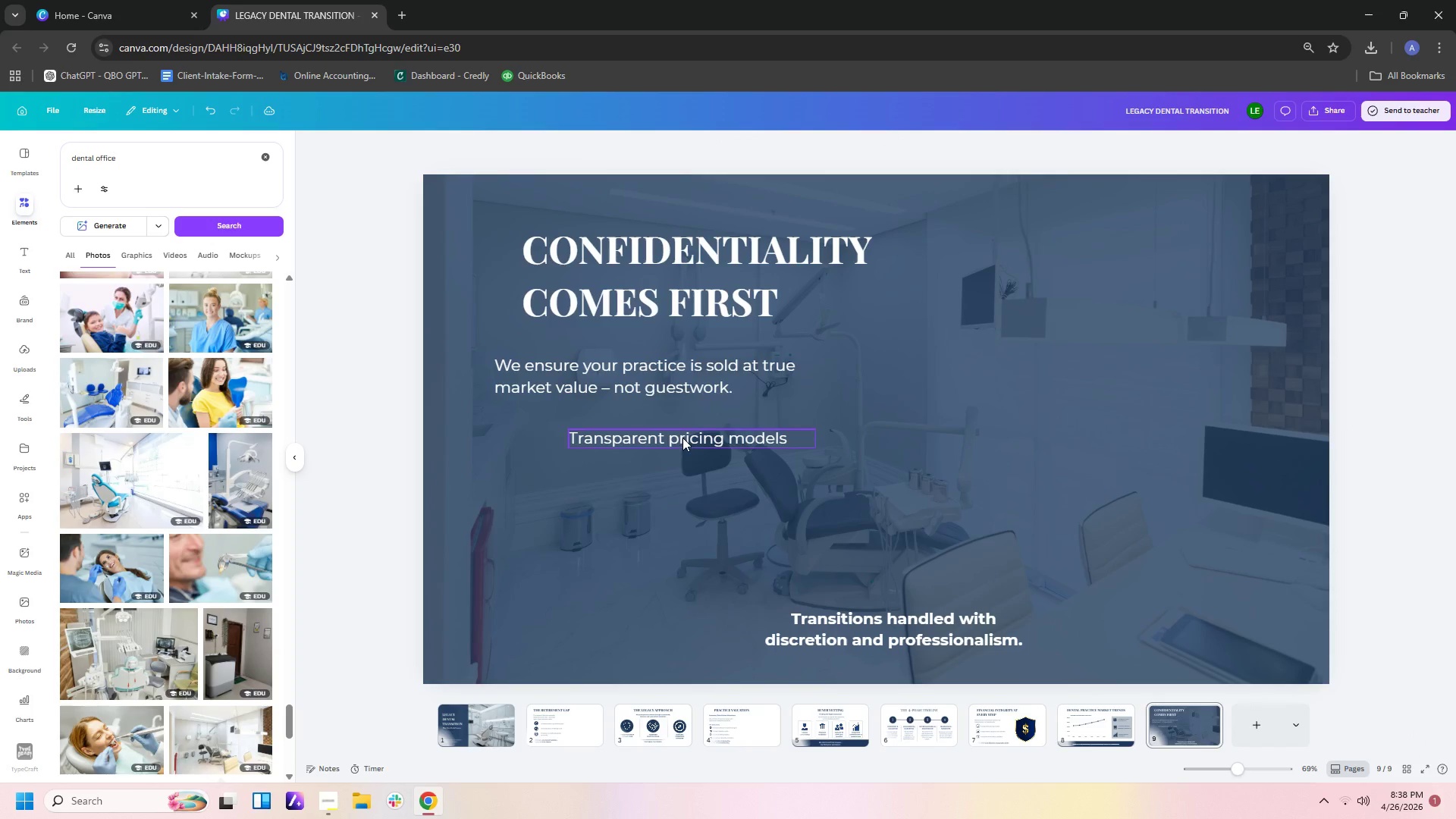 
left_click_drag(start_coordinate=[682, 438], to_coordinate=[913, 458])
 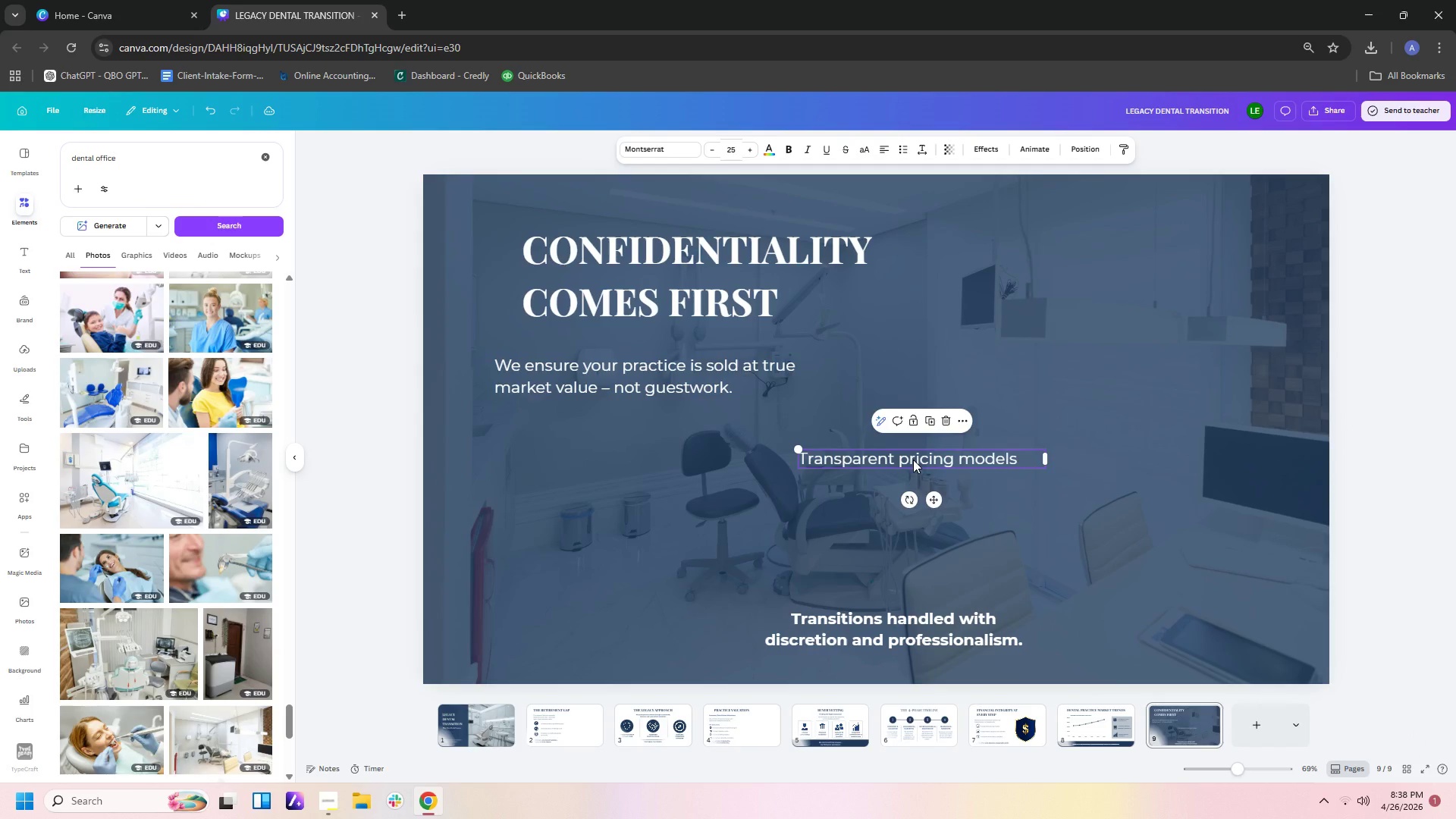 
double_click([913, 460])
 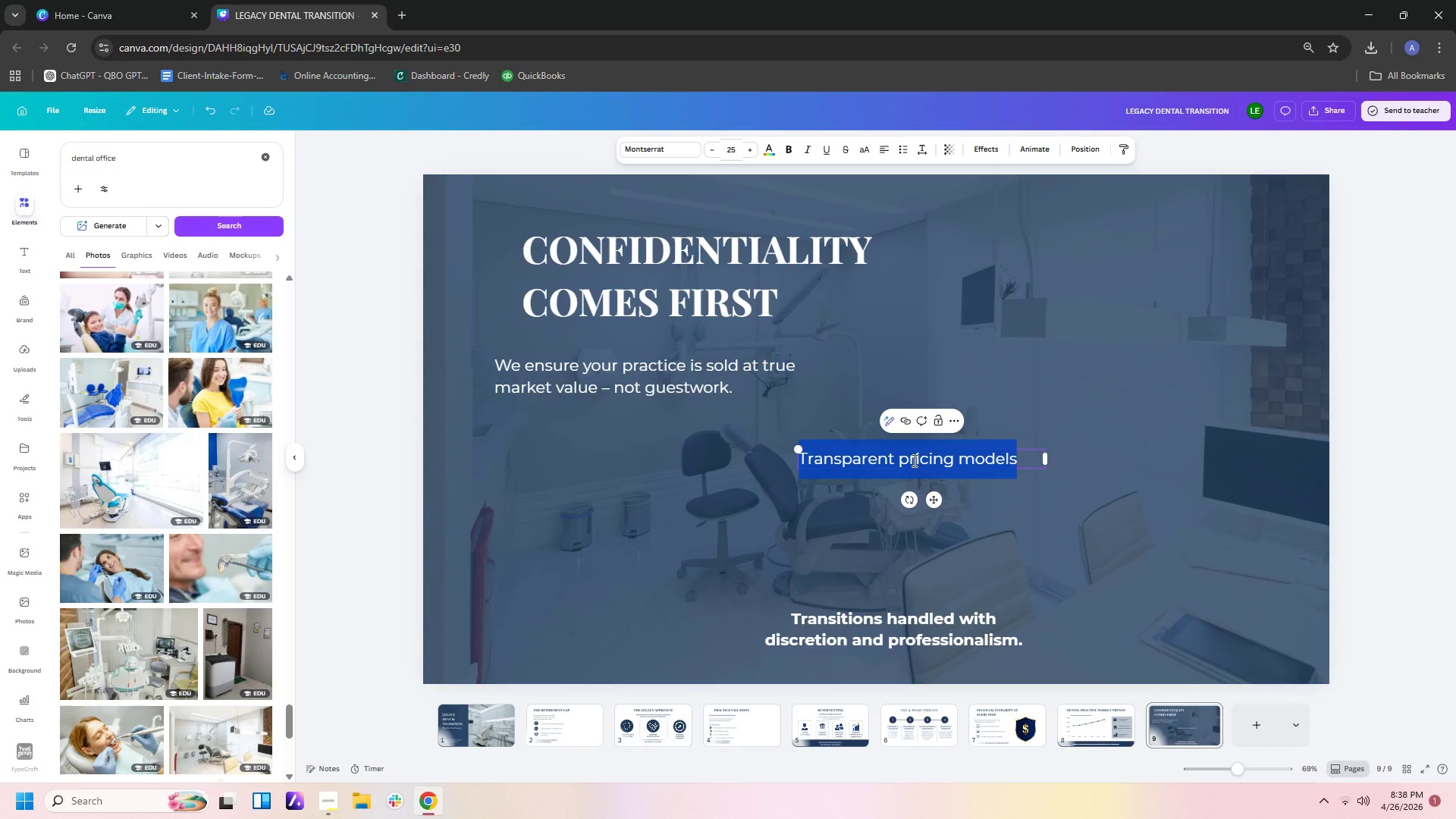 
type(Anonymous buyer outreach)
 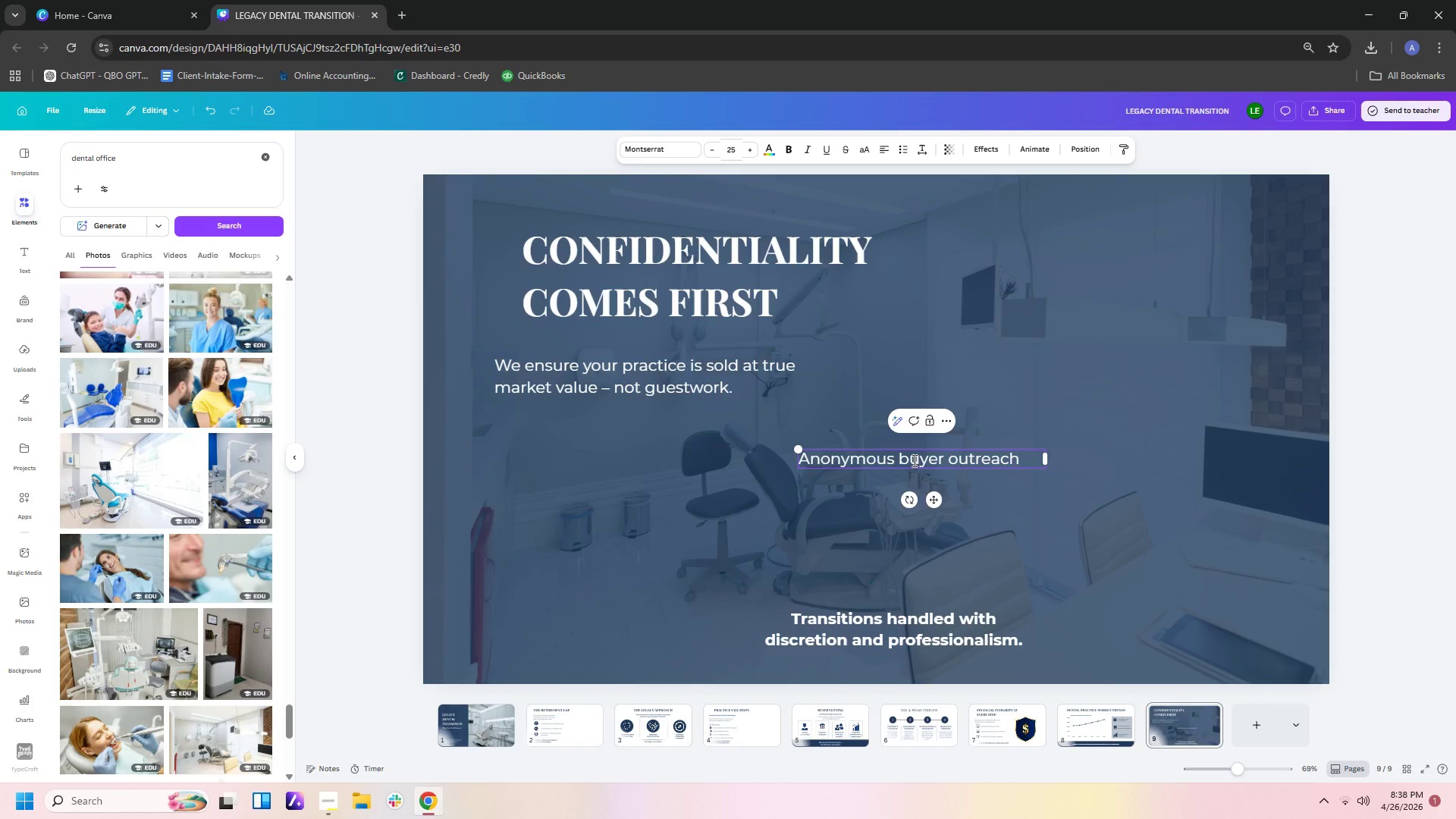 
key(Enter)
 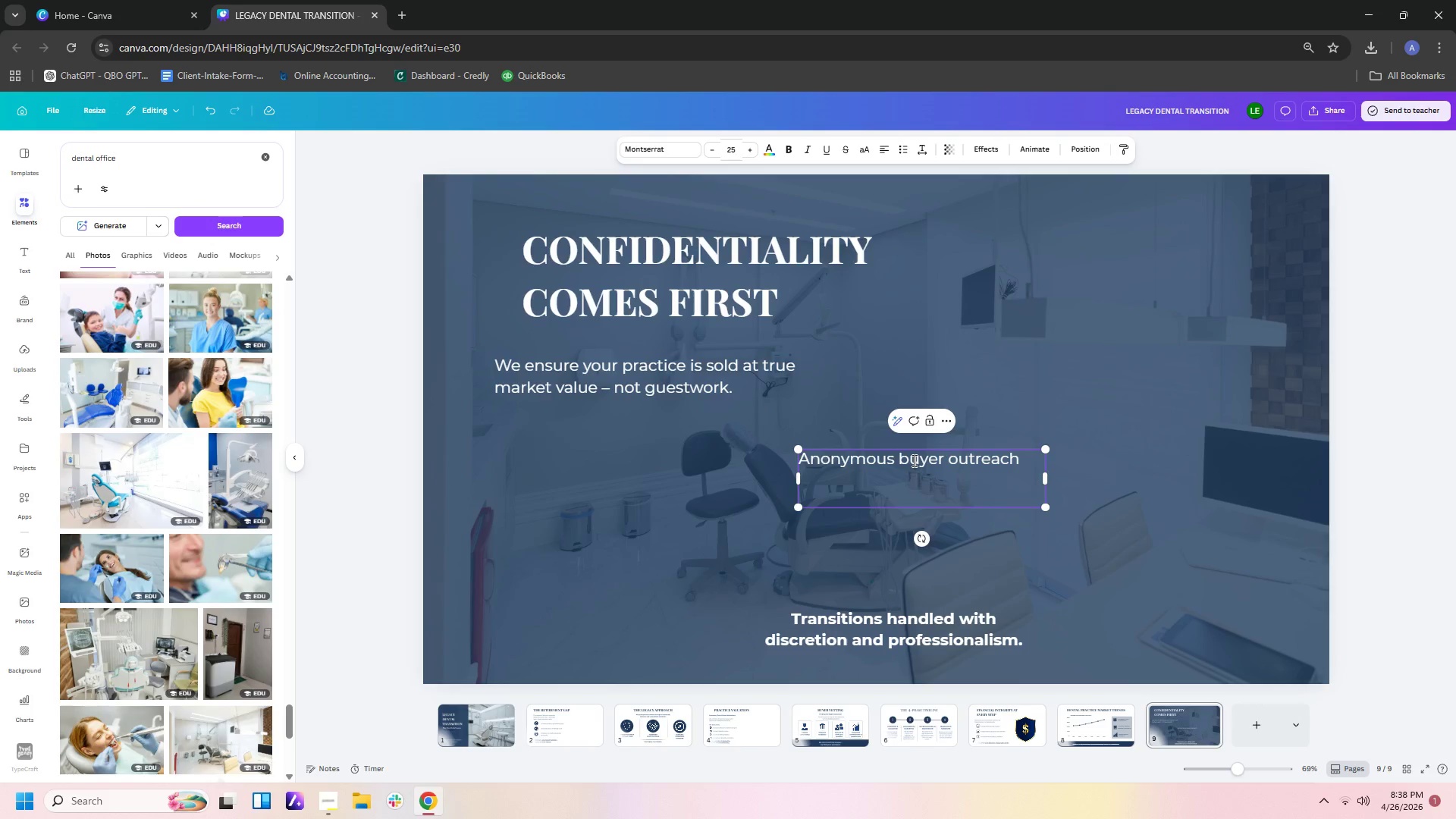 
type(NDA-protected discussions)
 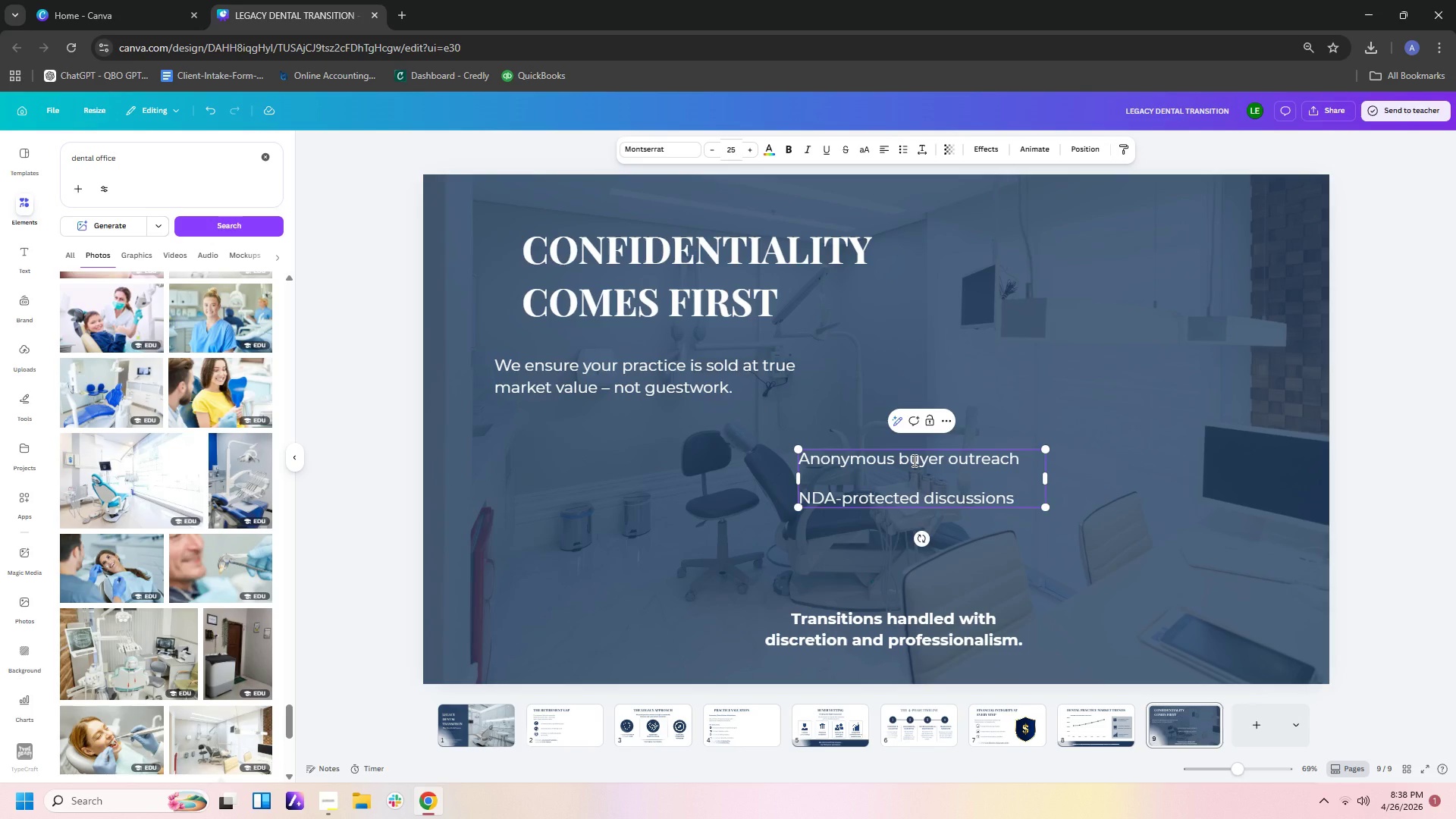 
key(Enter)
 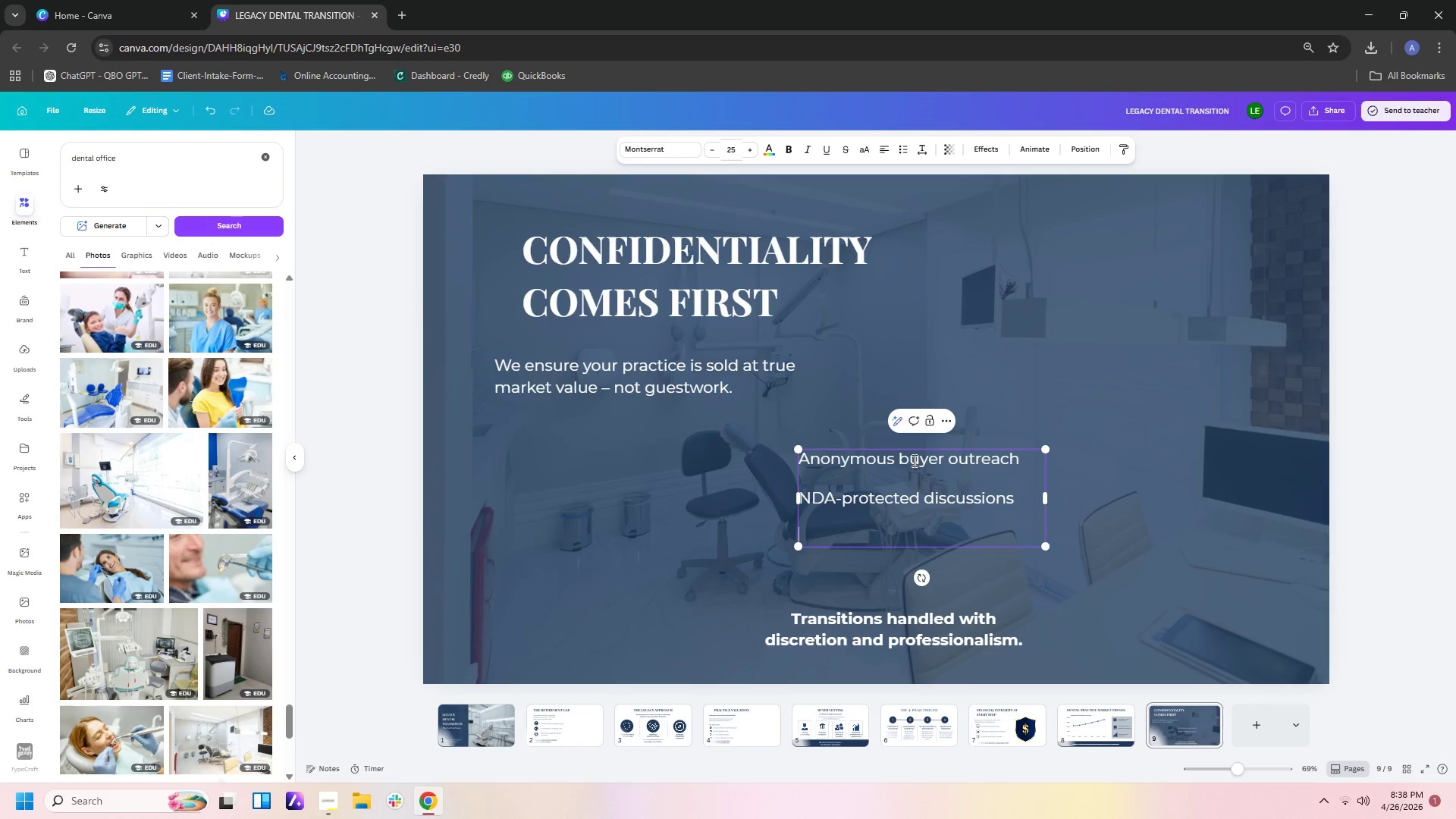 
type(Controlled information release)
 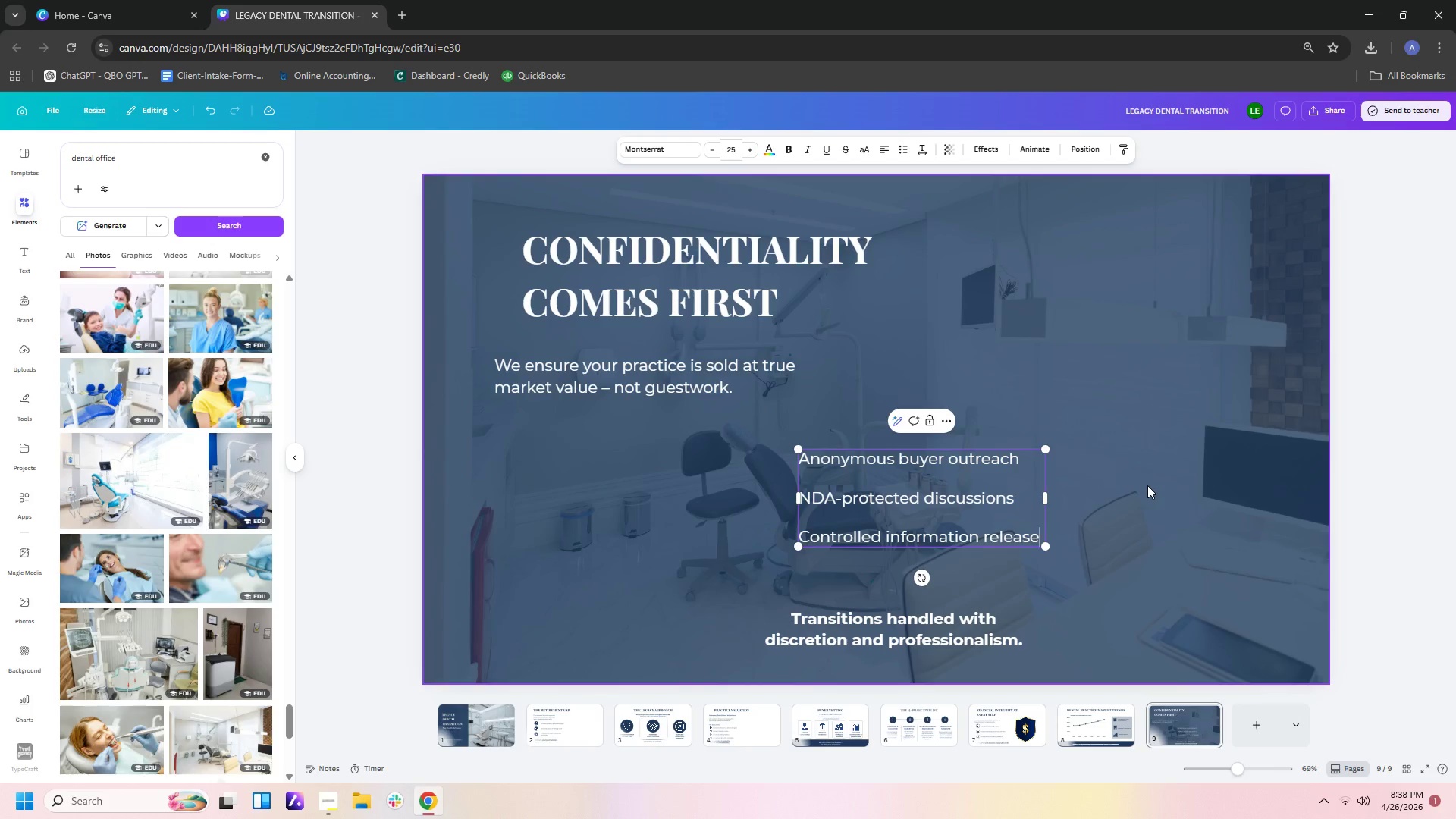 
left_click([1043, 494])
 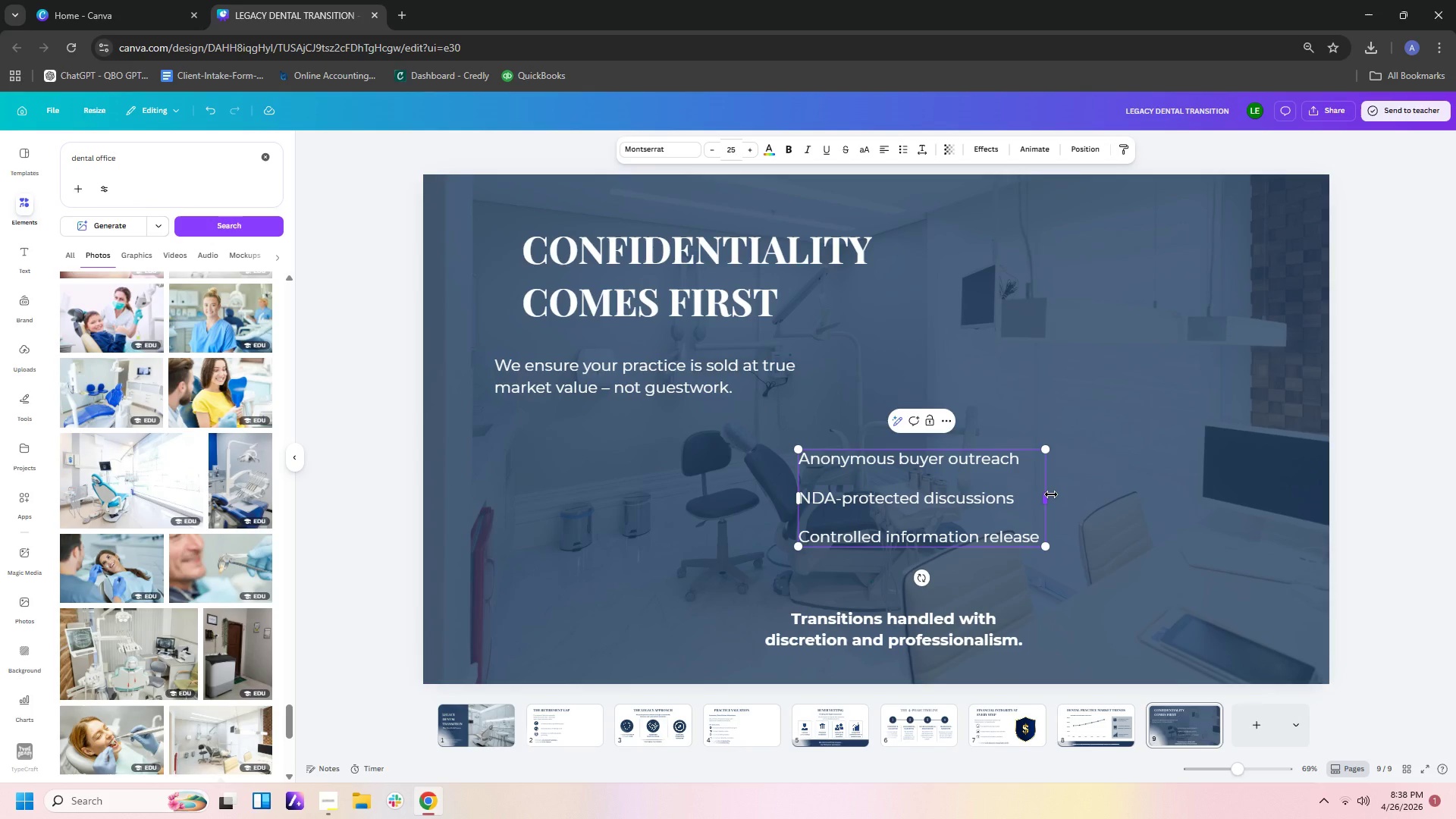 
left_click_drag(start_coordinate=[1051, 495], to_coordinate=[1062, 495])
 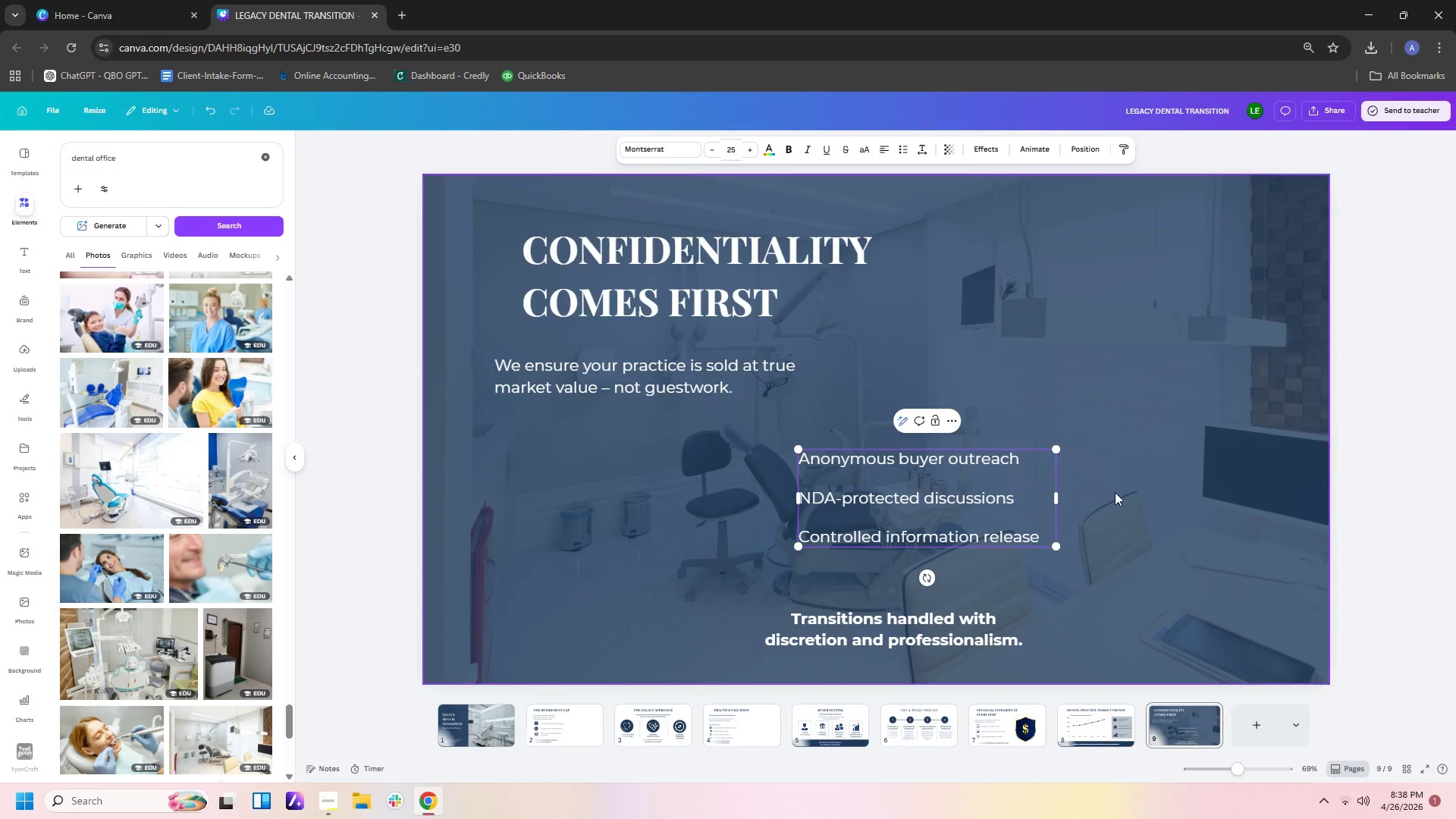 
left_click([1115, 492])
 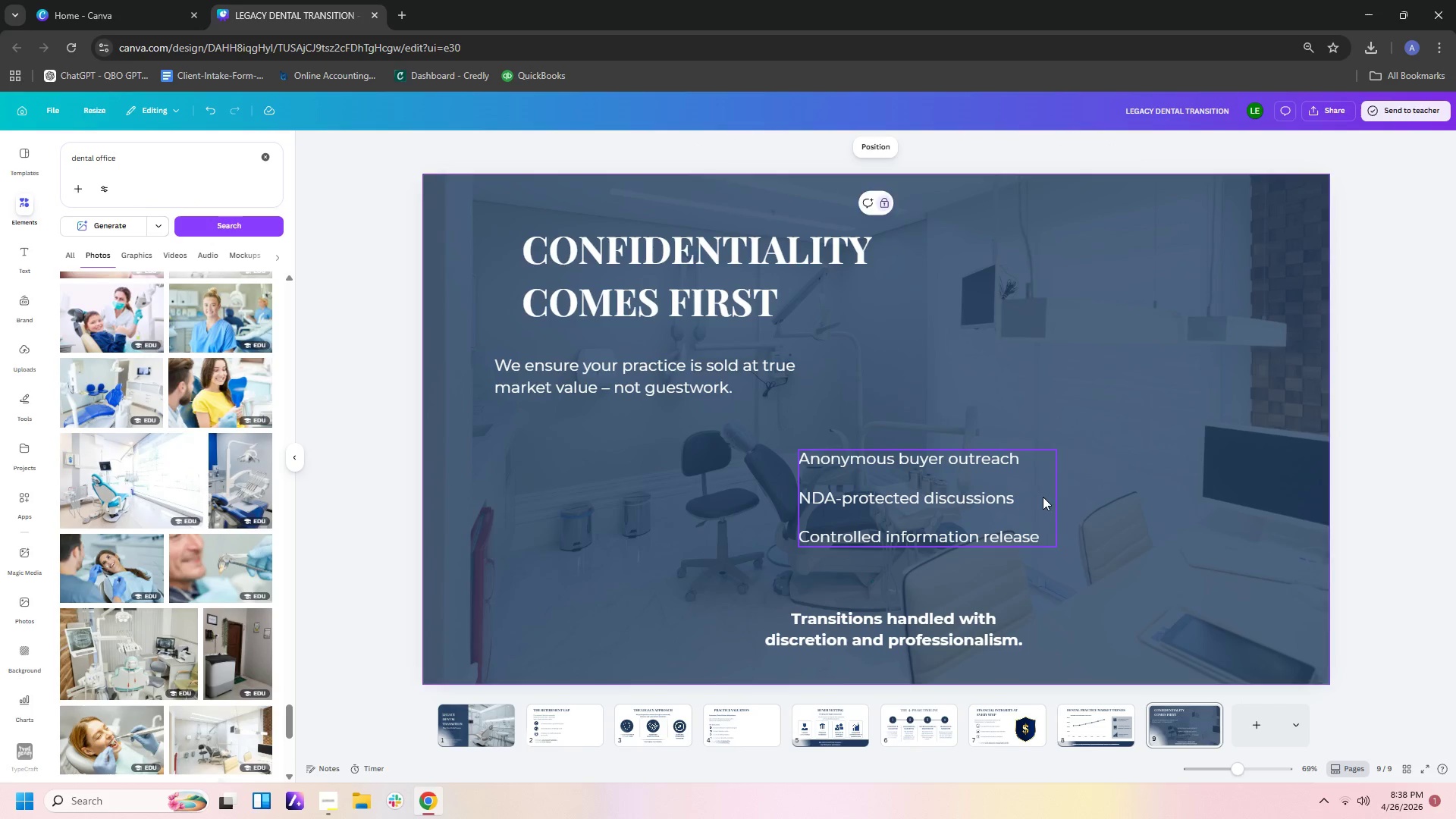 
left_click_drag(start_coordinate=[1040, 497], to_coordinate=[1019, 533])
 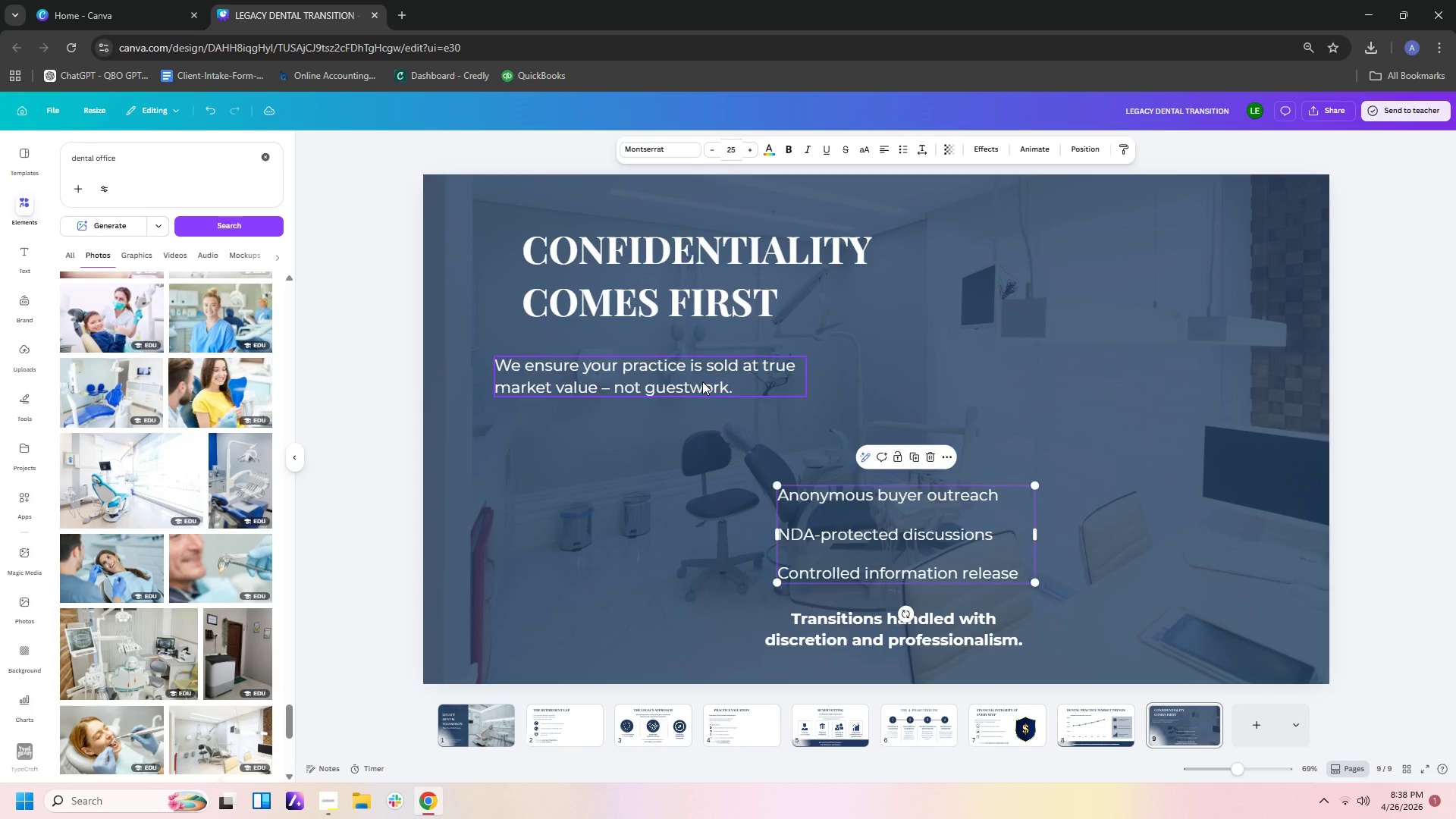 
left_click_drag(start_coordinate=[689, 381], to_coordinate=[954, 422])
 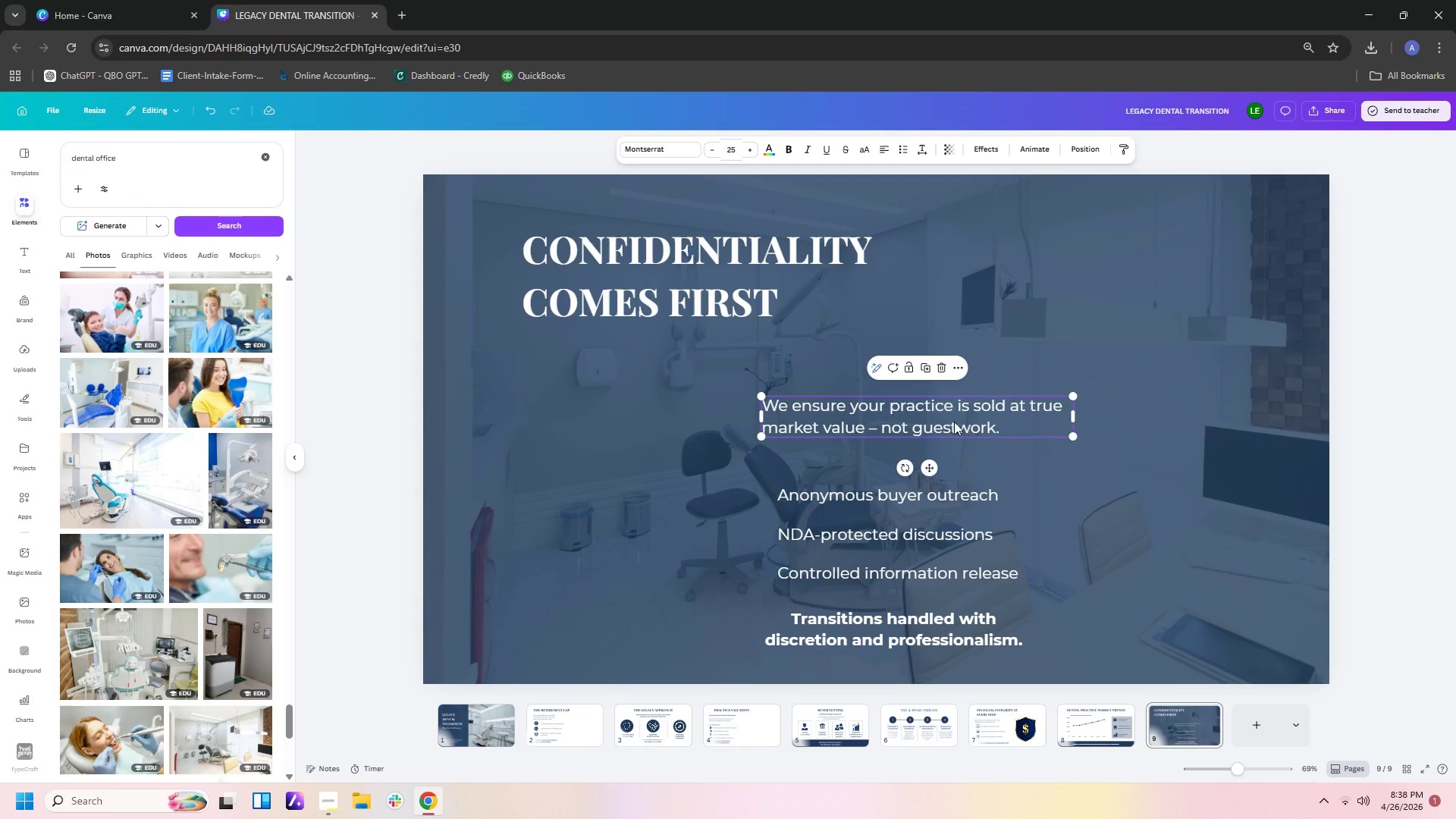 
double_click([954, 422])
 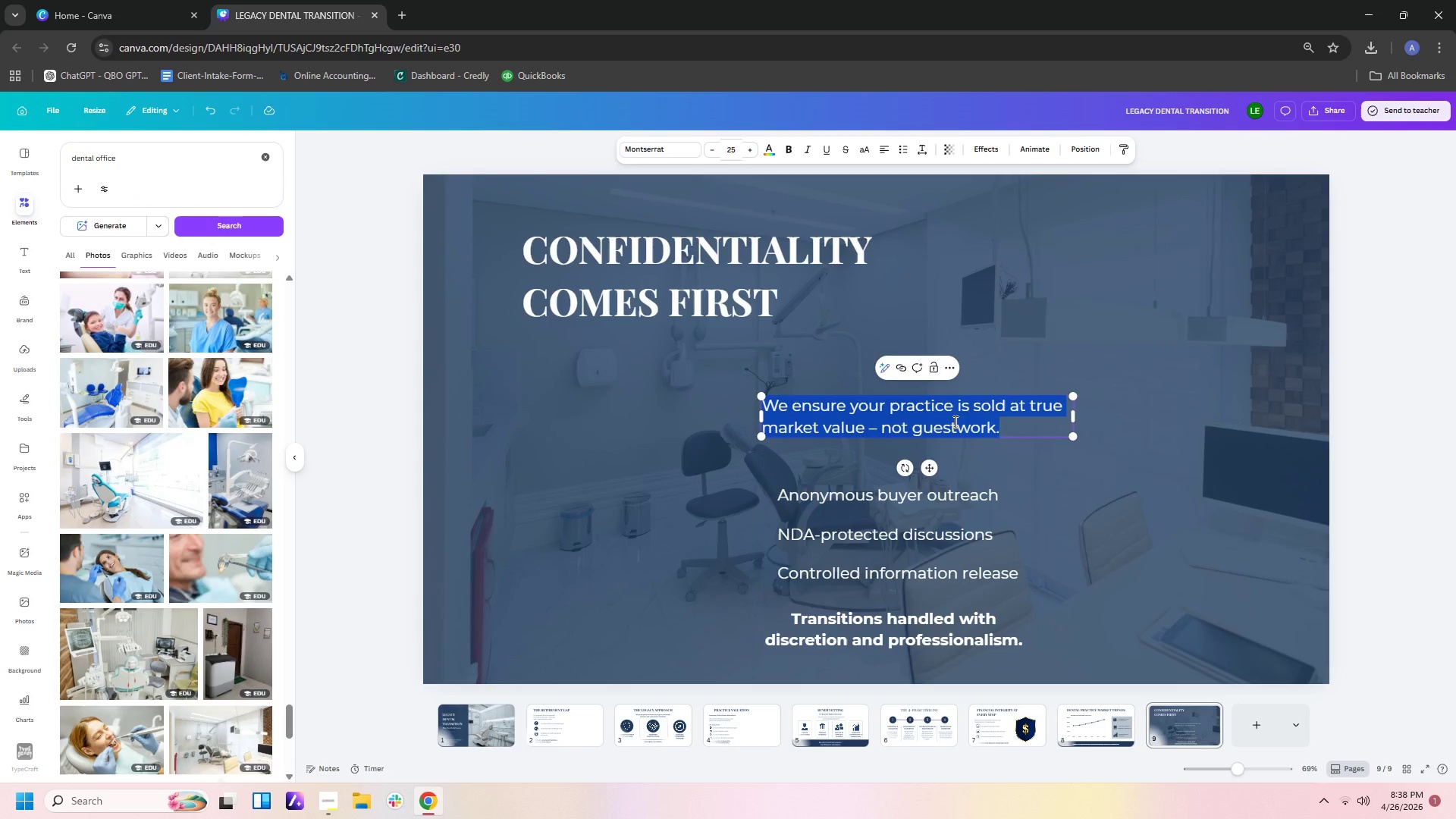 
type(Your reputato)
key(Backspace)
type(ion )
key(Backspace)
type(, staff )
key(Backspace)
type(, andpa)
key(Backspace)
key(Backspace)
type( patients are protected throughout the process.)
 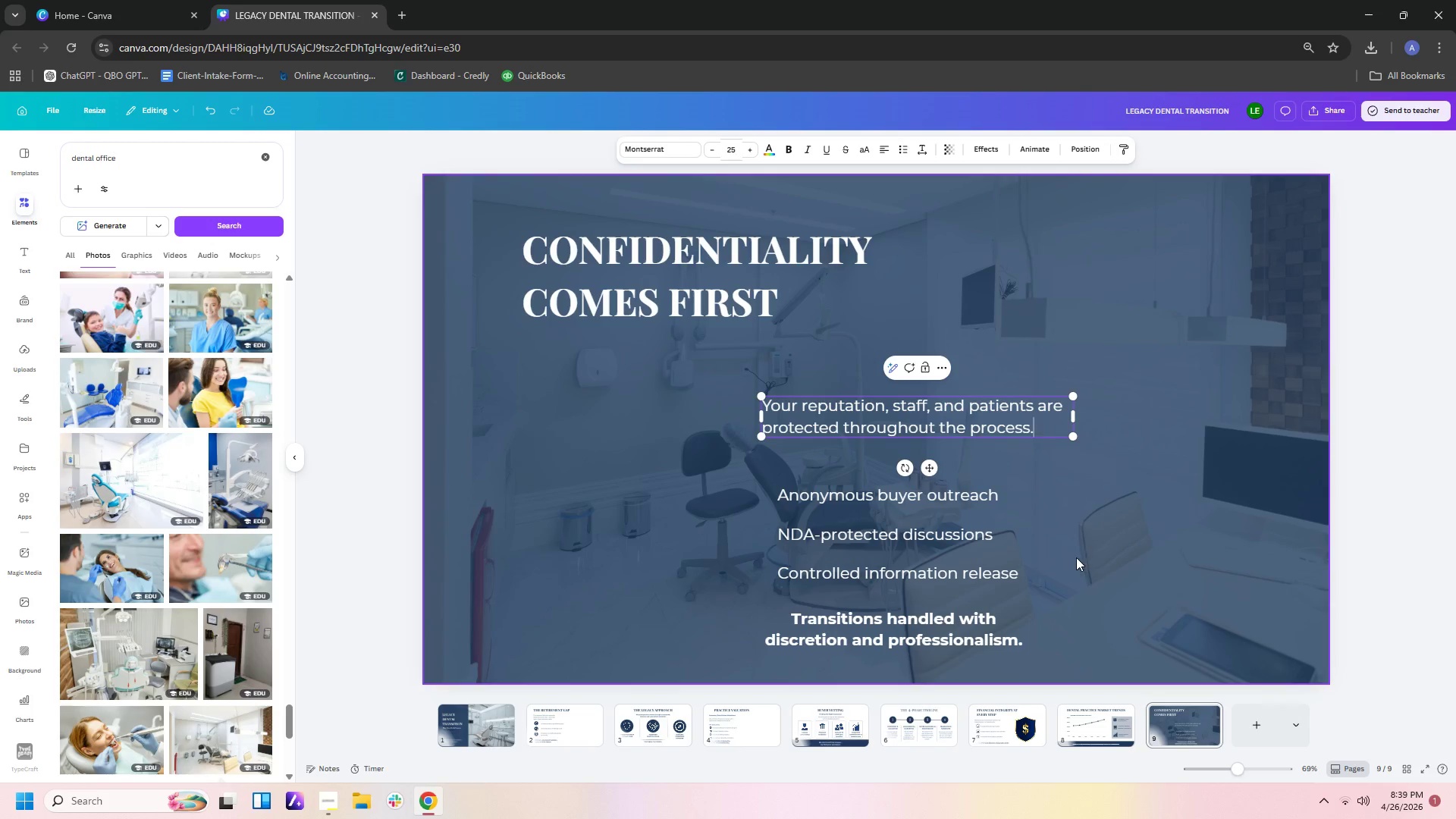 
left_click_drag(start_coordinate=[986, 538], to_coordinate=[1032, 532])
 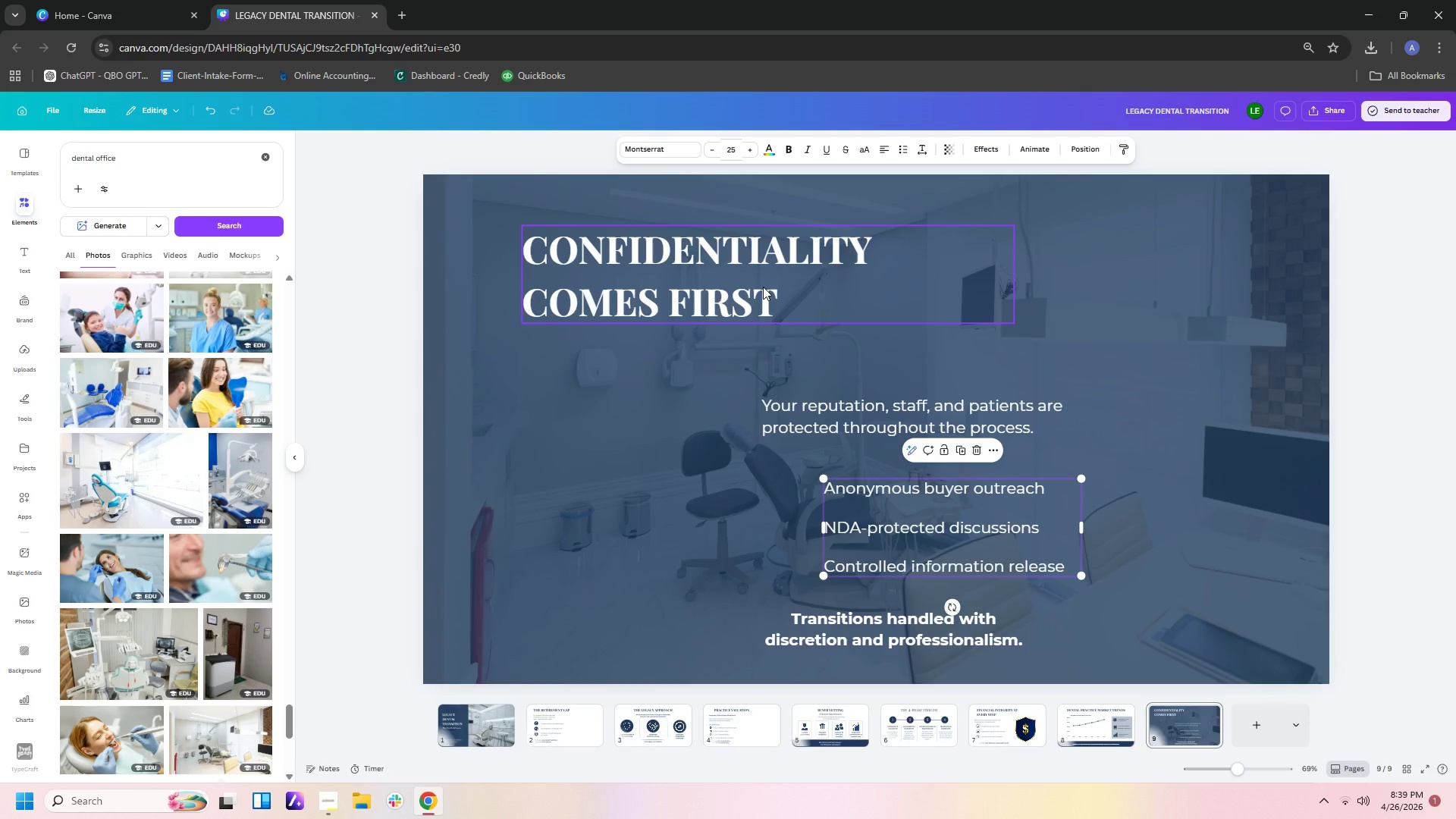 
left_click_drag(start_coordinate=[762, 287], to_coordinate=[915, 273])
 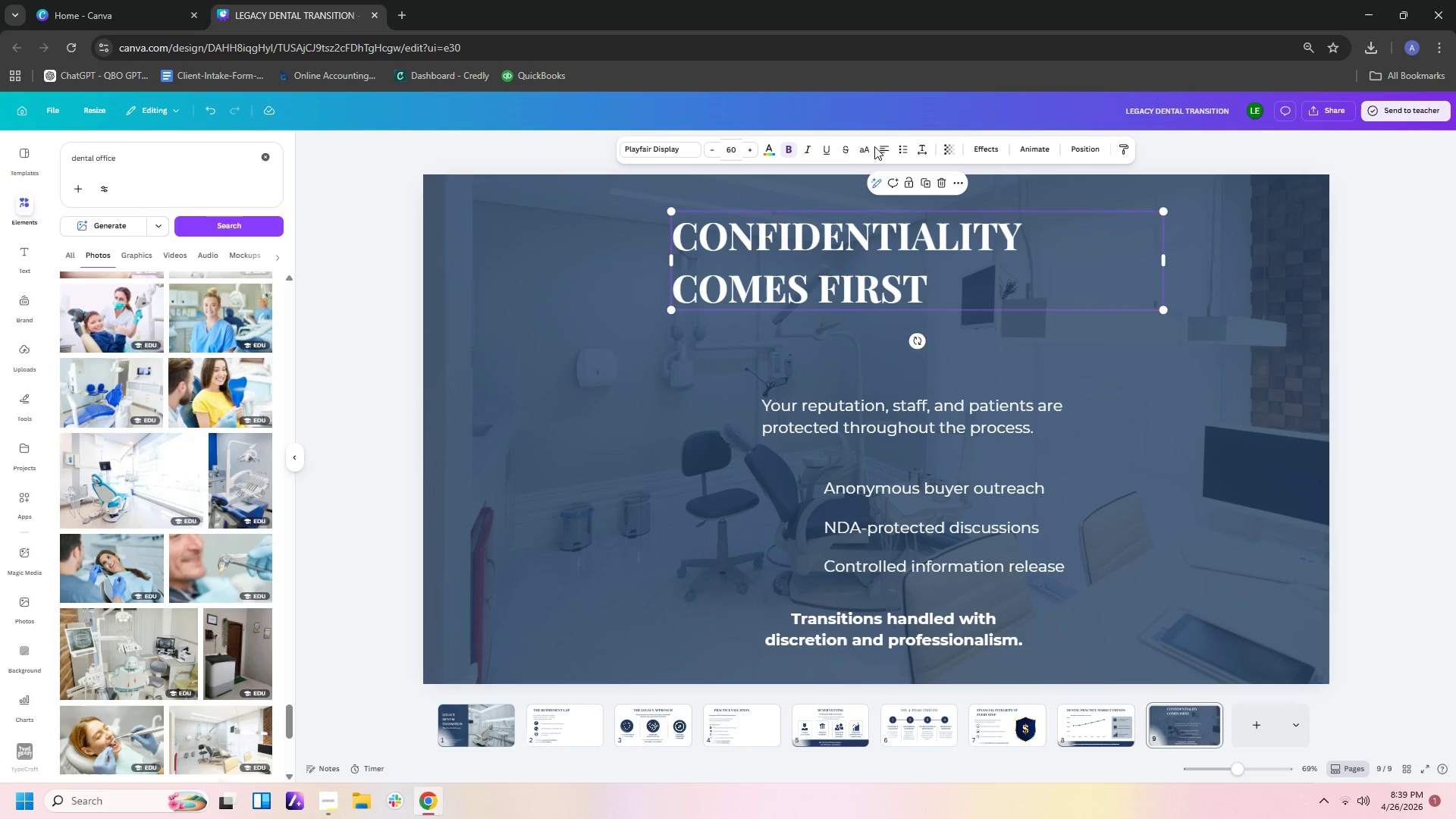 
left_click([883, 146])
 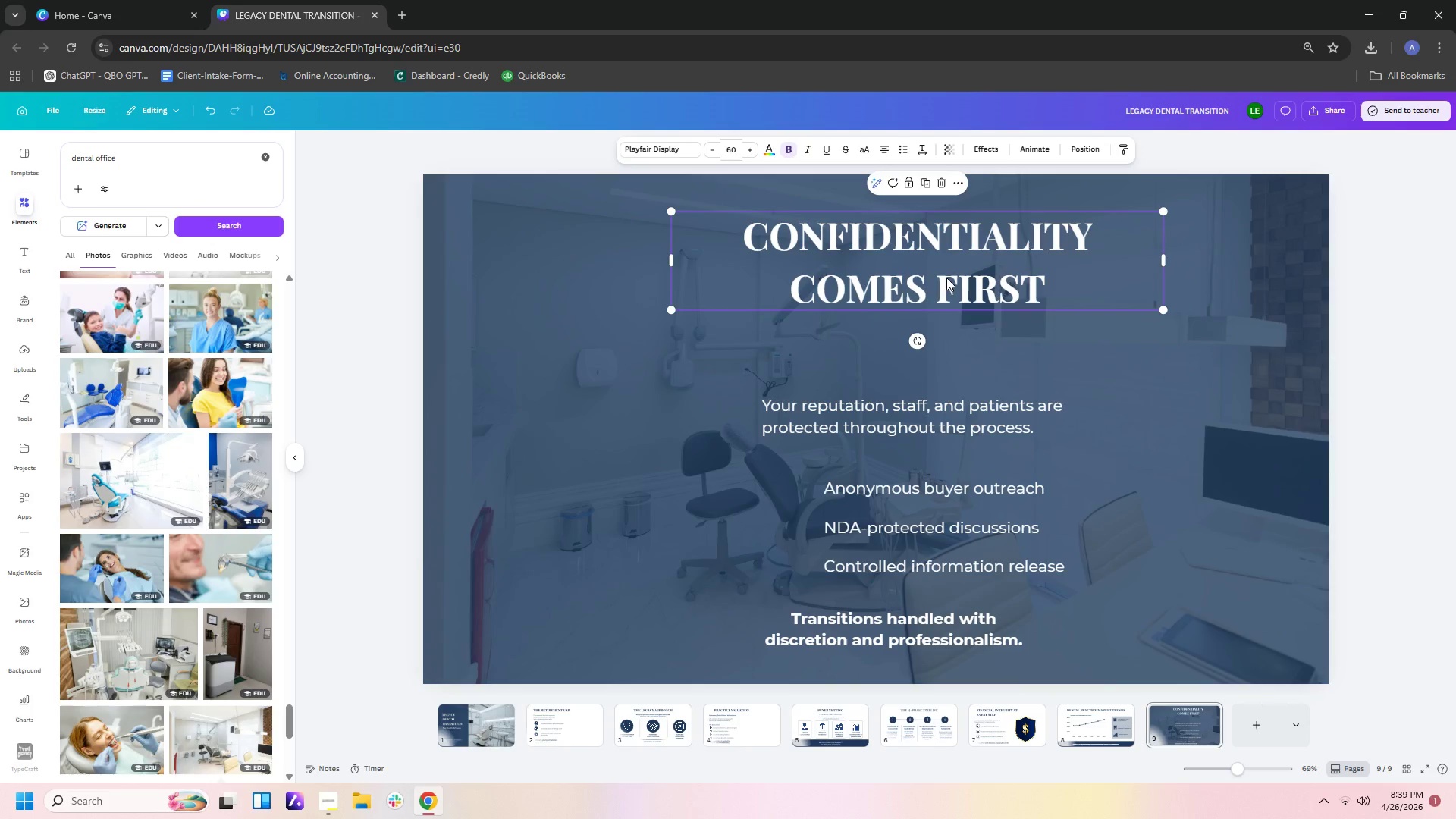 
left_click_drag(start_coordinate=[946, 278], to_coordinate=[913, 277])
 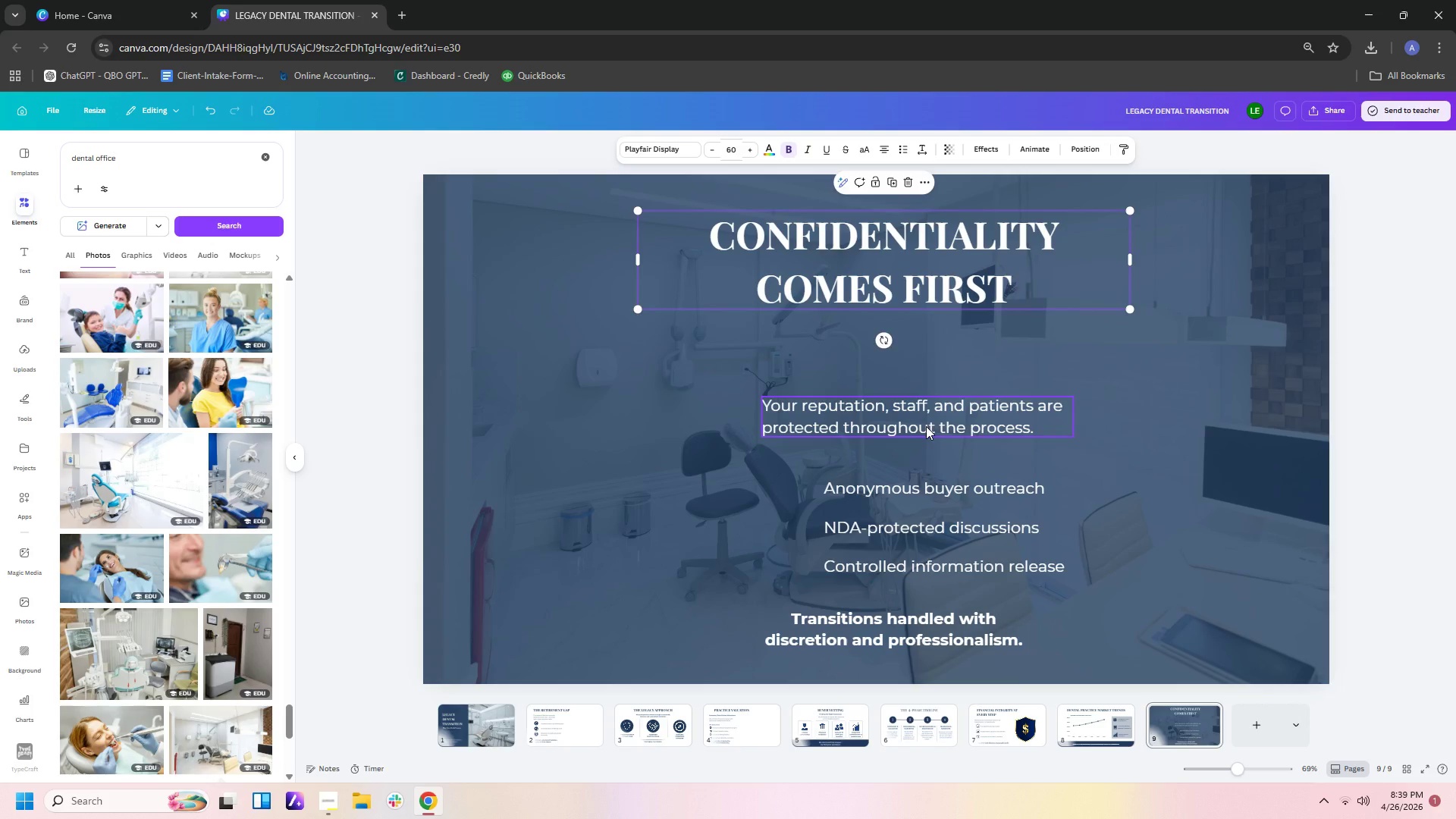 
left_click_drag(start_coordinate=[926, 426], to_coordinate=[899, 449])
 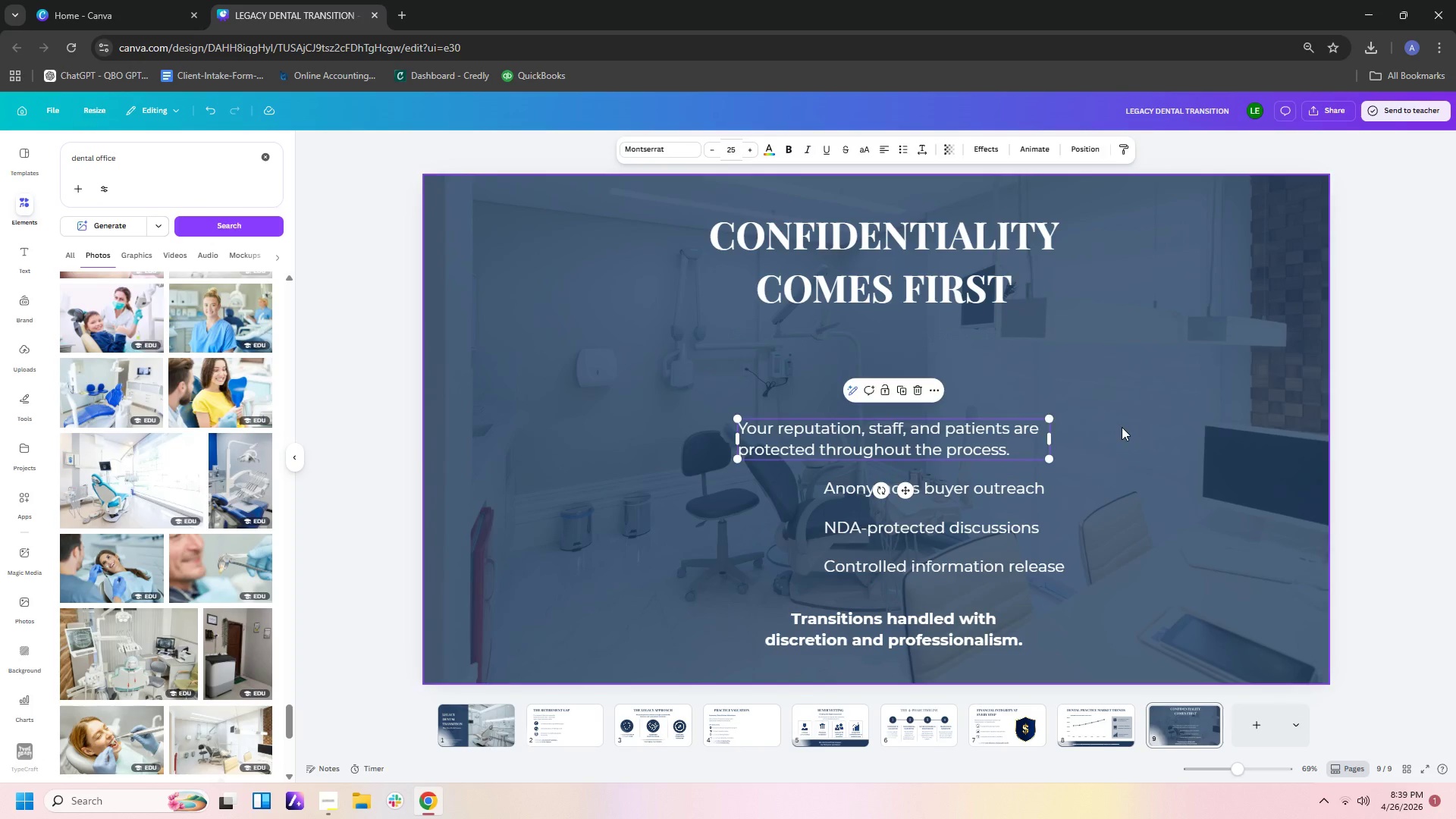 
left_click([1139, 428])
 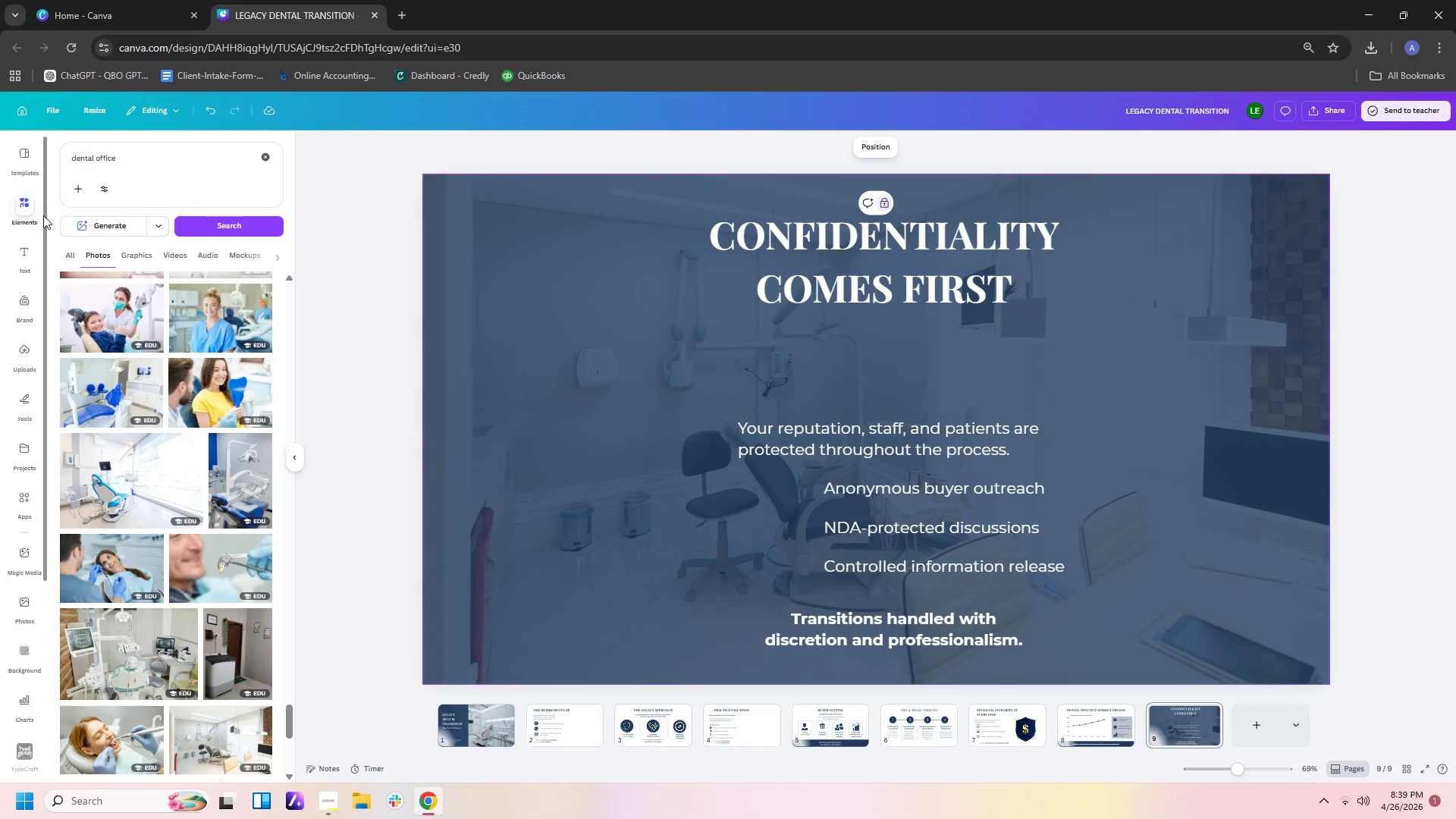 
left_click([33, 203])
 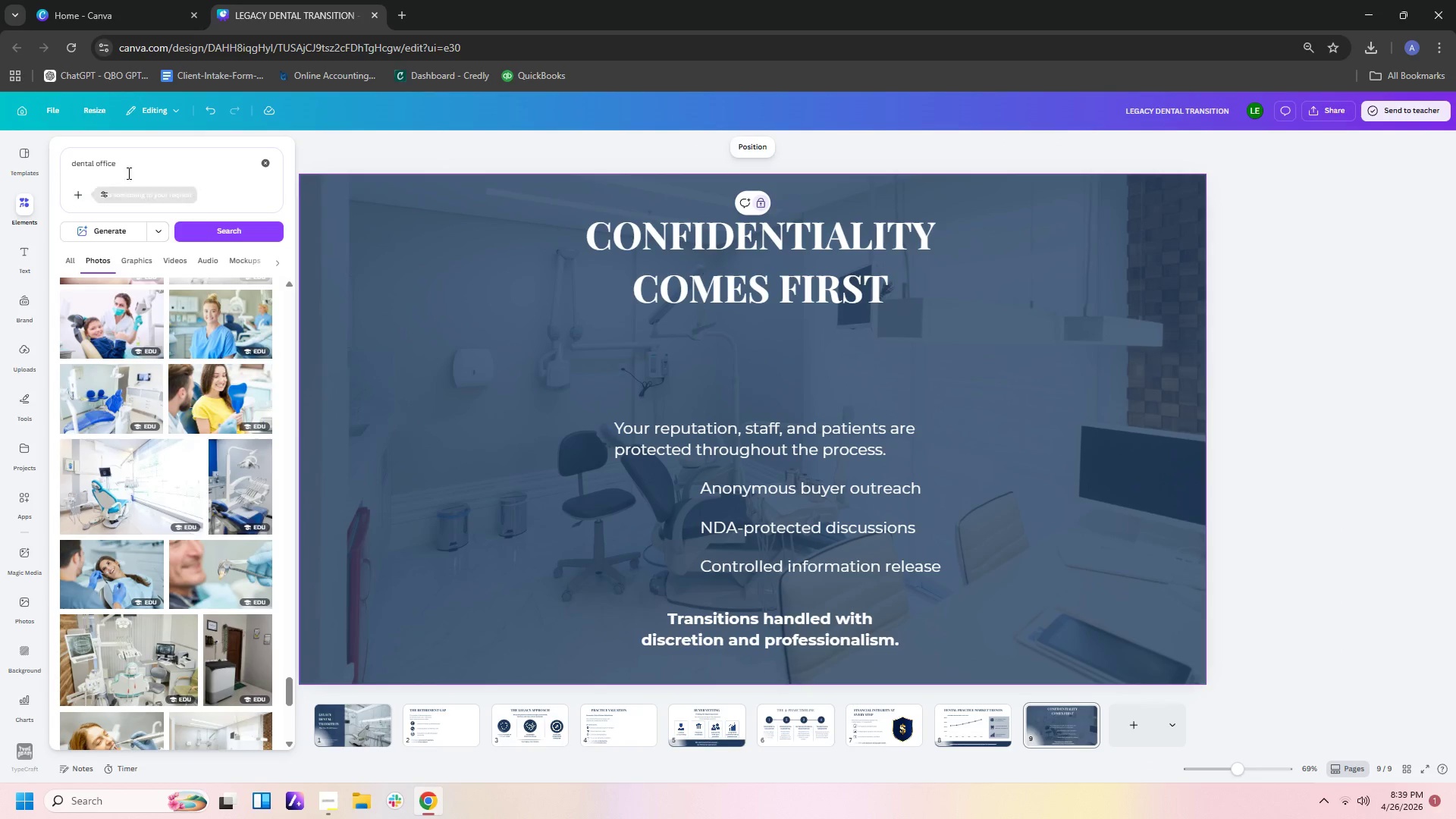 
left_click_drag(start_coordinate=[132, 168], to_coordinate=[0, 166])
 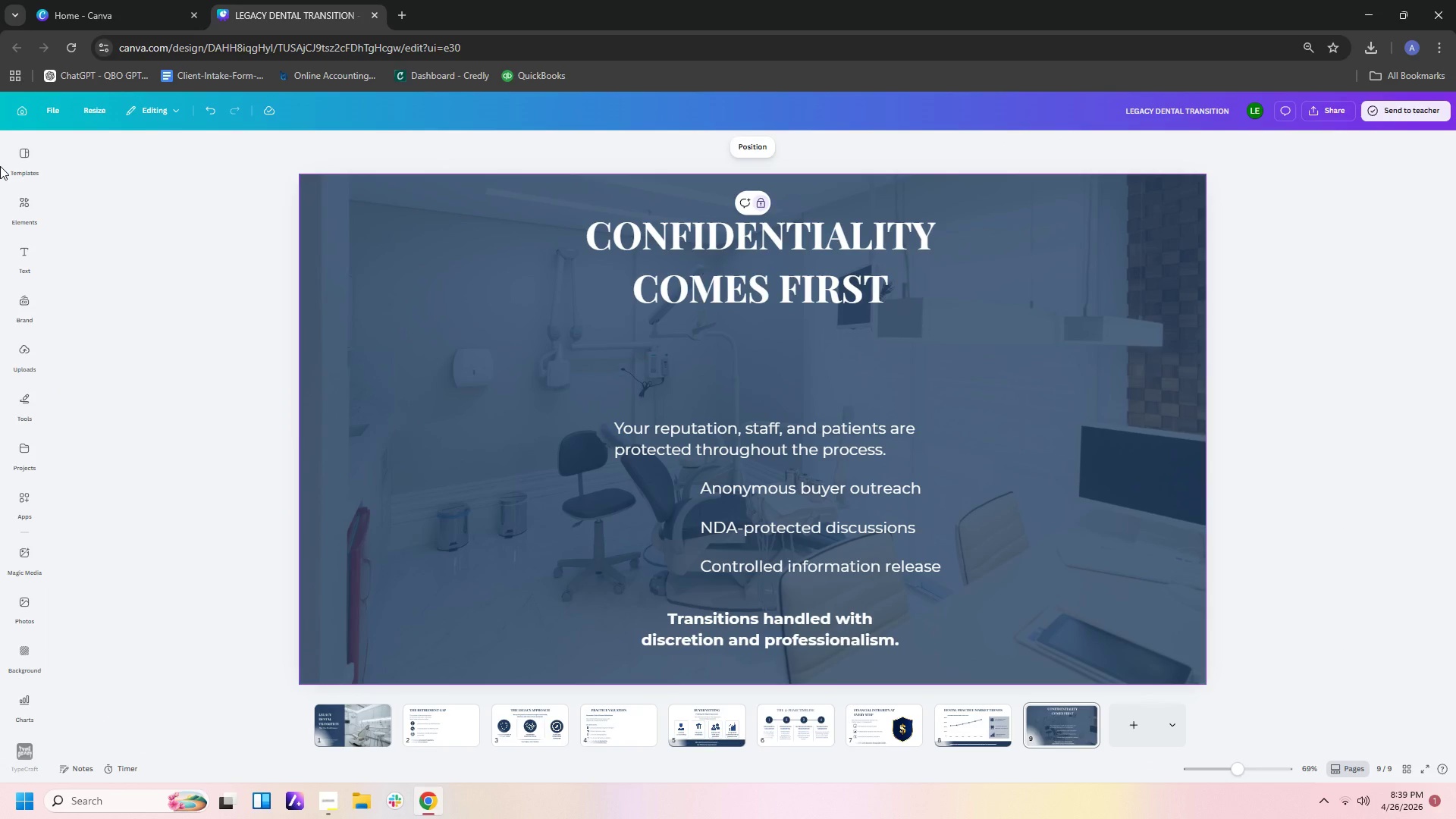 
type(lock icon)
 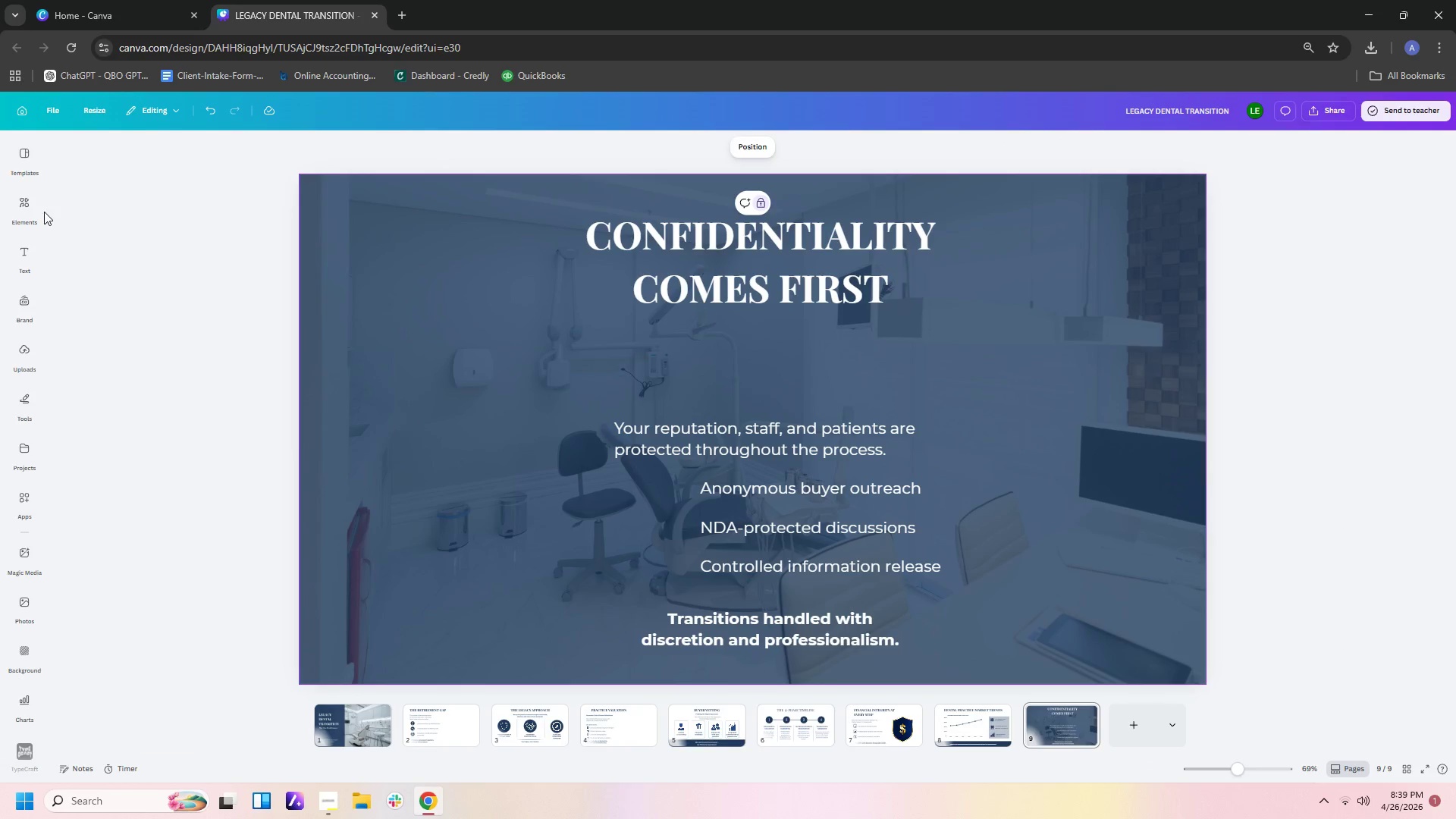 
left_click([24, 210])
 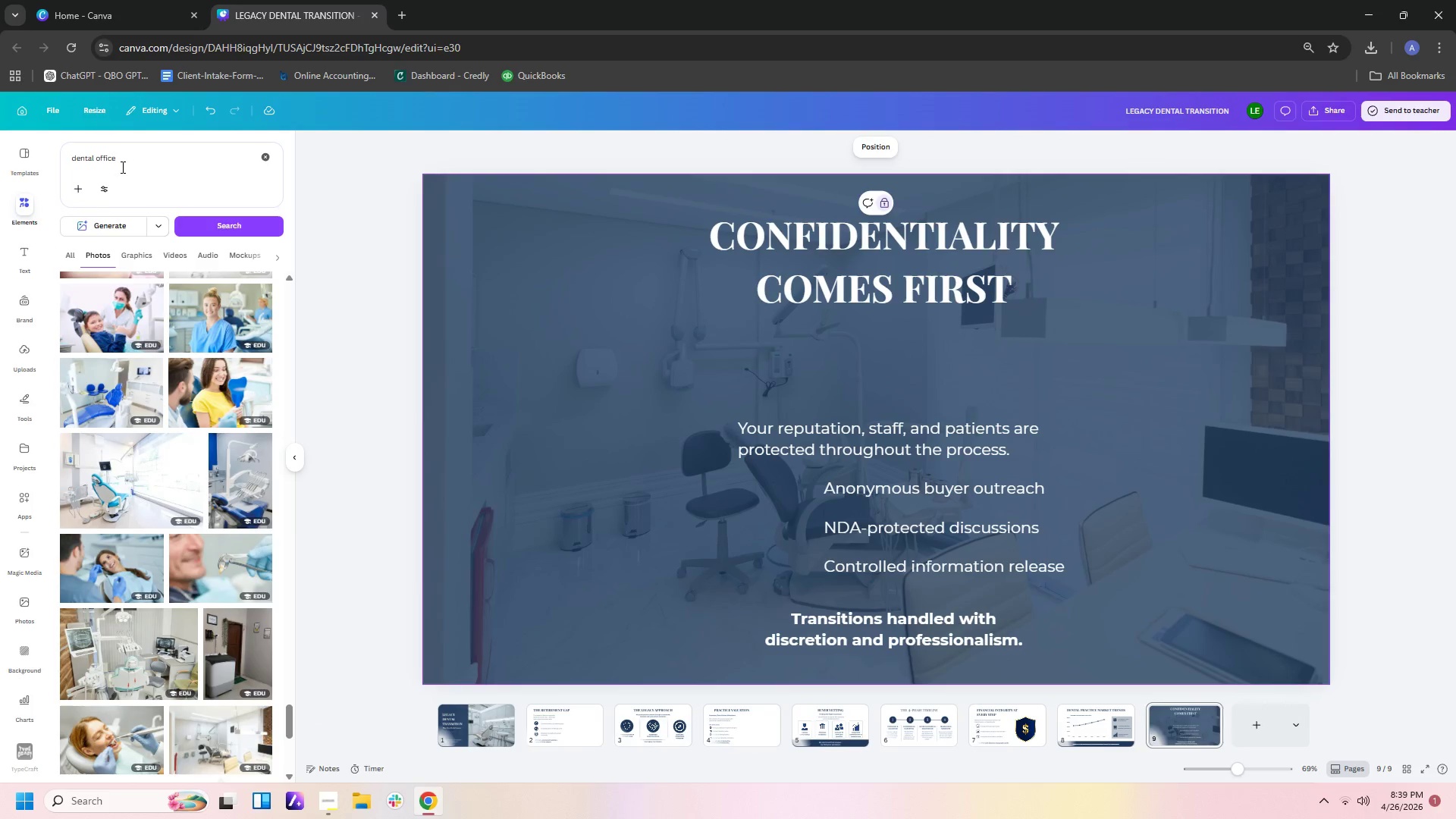 
left_click_drag(start_coordinate=[124, 164], to_coordinate=[0, 146])
 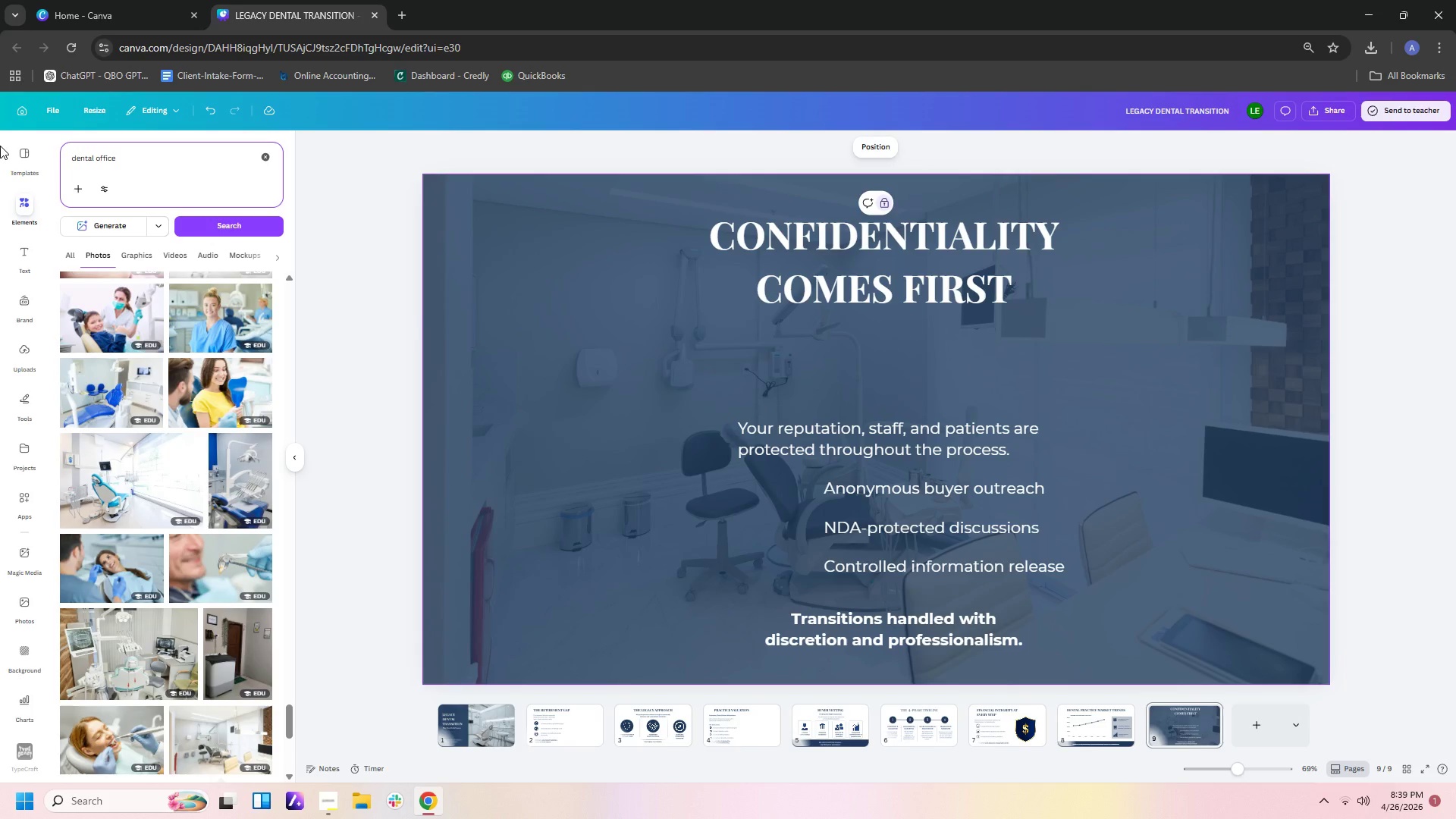 
hold_key(key=Delete, duration=1.28)
 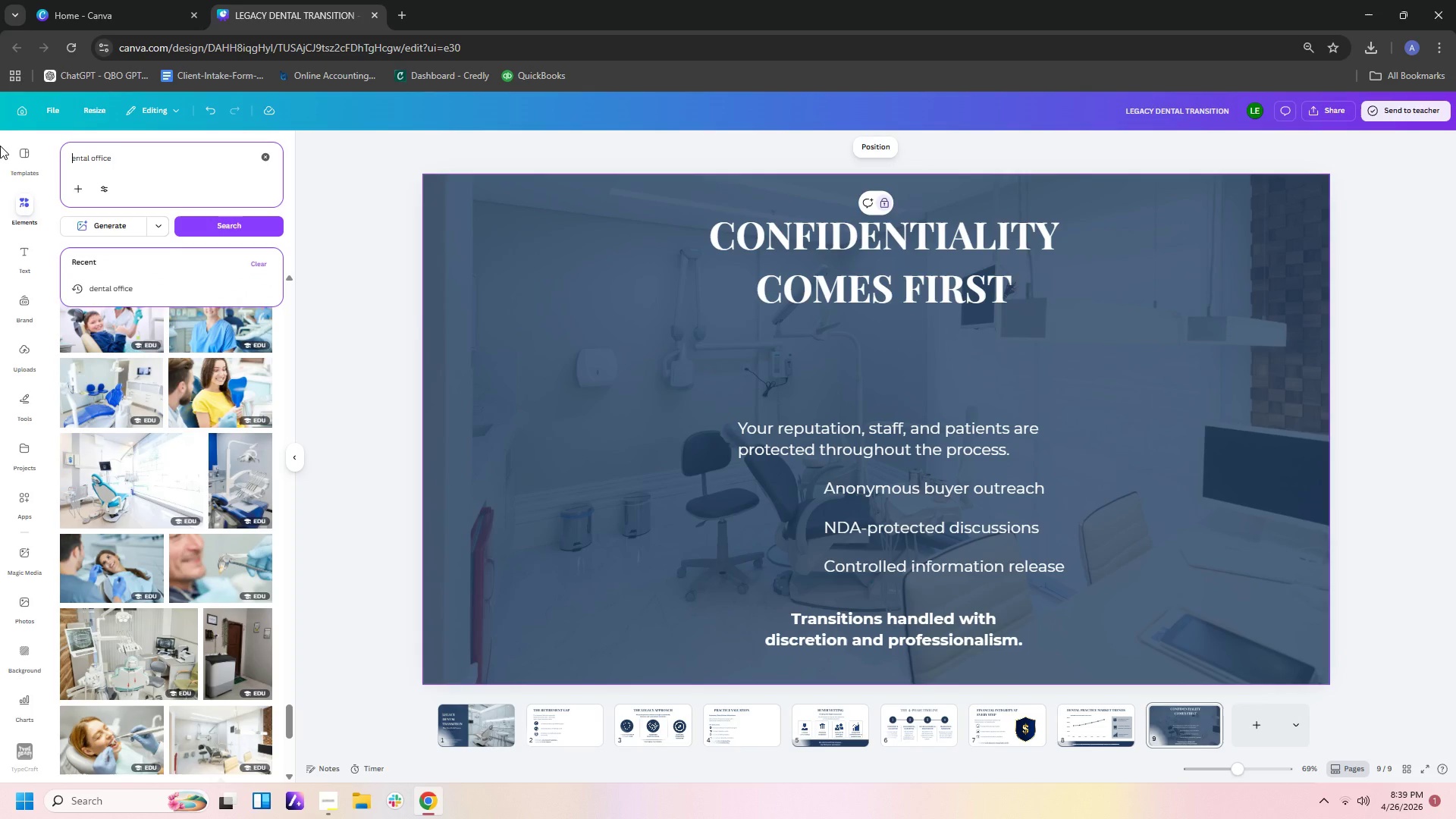 
type([Delete][Delete][Delete][Delete]lock icon)
 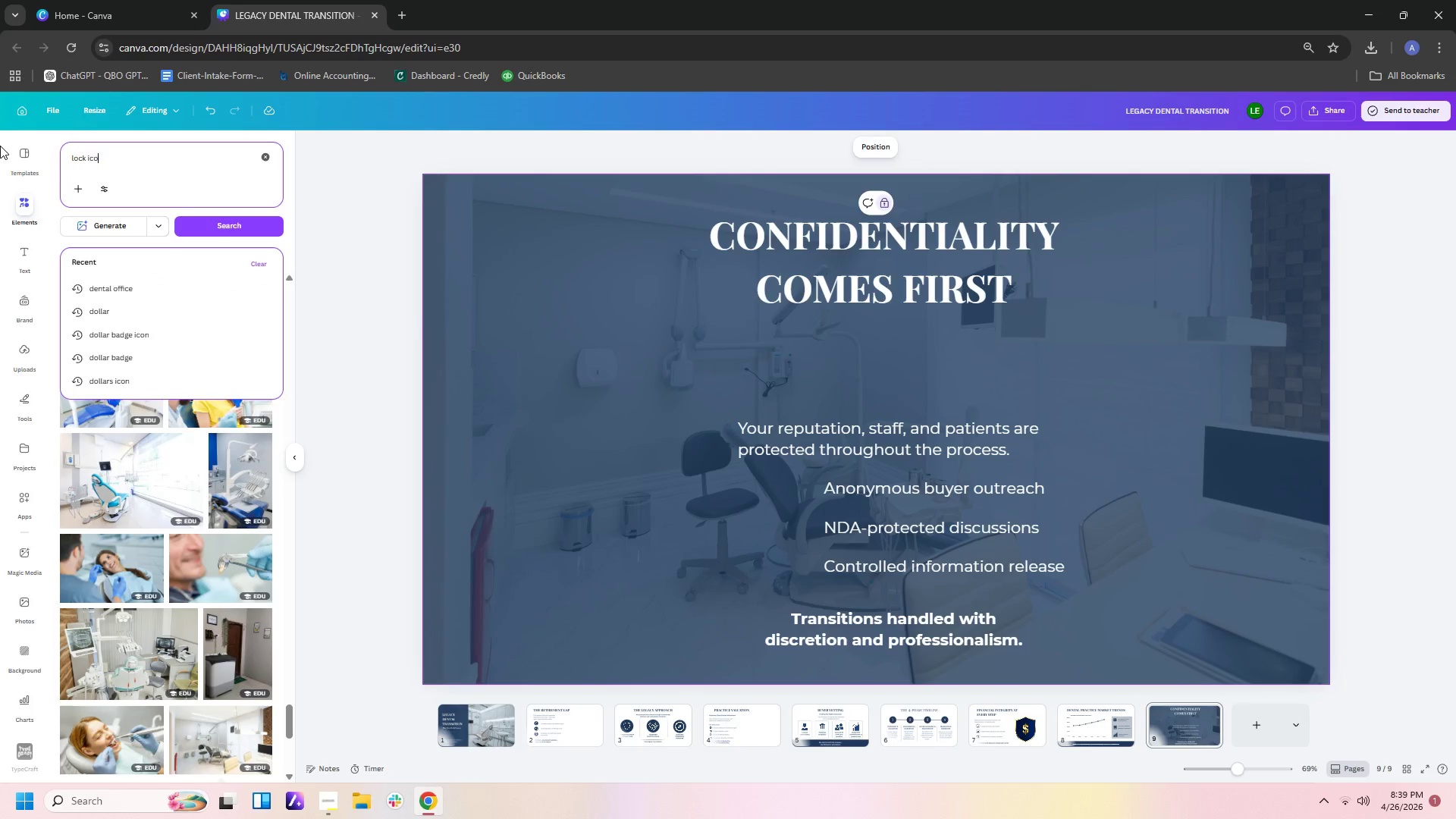 
key(Enter)
 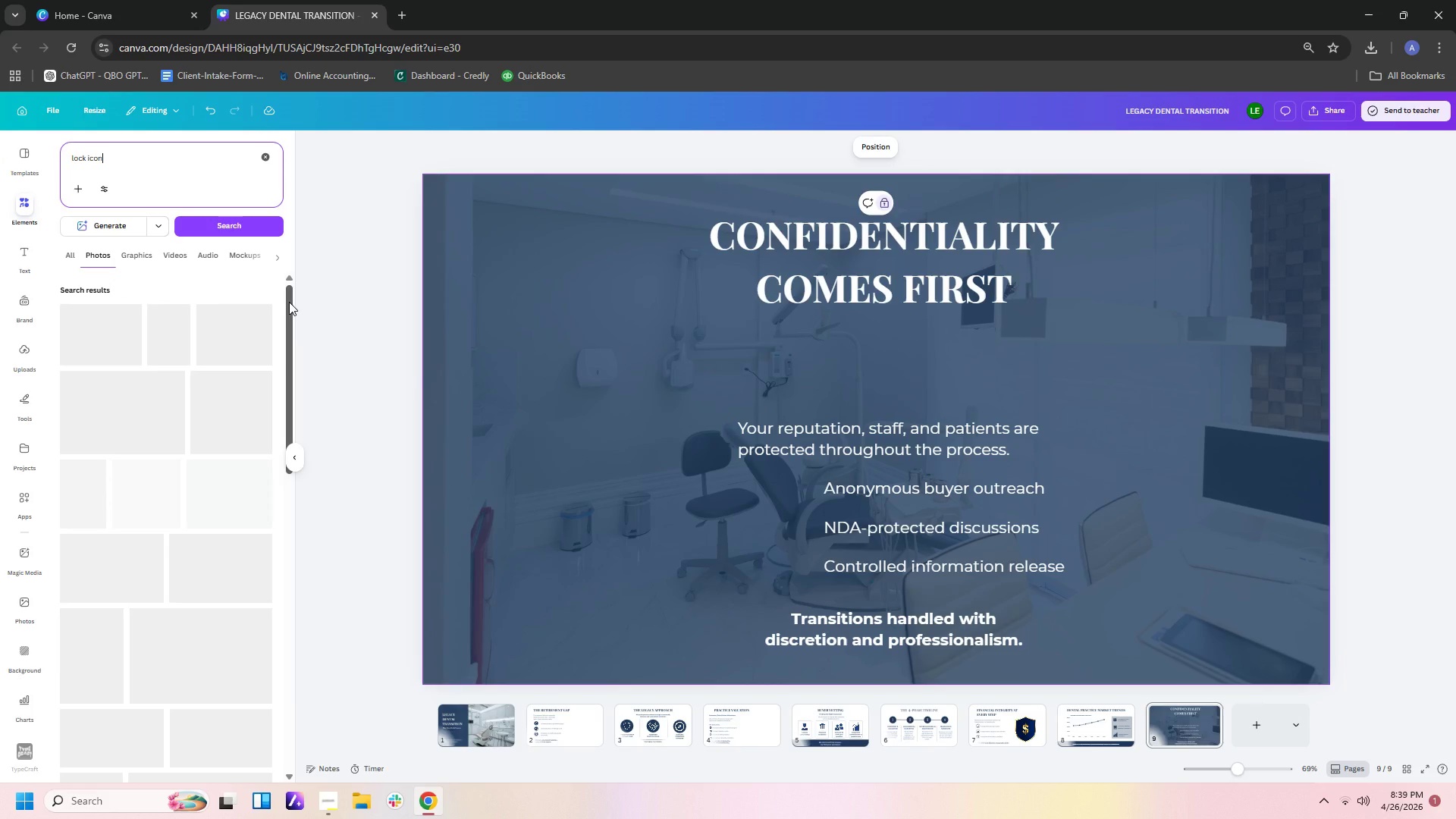 
left_click([871, 450])
 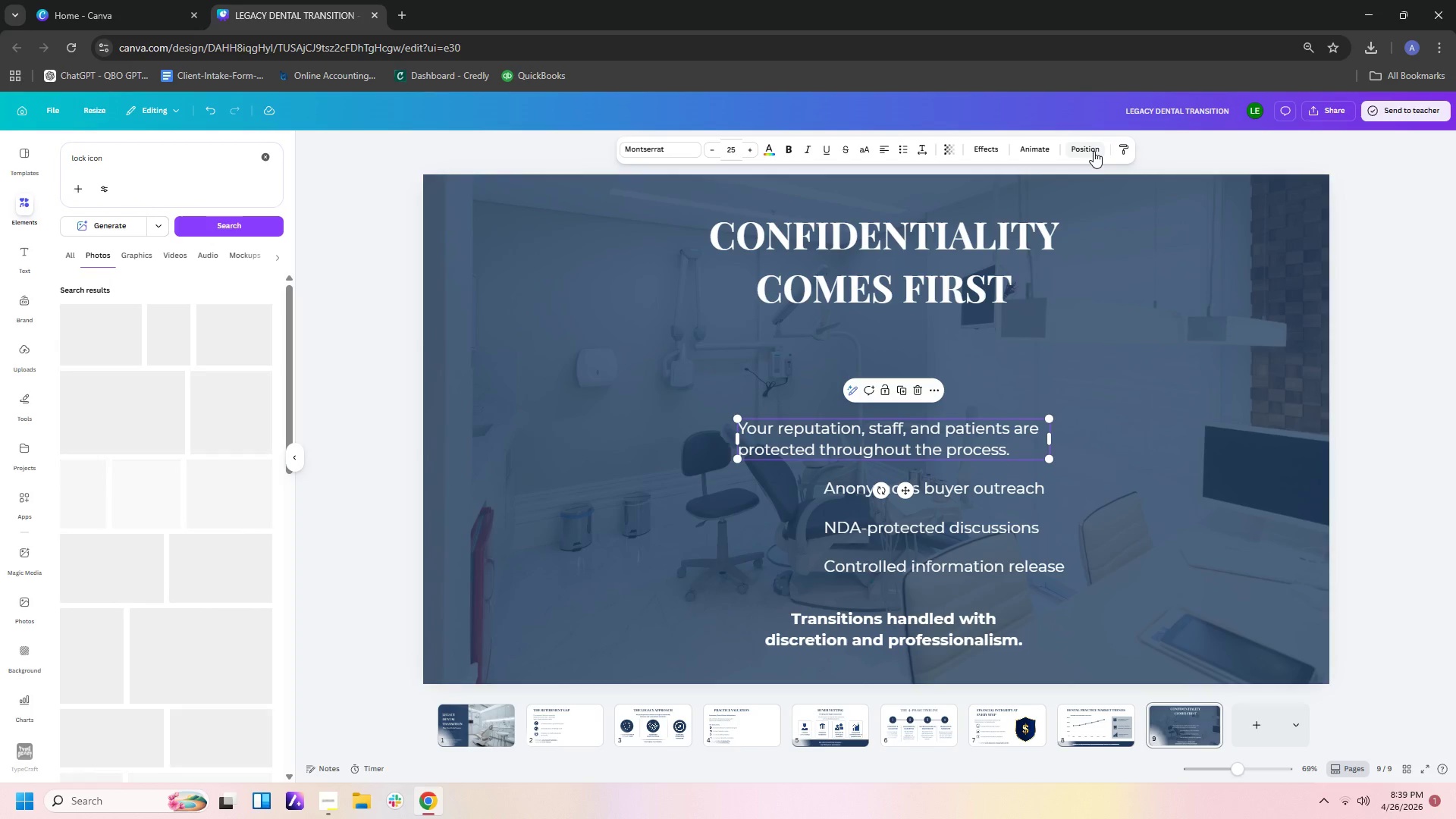 
left_click([1094, 151])
 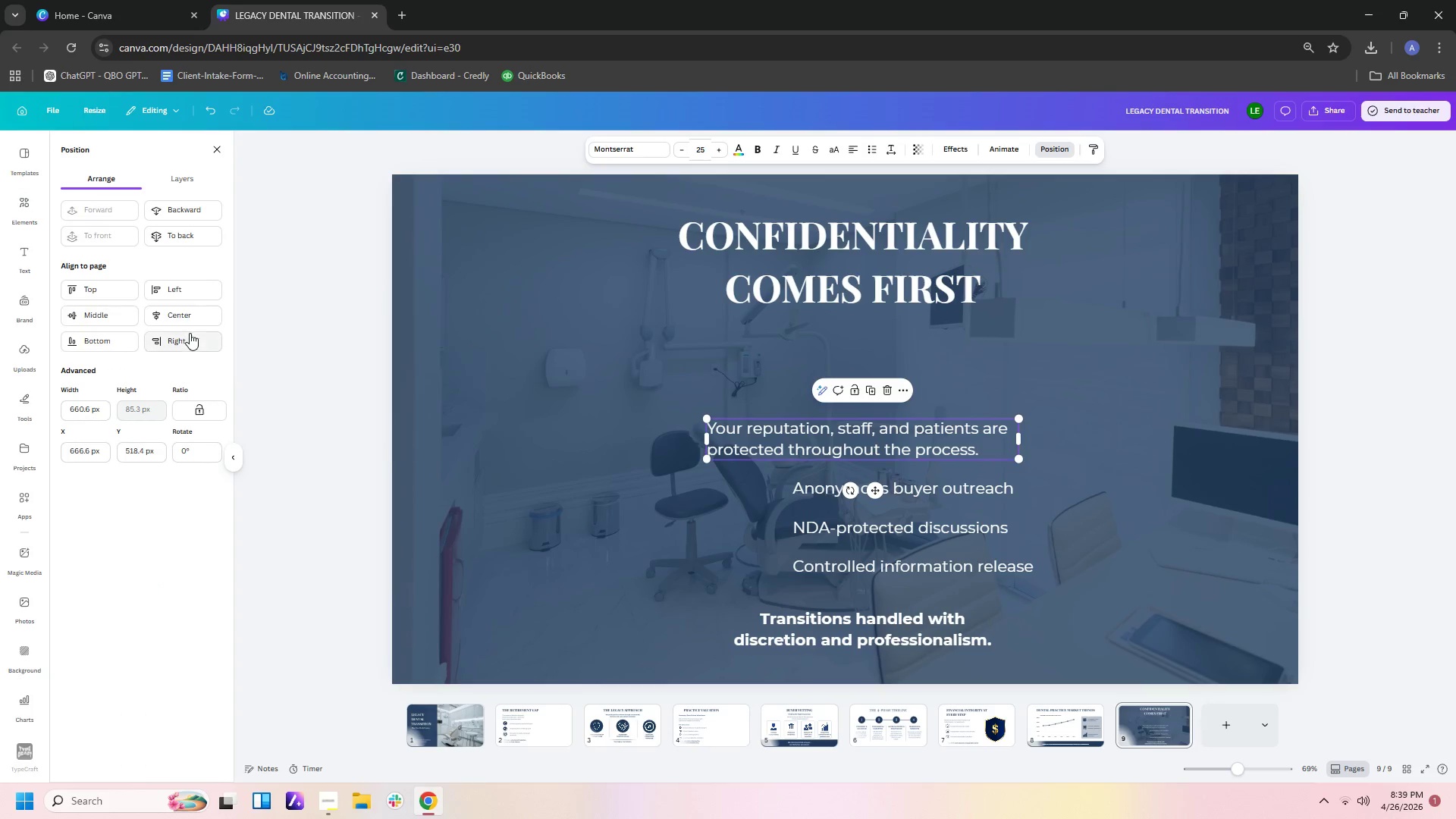 
left_click([190, 321])
 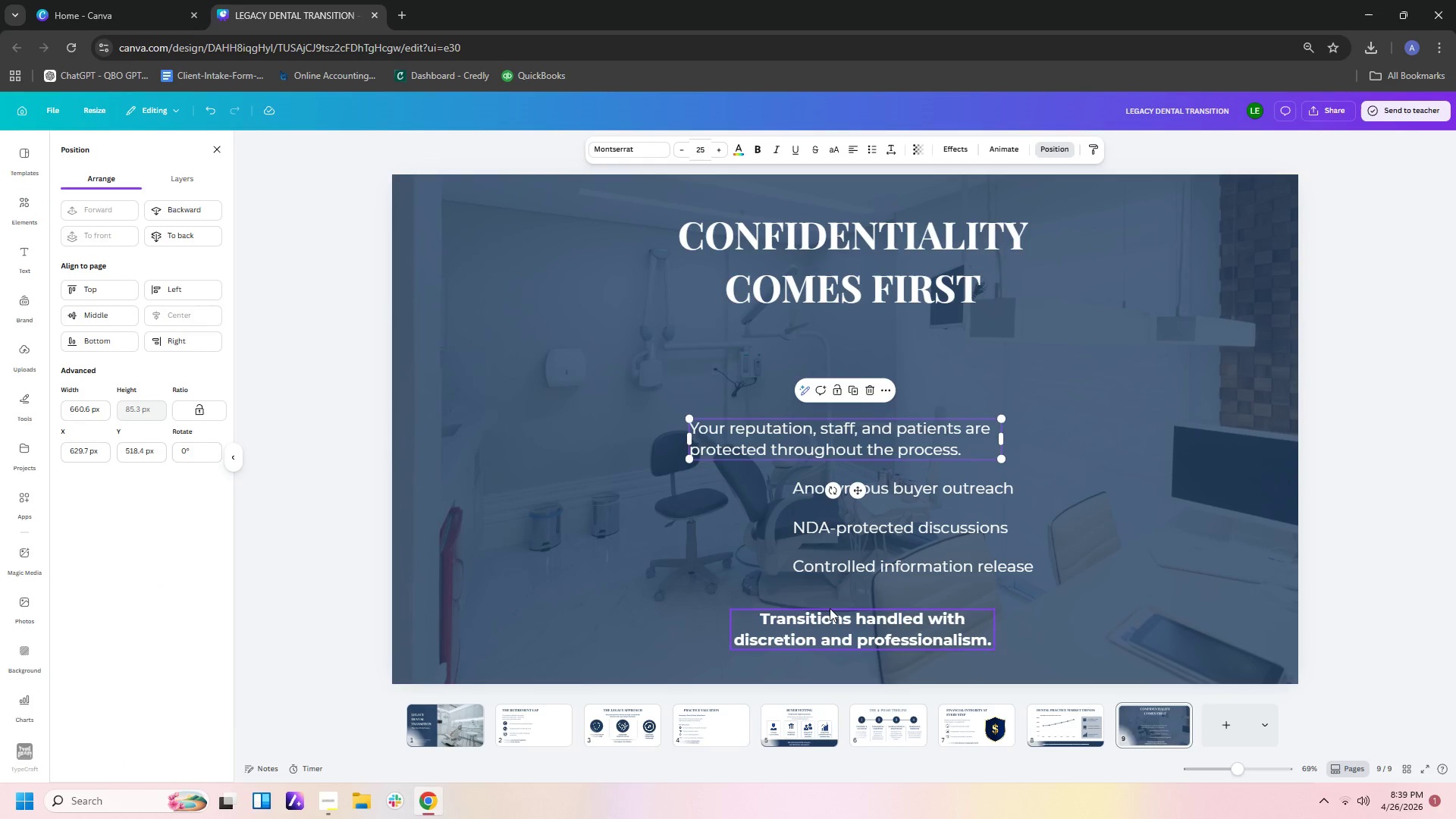 
left_click([826, 623])
 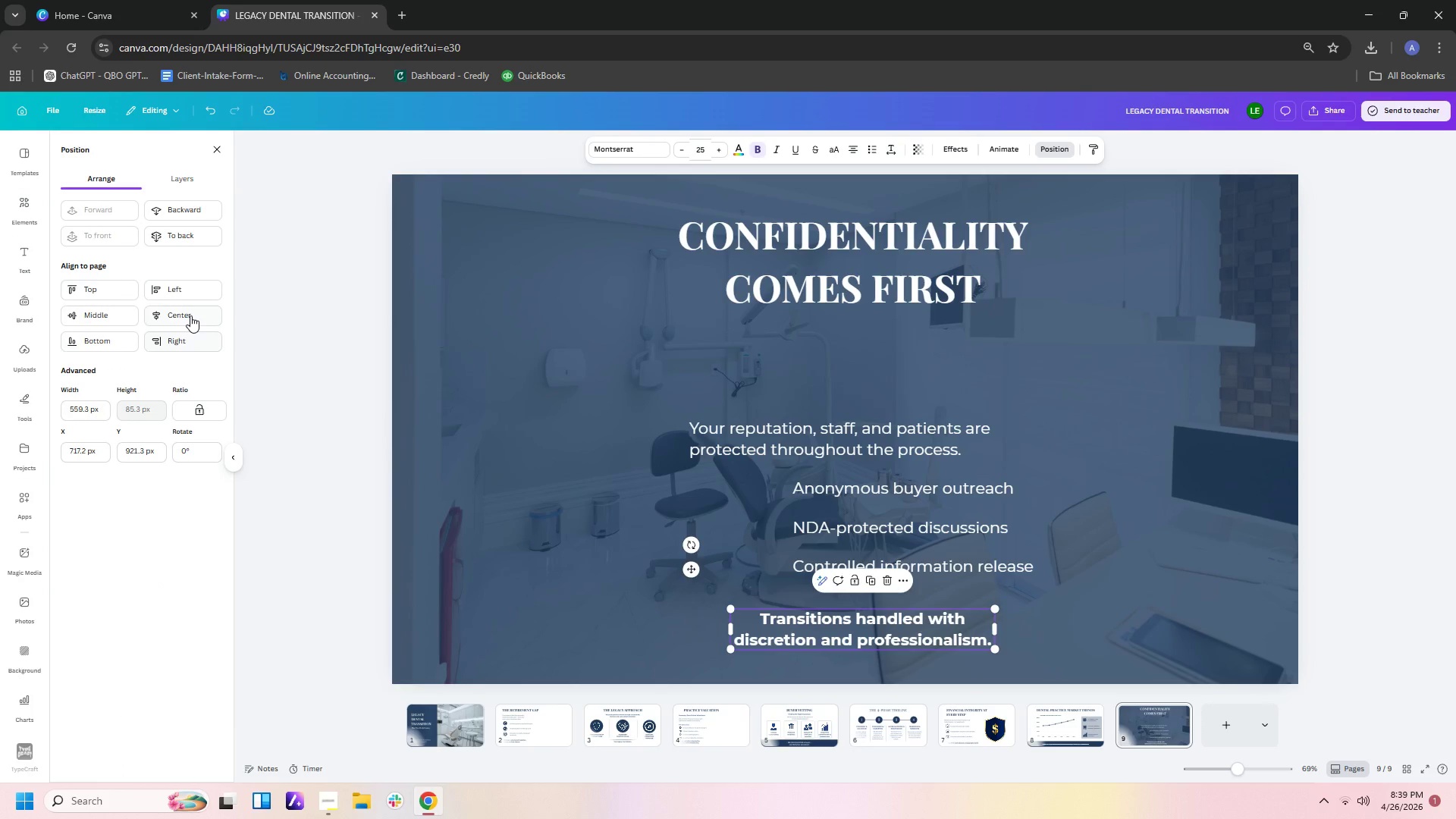 
left_click([190, 314])
 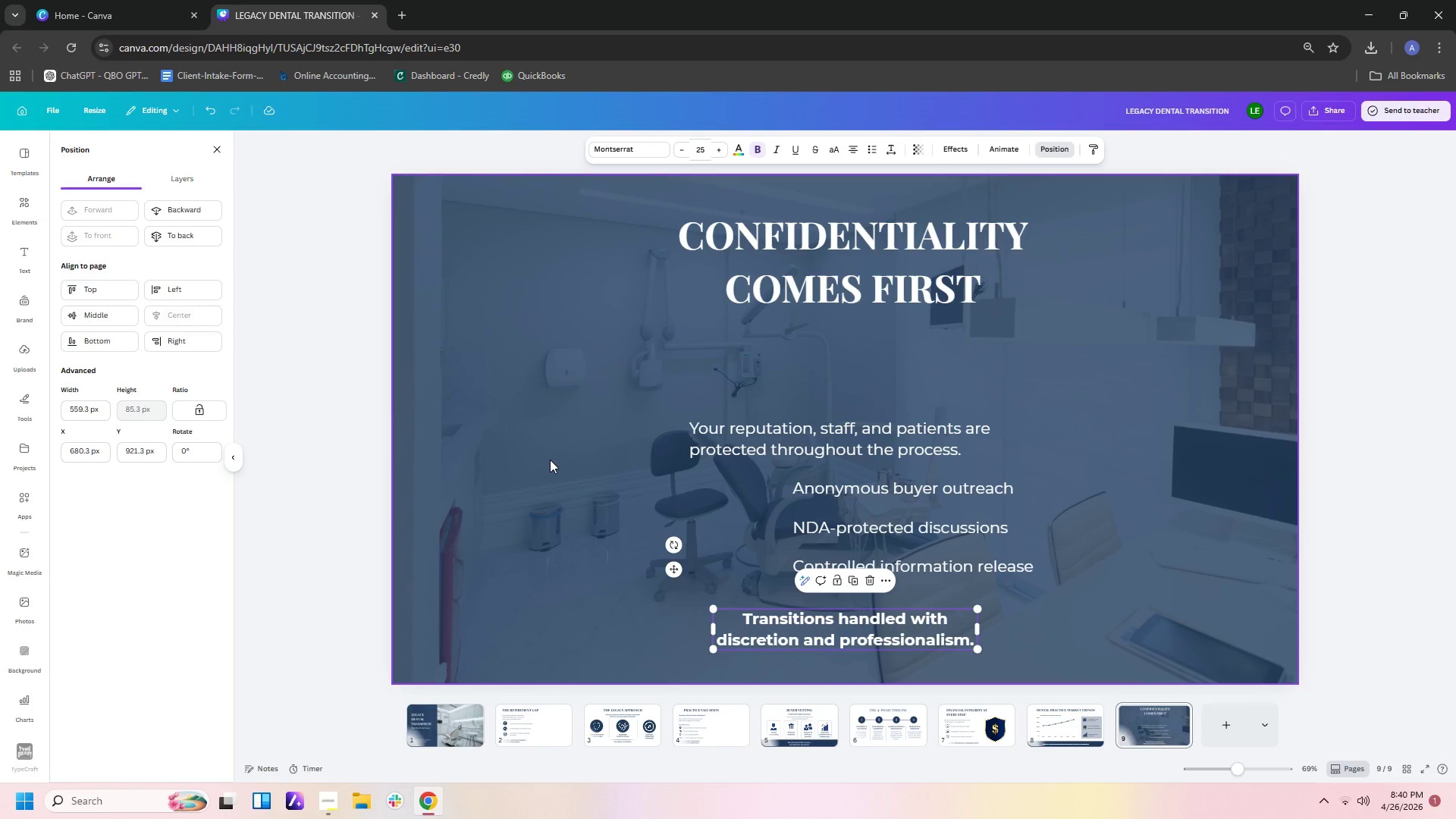 
left_click([560, 453])
 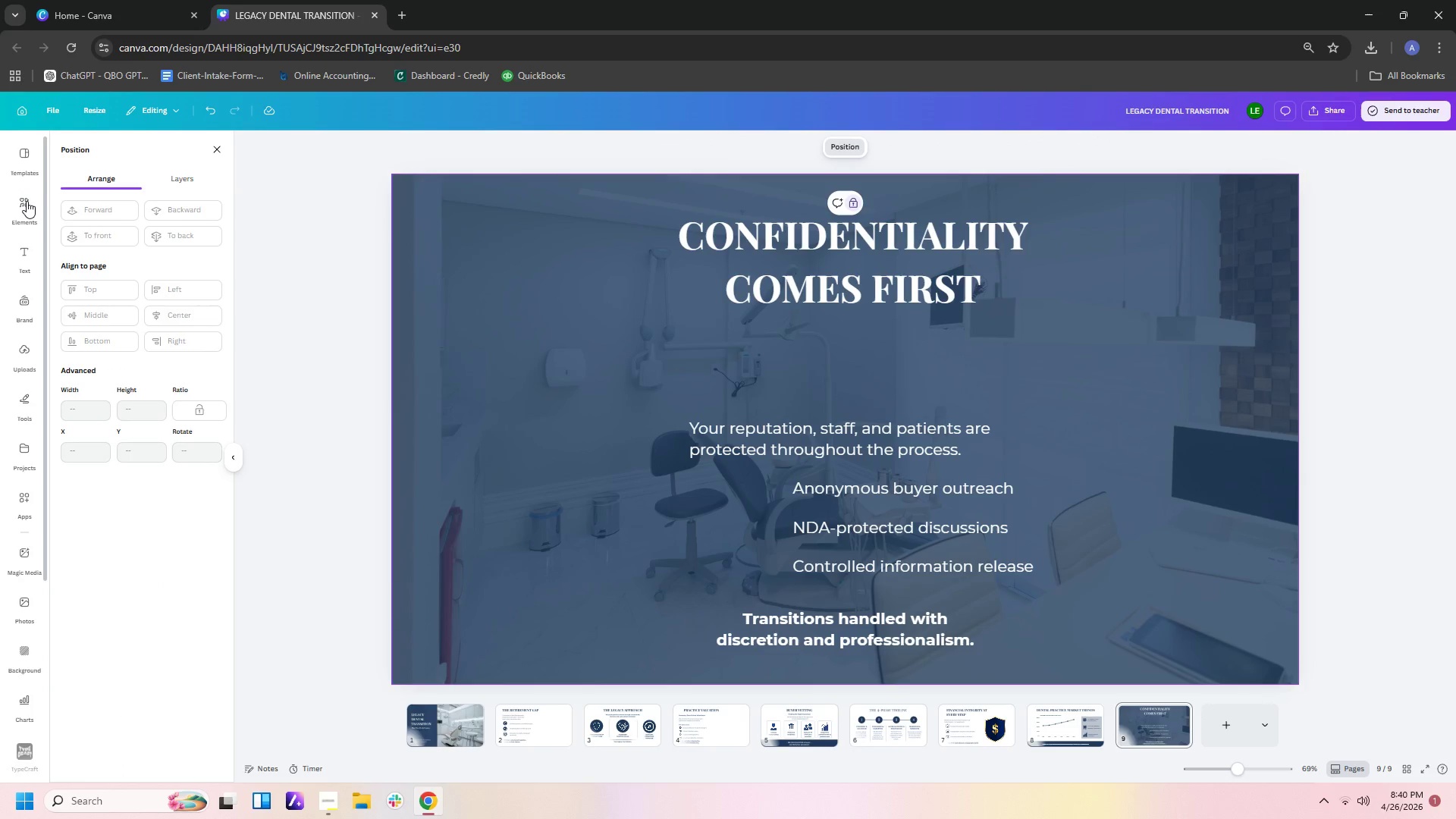 
left_click([24, 202])
 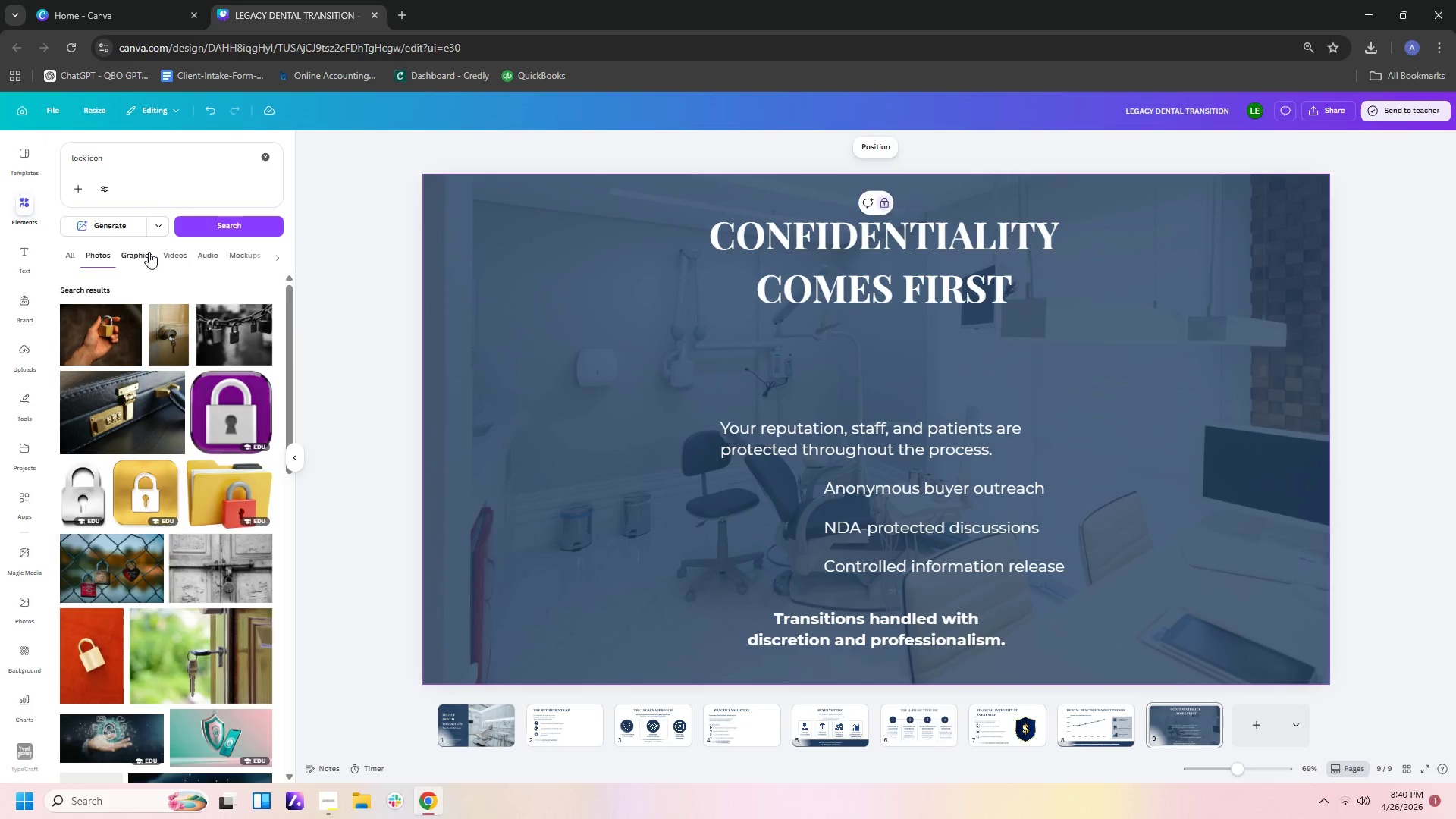 
left_click([140, 259])
 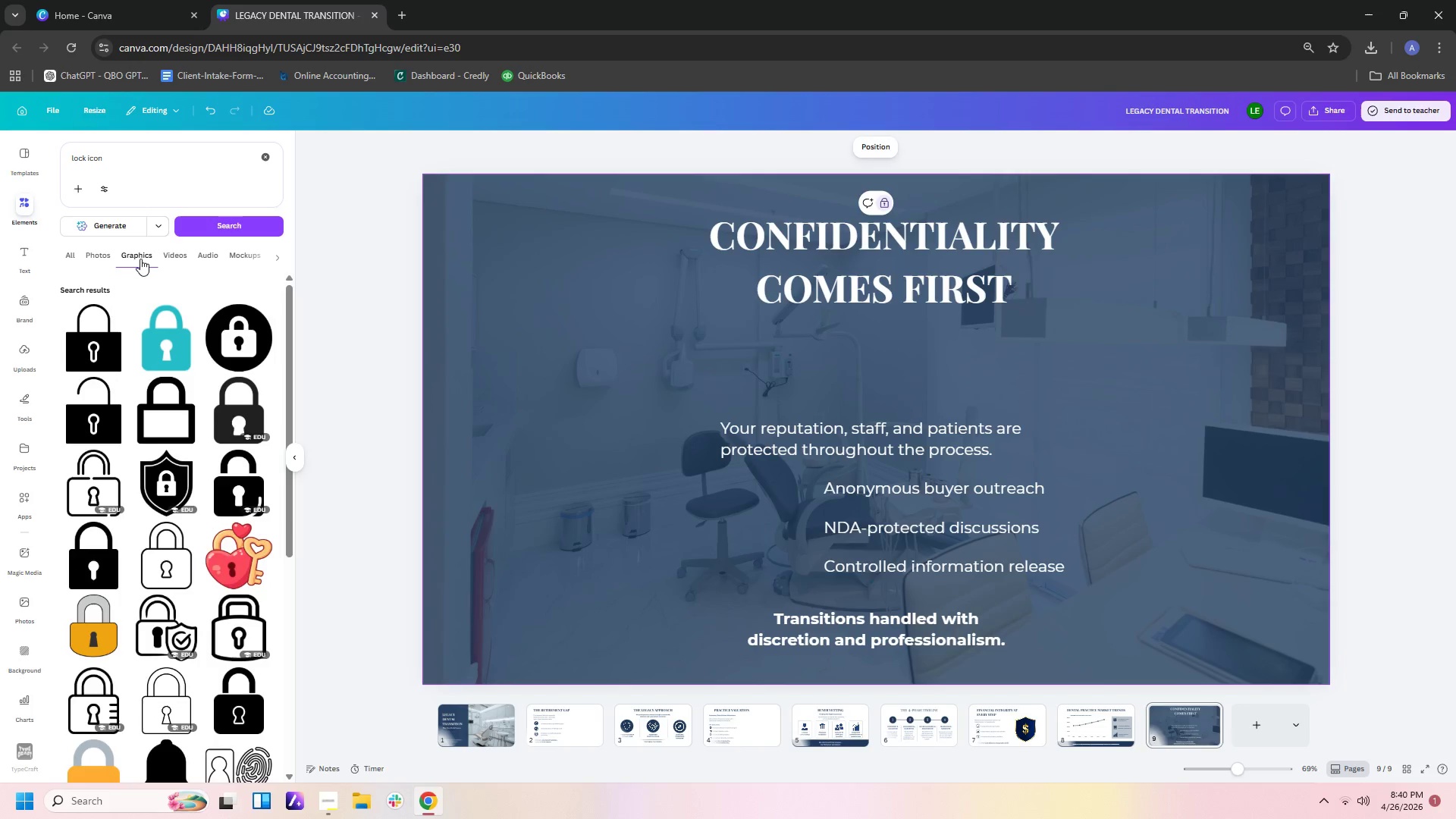 
wait(7.05)
 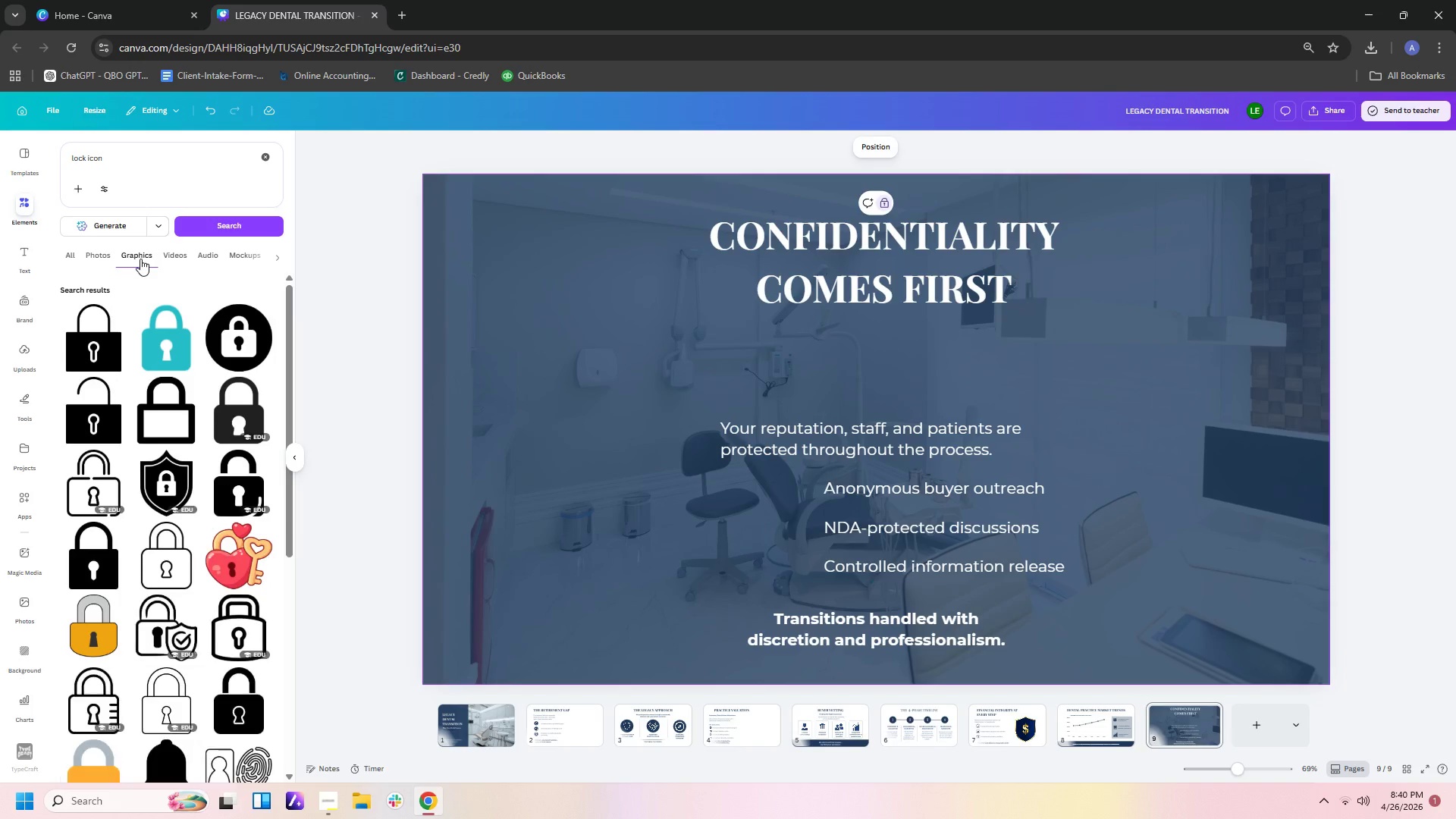 
scroll: coordinate [173, 415], scroll_direction: down, amount: 2.0
 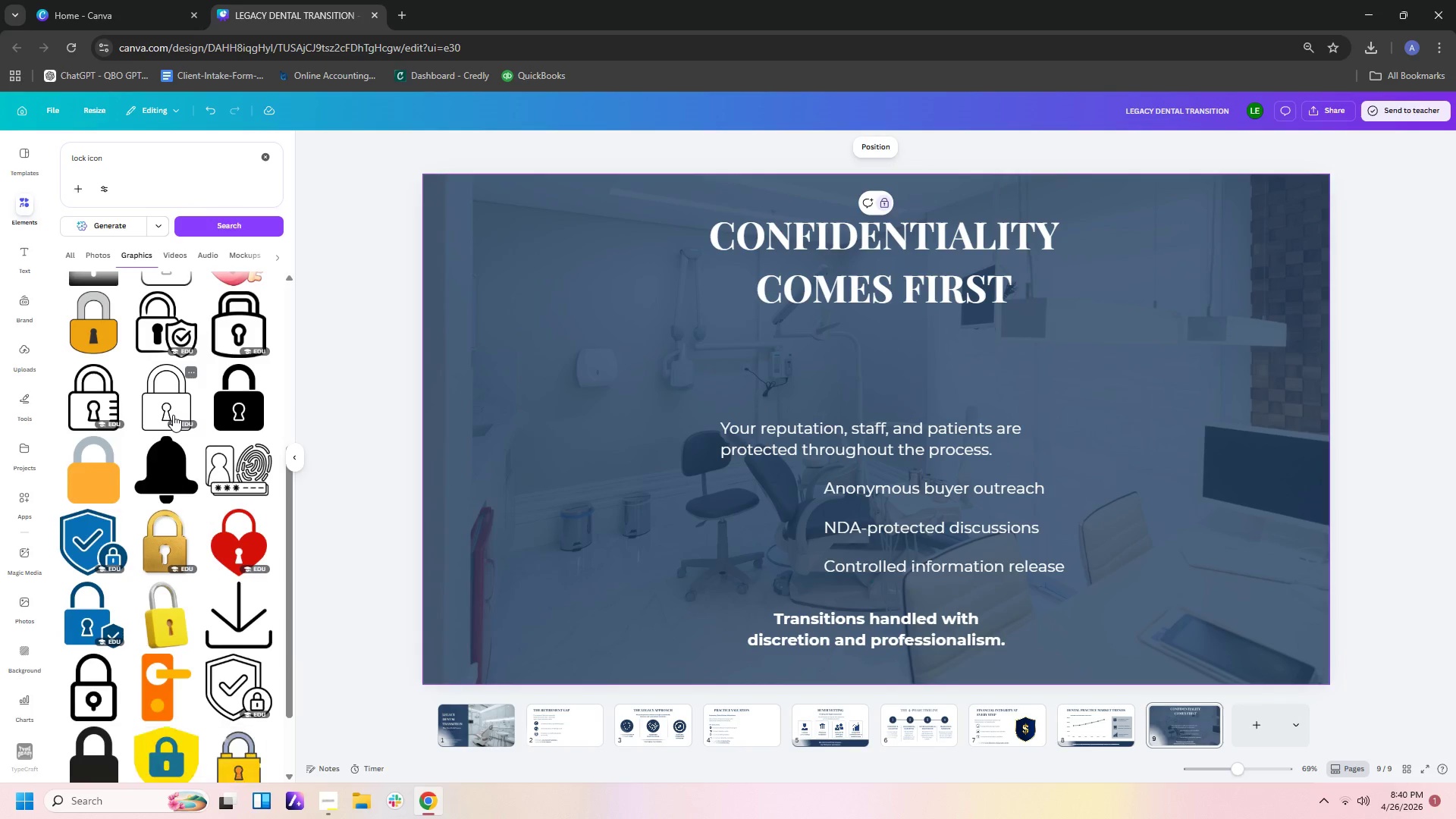 
scroll: coordinate [173, 415], scroll_direction: none, amount: 0.0
 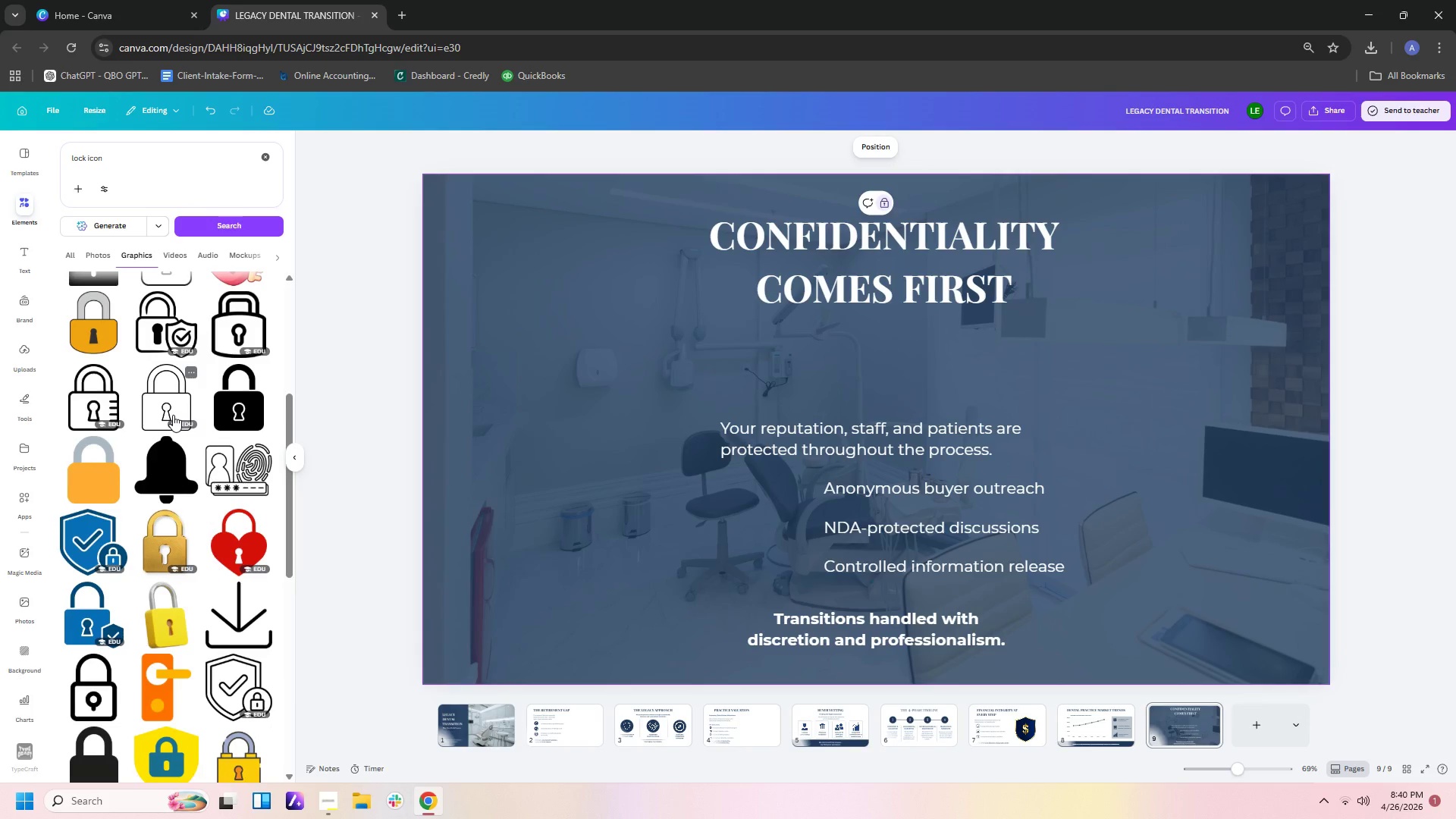 
scroll: coordinate [173, 415], scroll_direction: down, amount: 5.0
 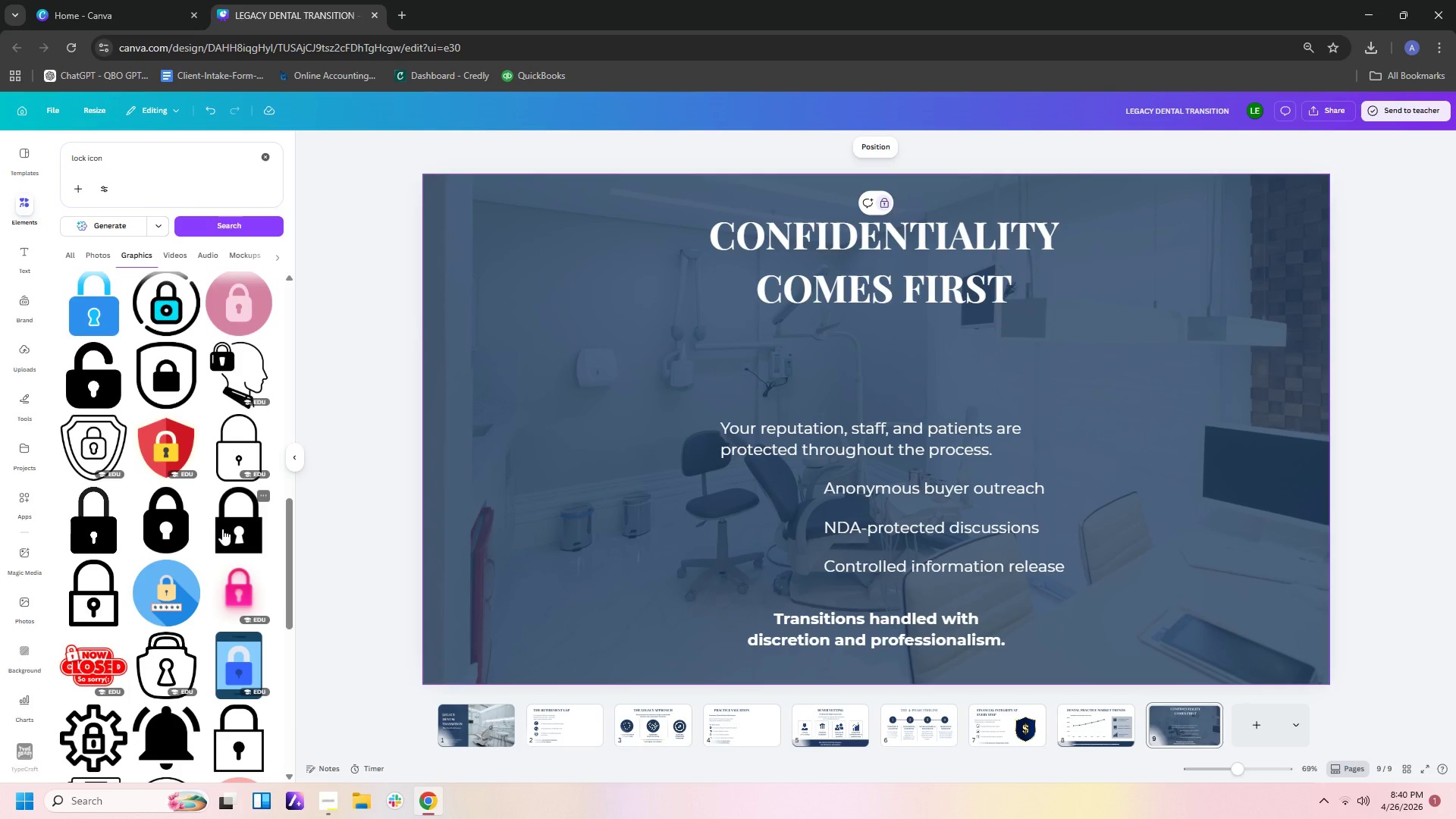 
left_click([222, 529])
 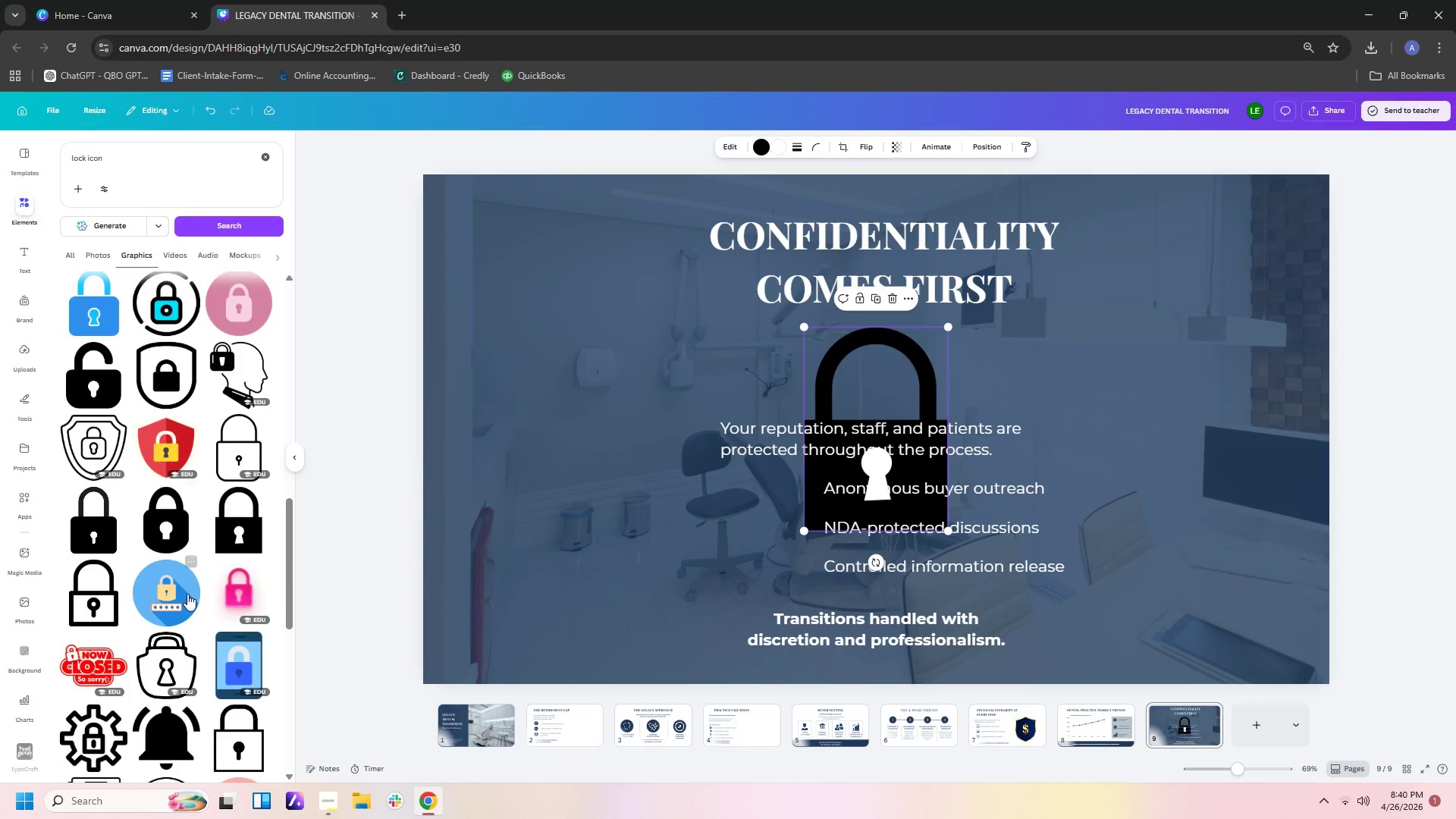 
scroll: coordinate [187, 594], scroll_direction: down, amount: 2.0
 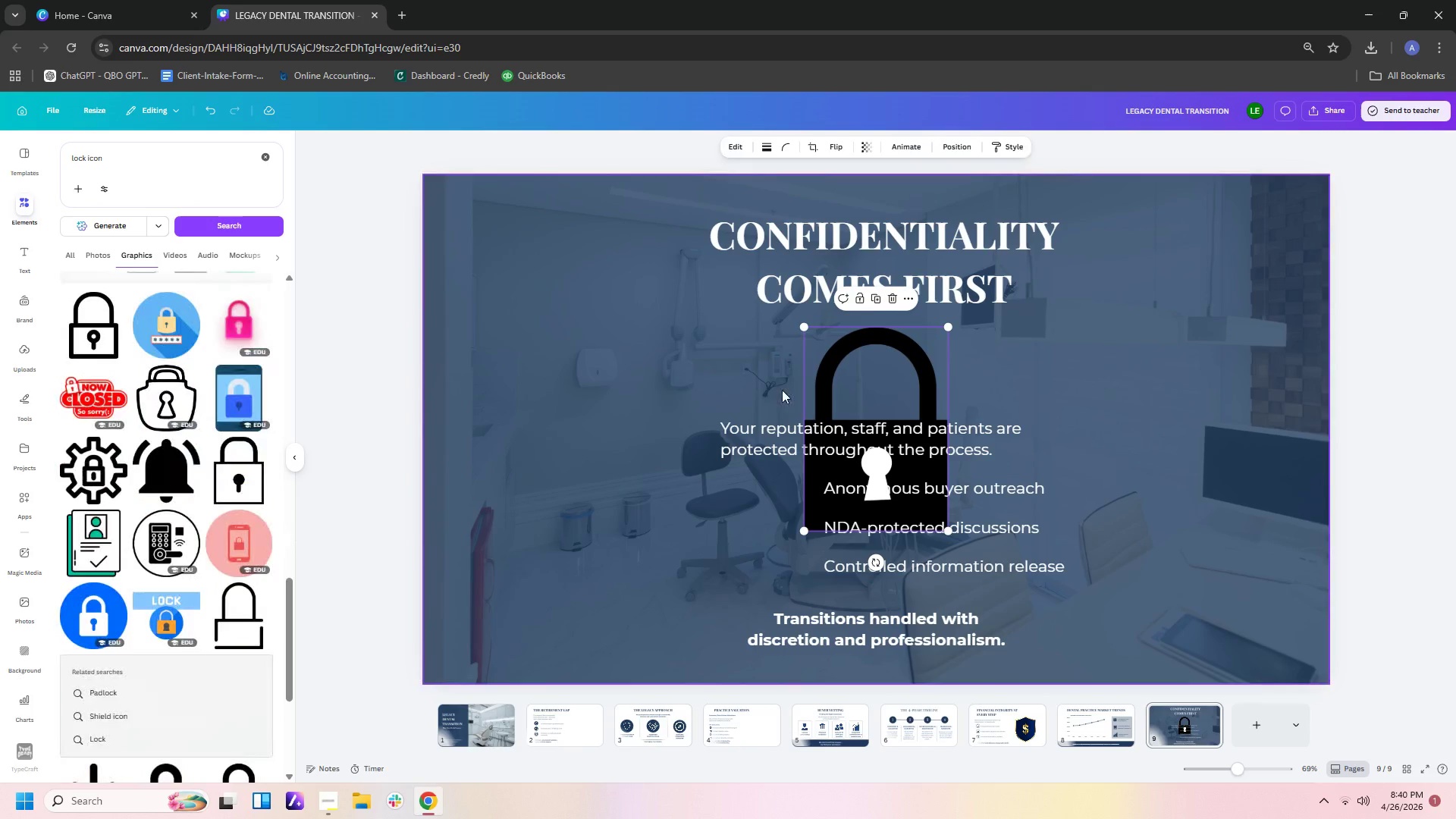 
left_click([839, 380])
 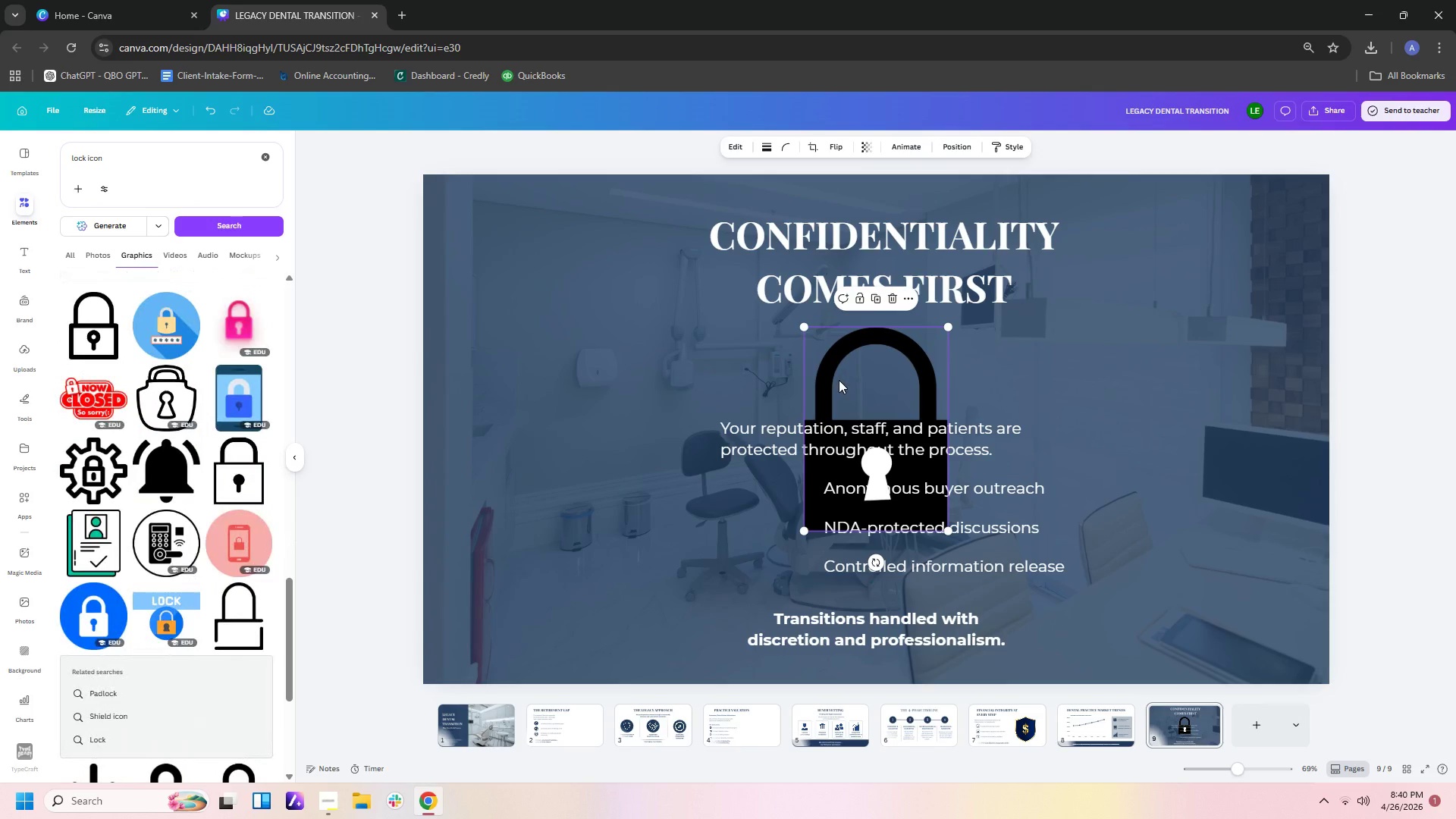 
key(Delete)
 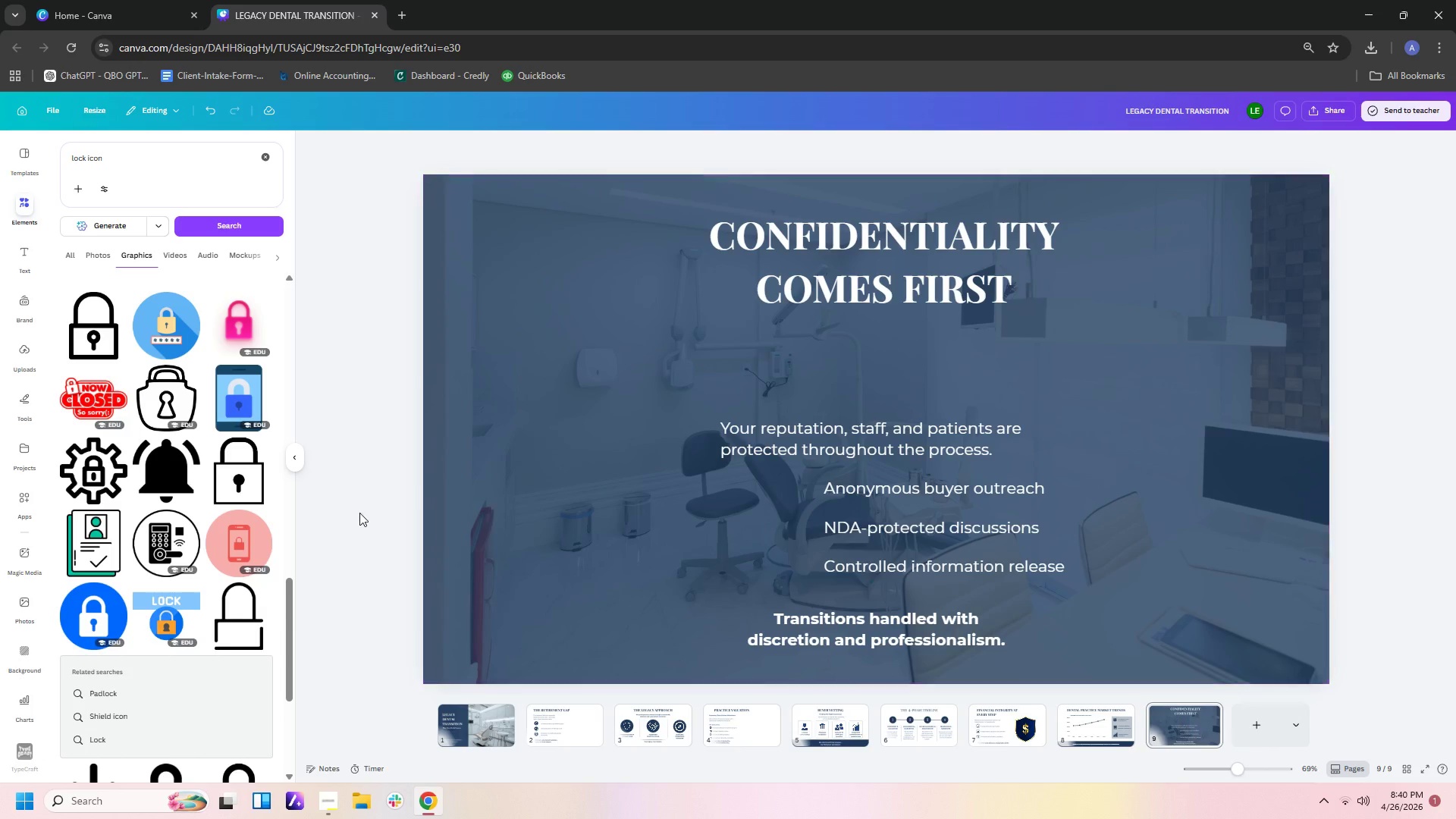 
scroll: coordinate [270, 507], scroll_direction: down, amount: 5.0
 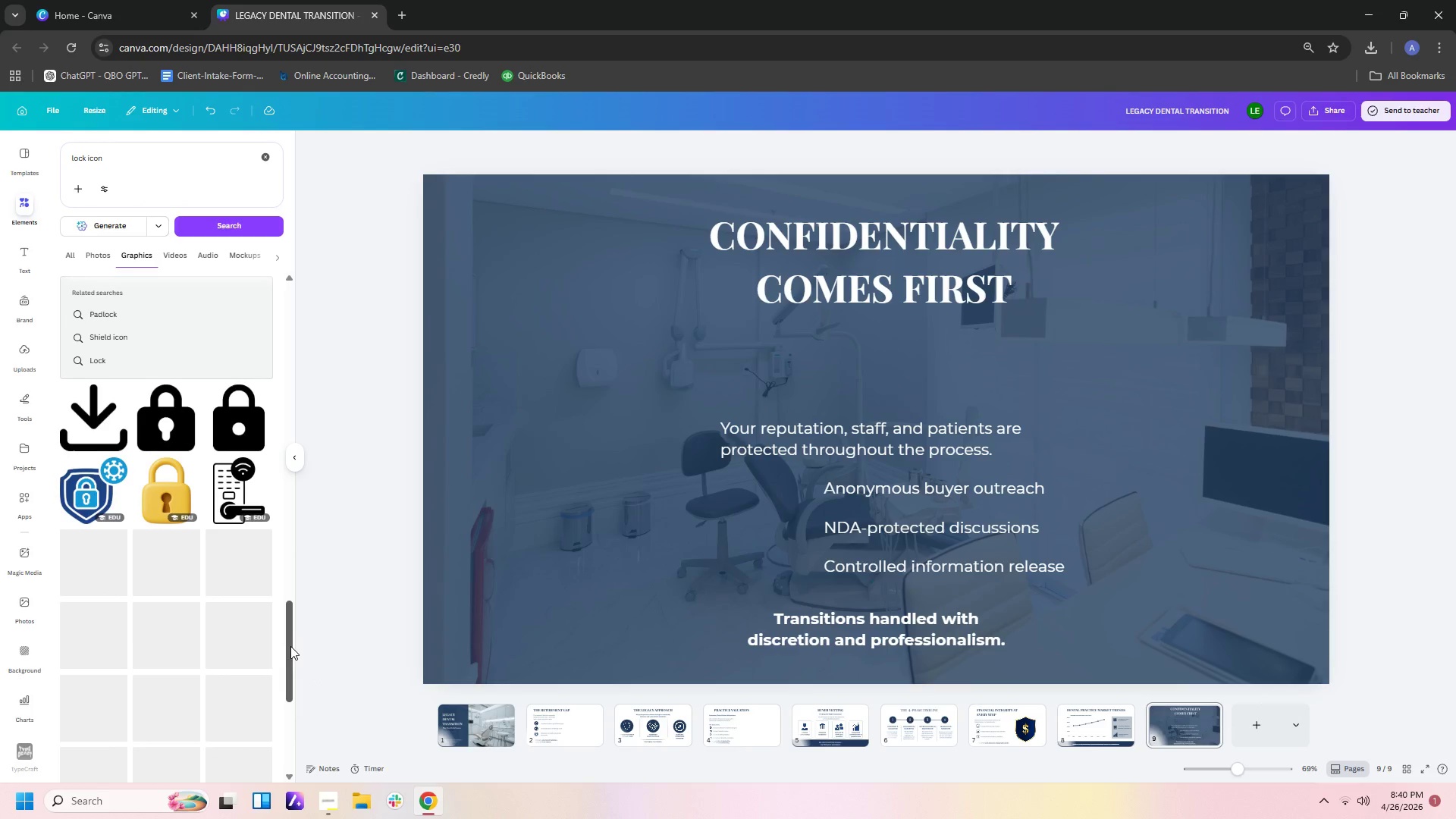 
left_click_drag(start_coordinate=[290, 645], to_coordinate=[312, 294])
 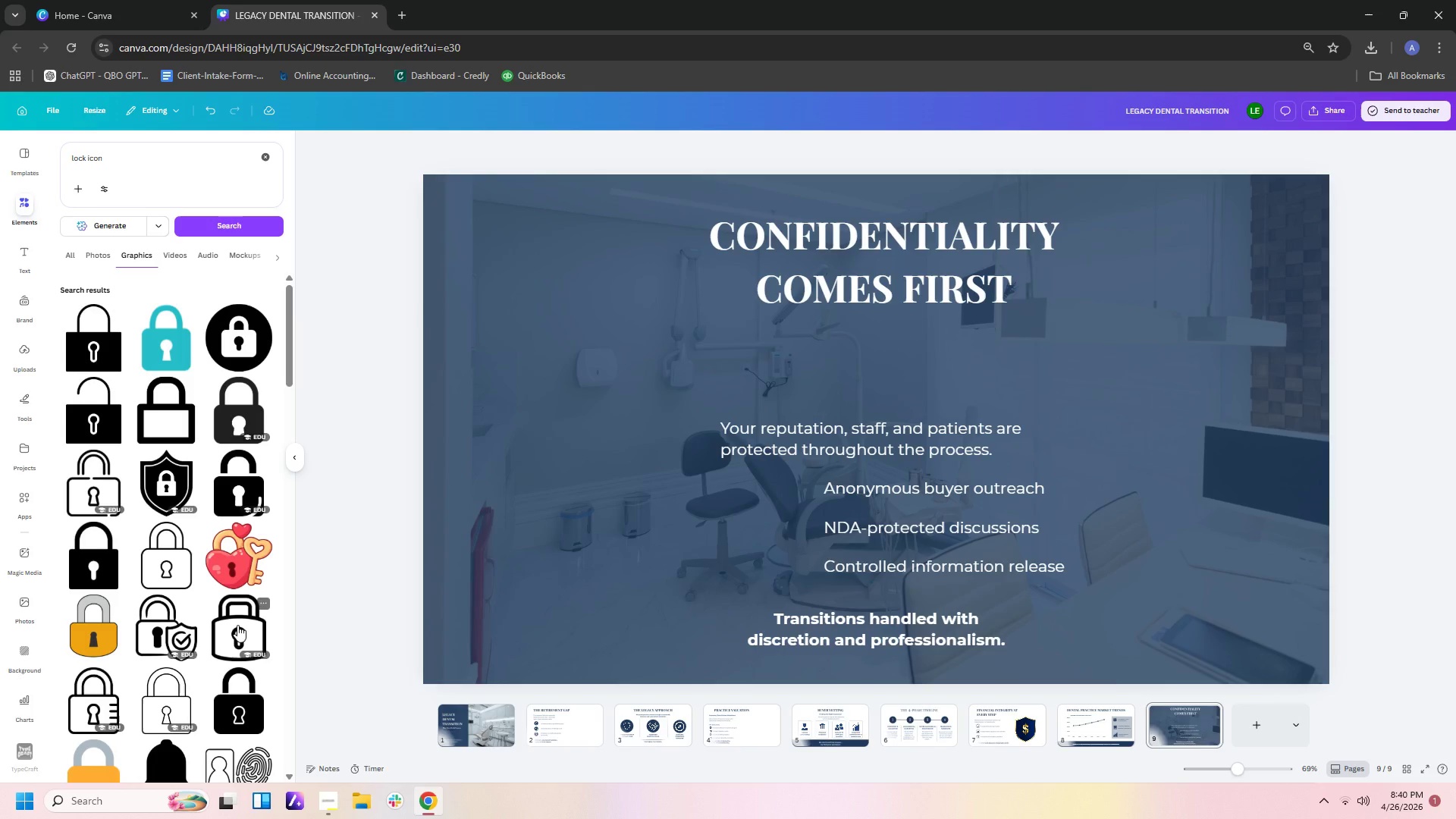 
wait(5.53)
 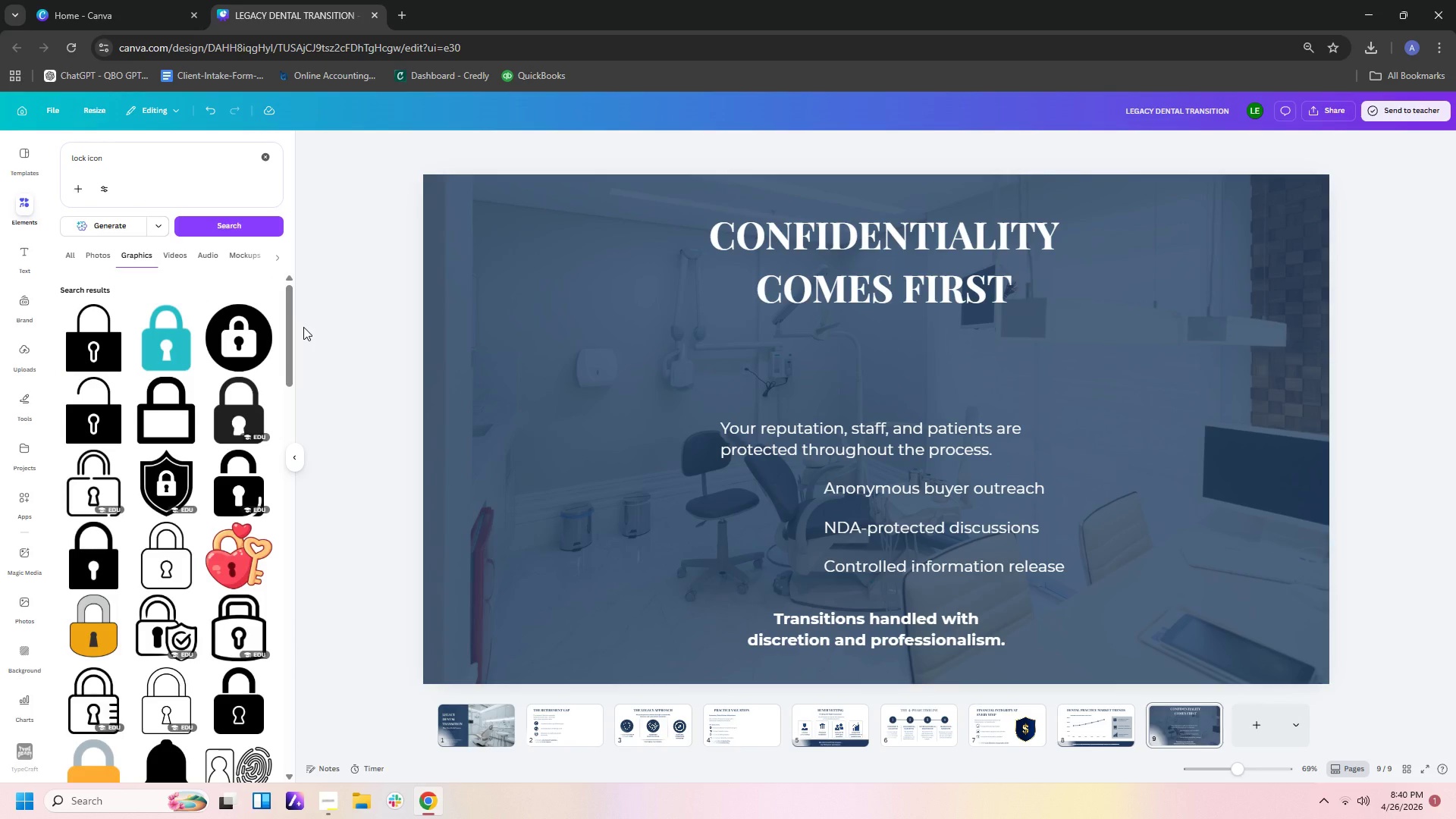 
left_click([241, 710])
 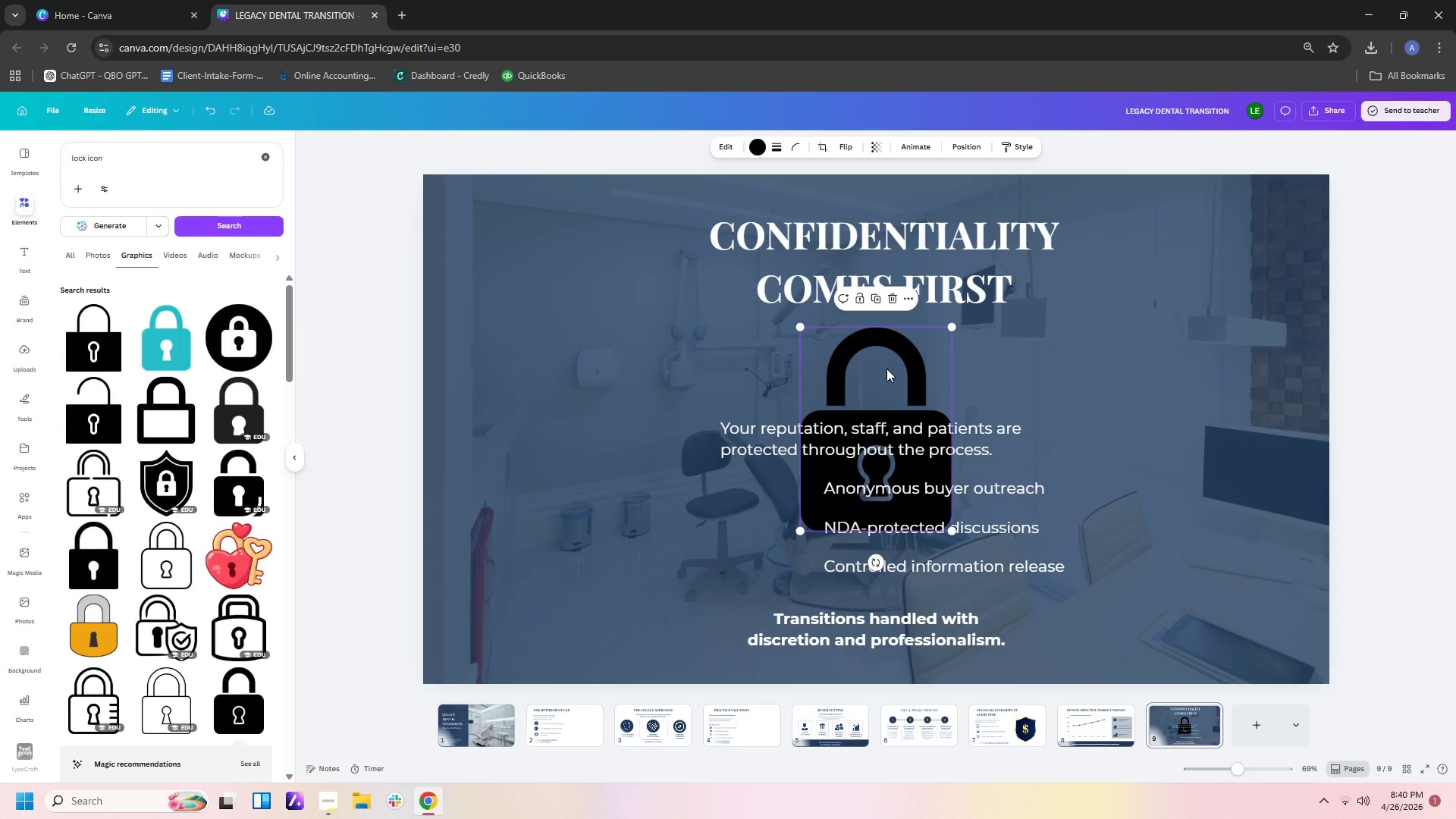 
wait(9.17)
 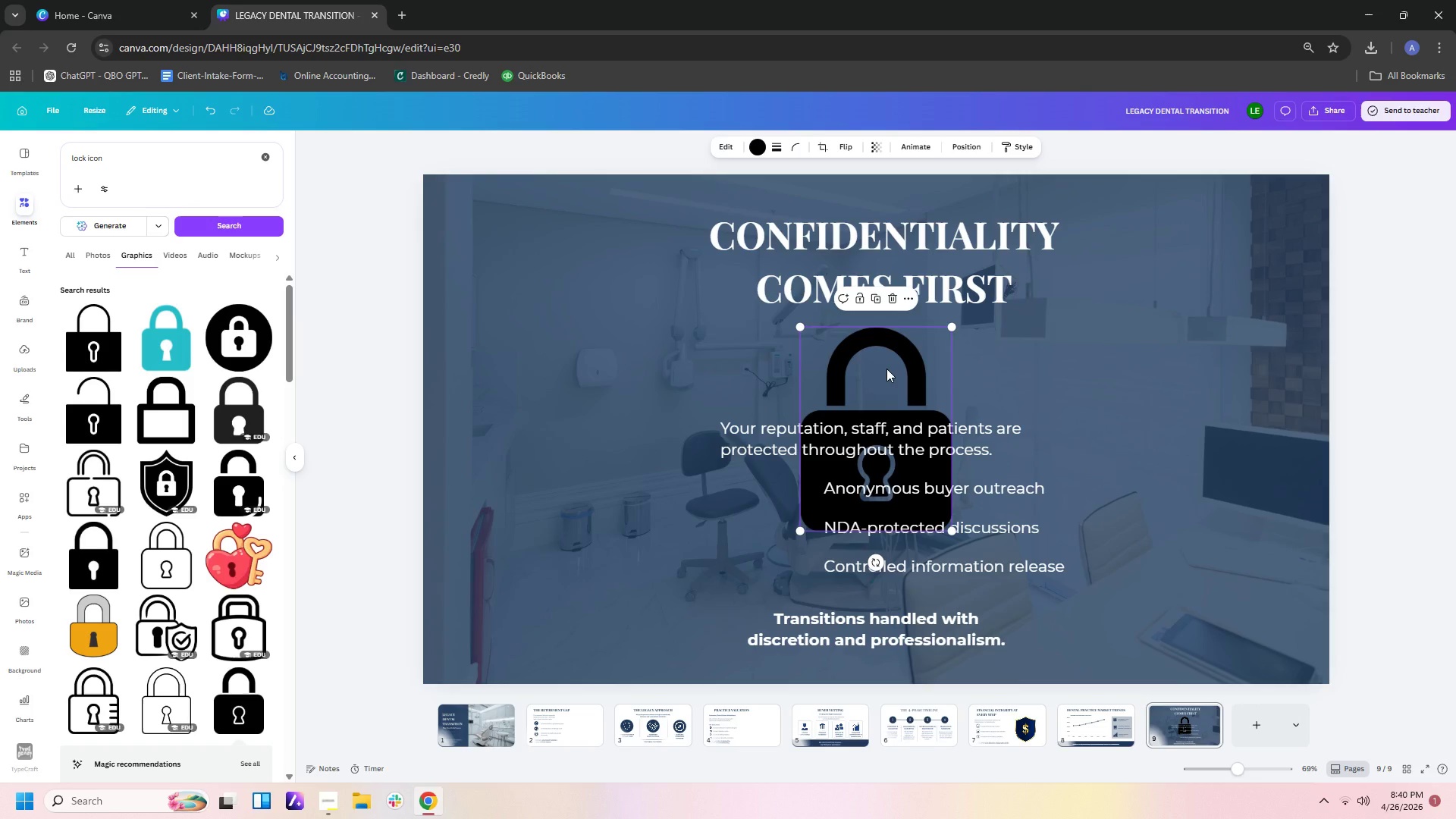 
left_click_drag(start_coordinate=[957, 328], to_coordinate=[852, 463])
 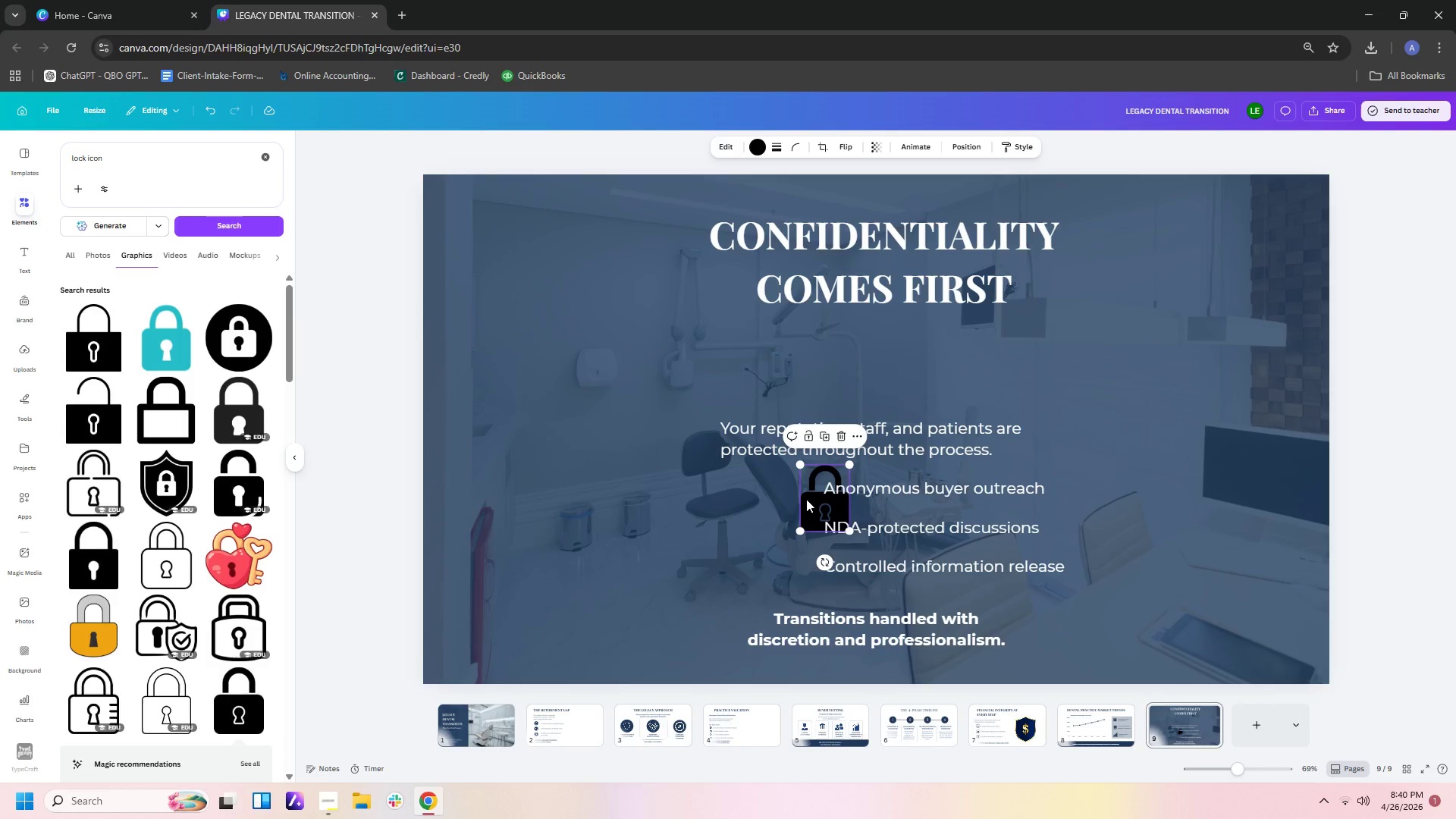 
left_click_drag(start_coordinate=[806, 499], to_coordinate=[859, 367])
 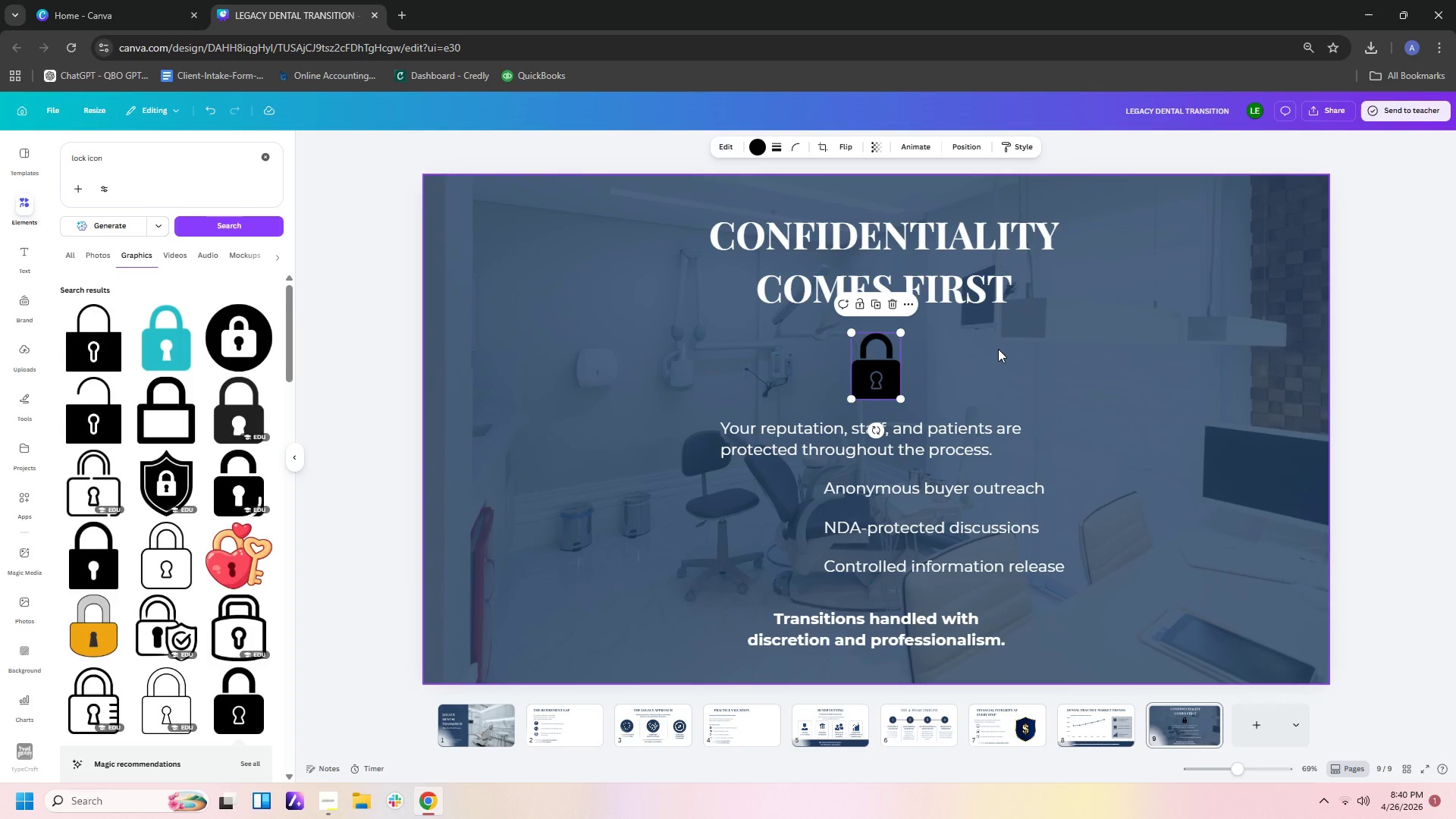 
left_click([999, 347])
 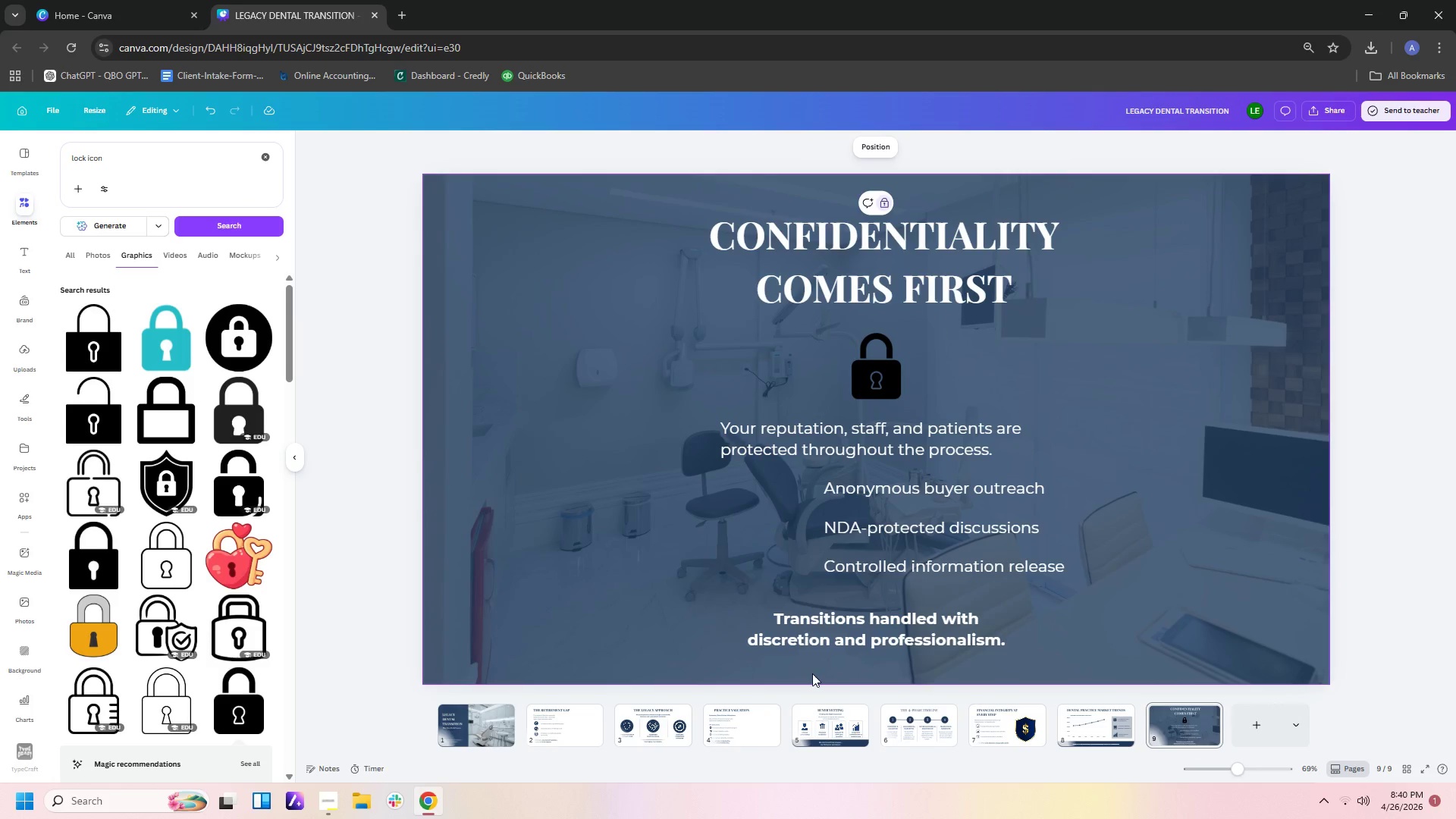 
left_click([1082, 714])
 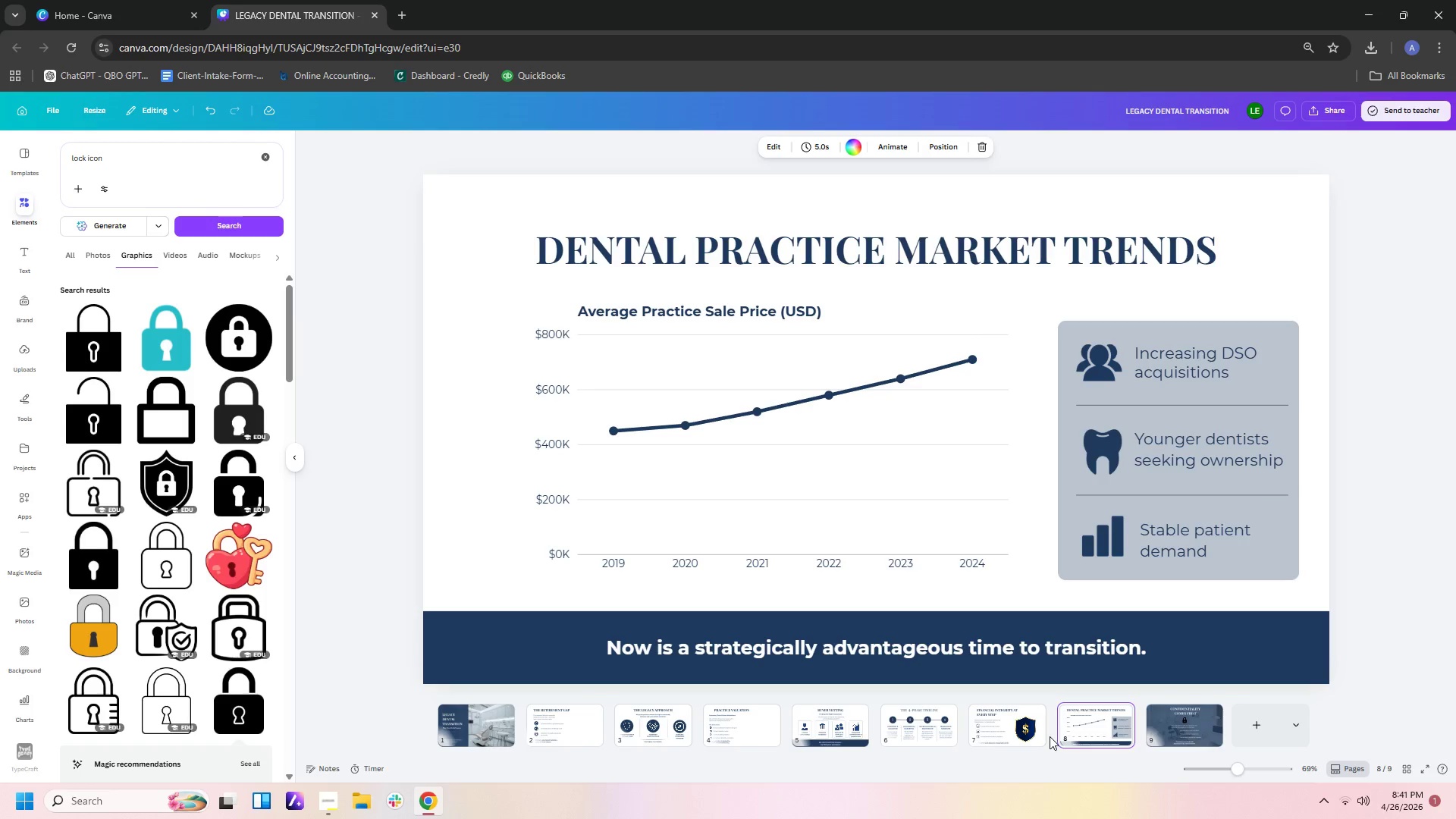 
left_click([1031, 734])
 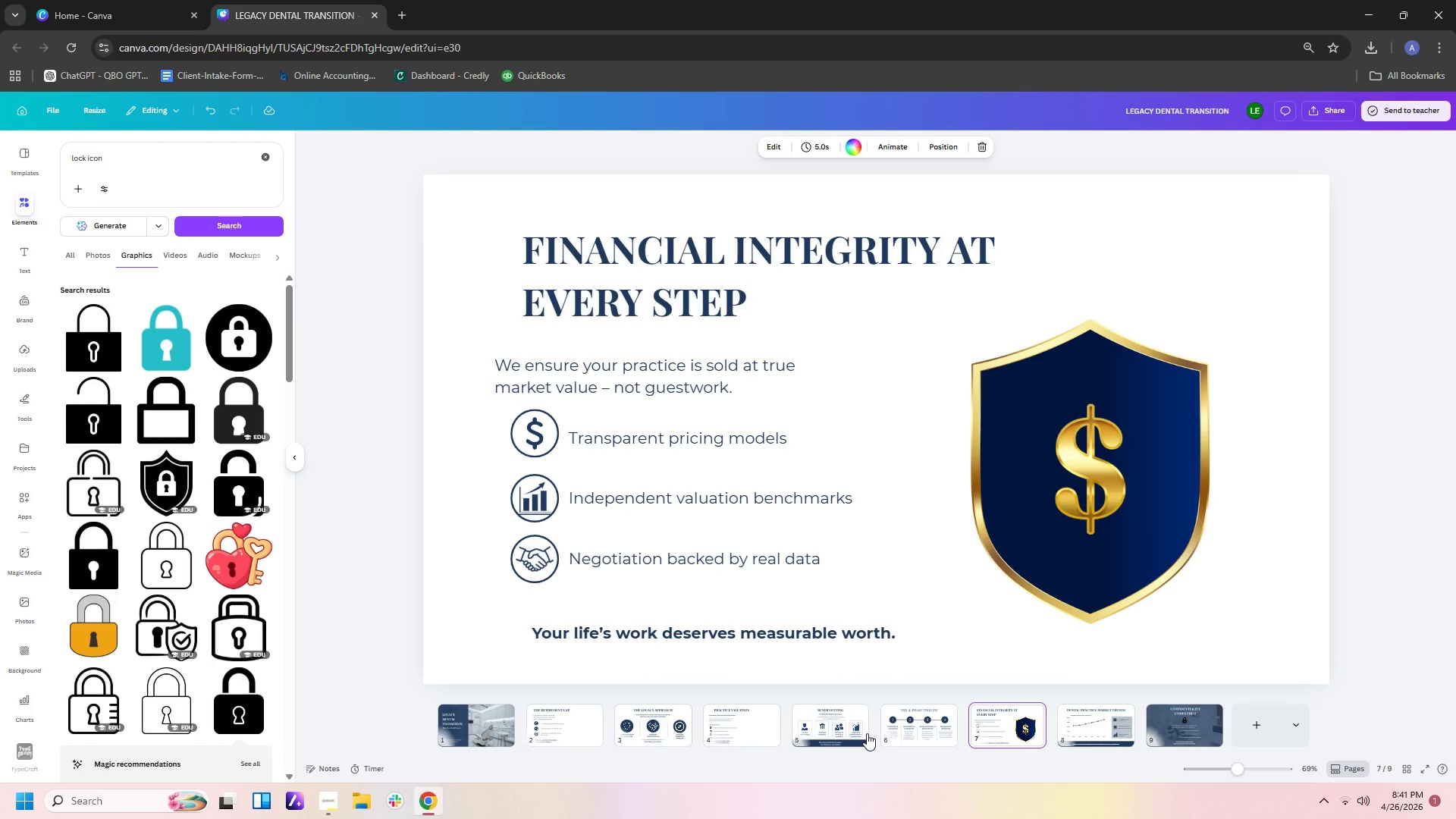 
left_click([895, 730])
 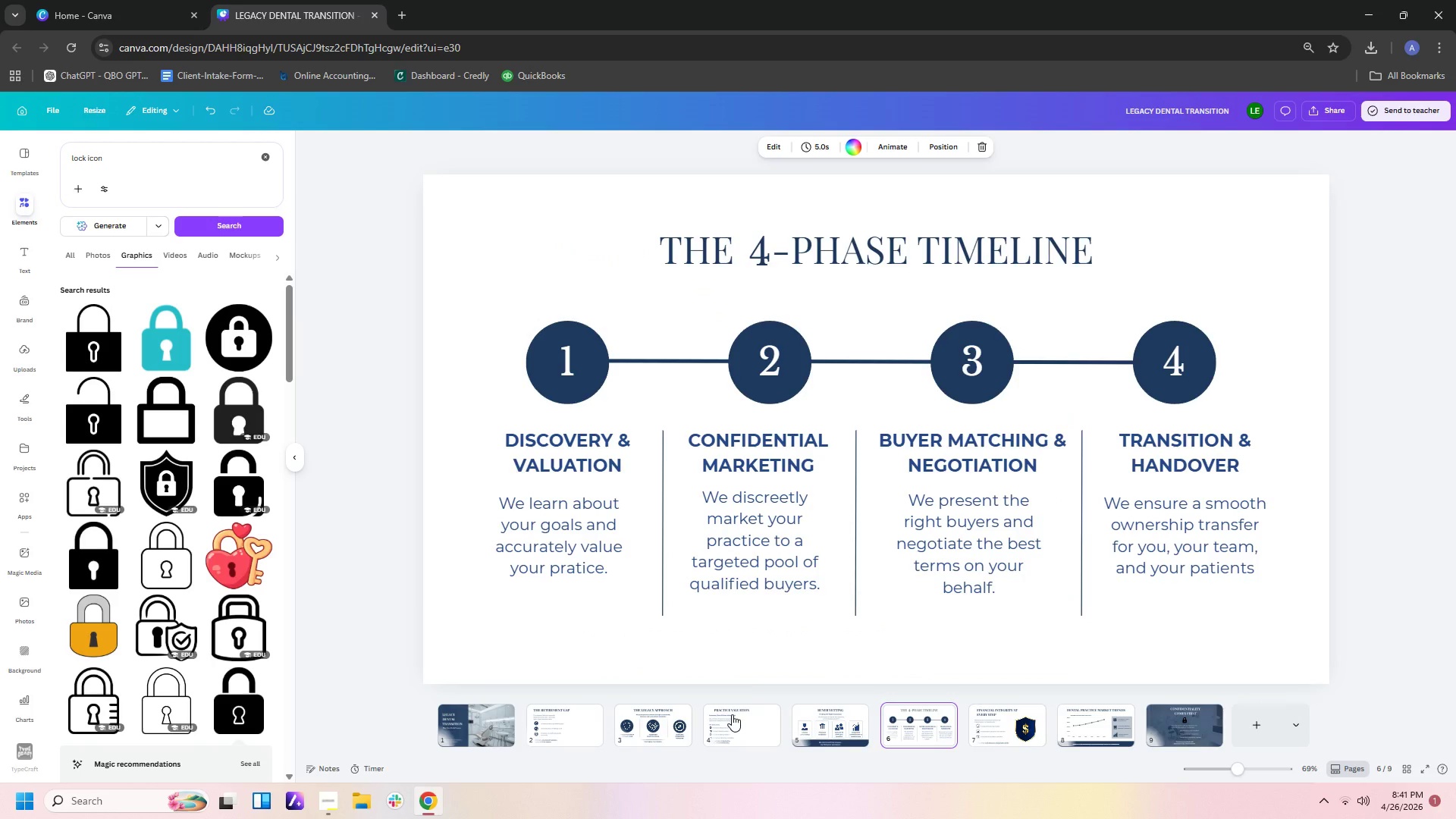 
left_click([728, 714])
 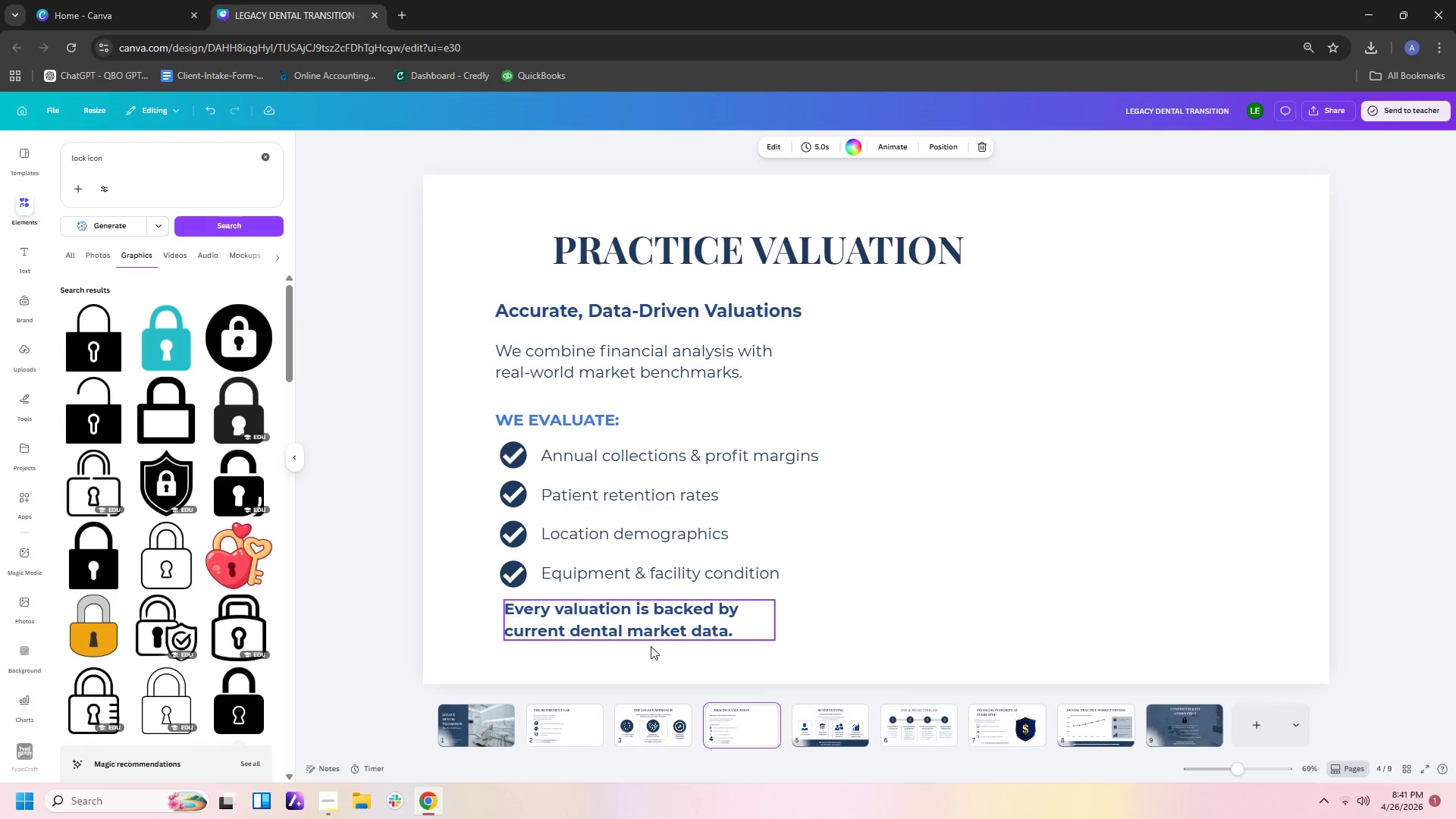 
left_click([651, 734])
 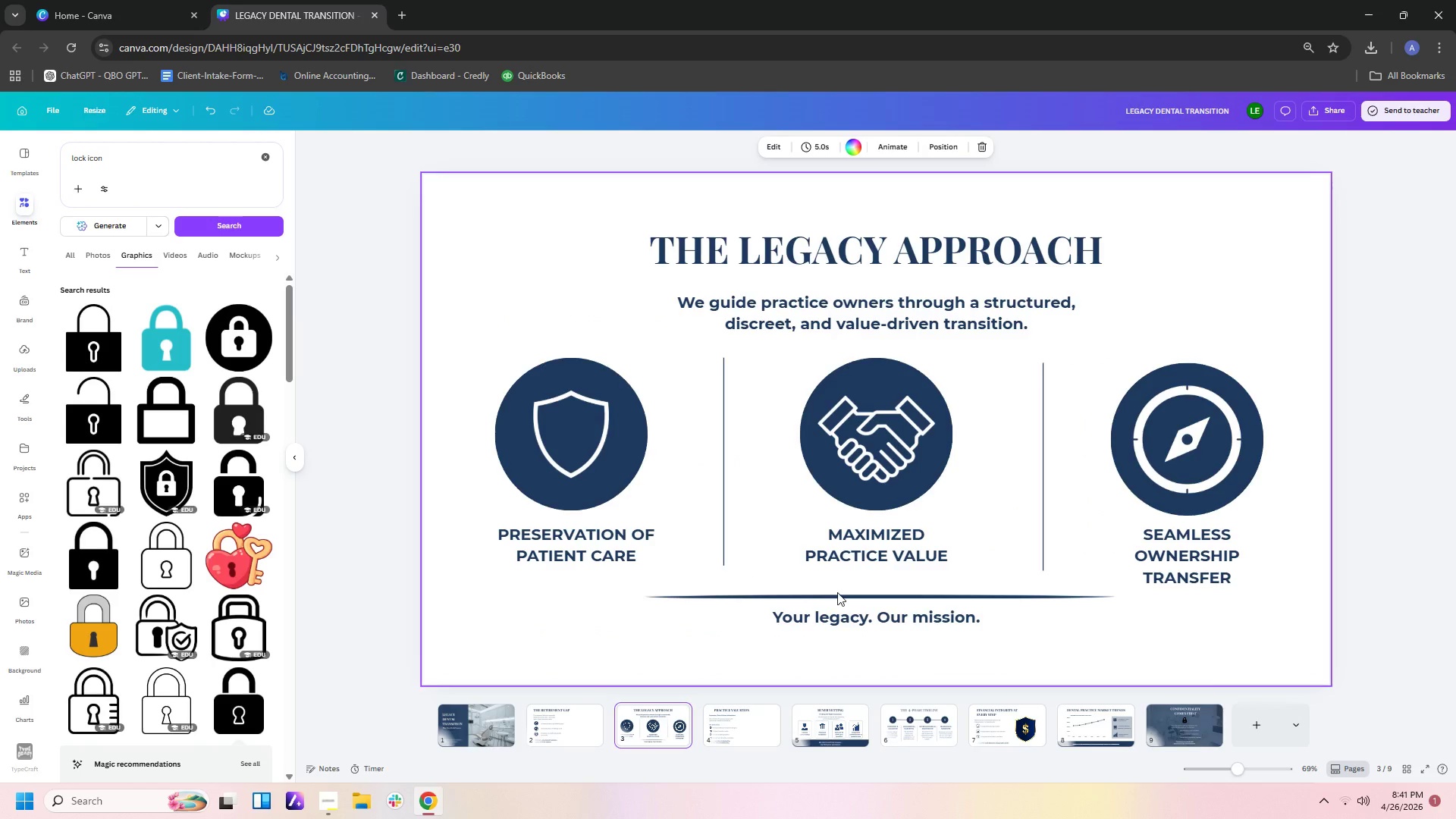 
left_click([837, 593])
 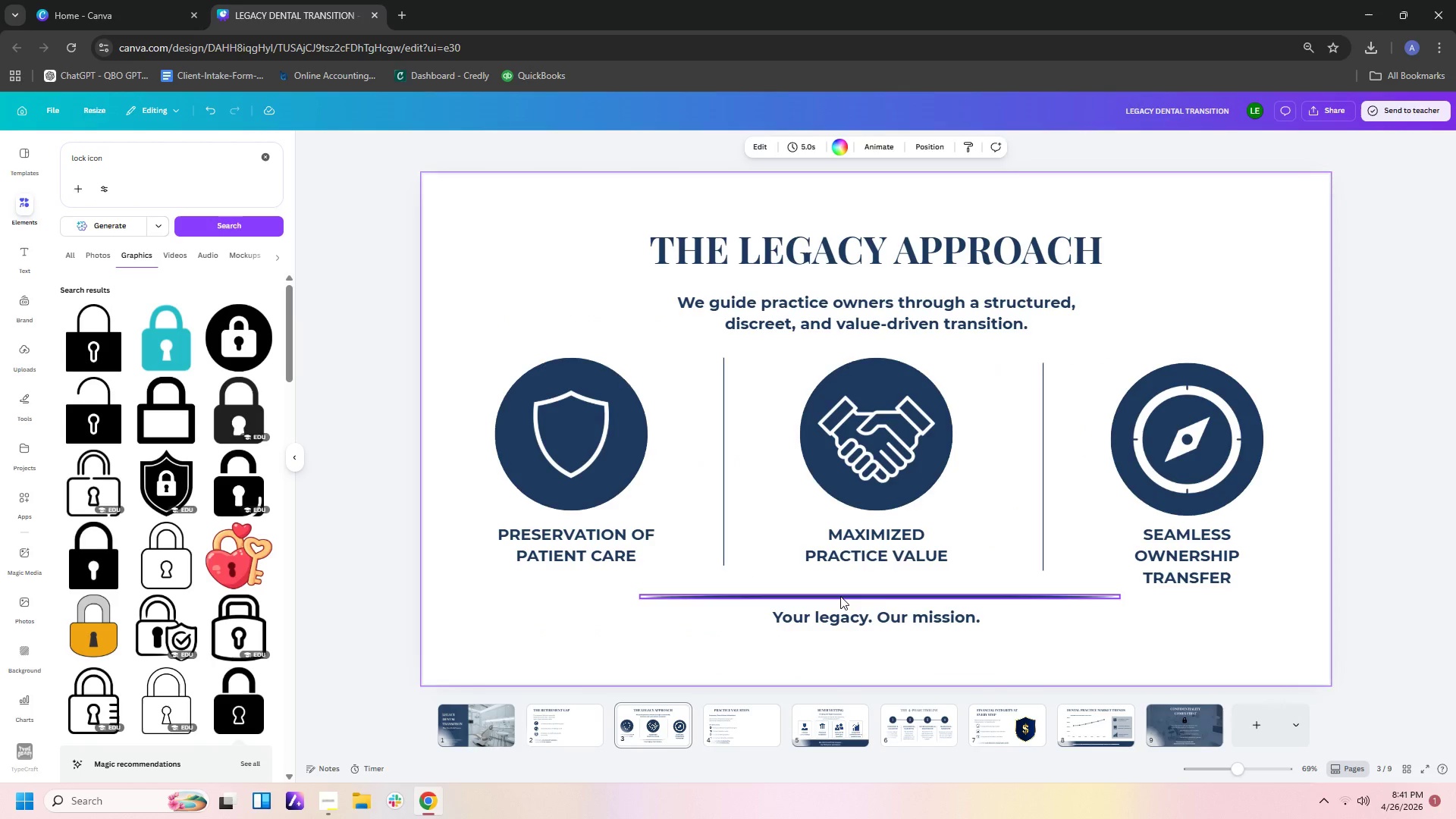 
left_click([840, 596])
 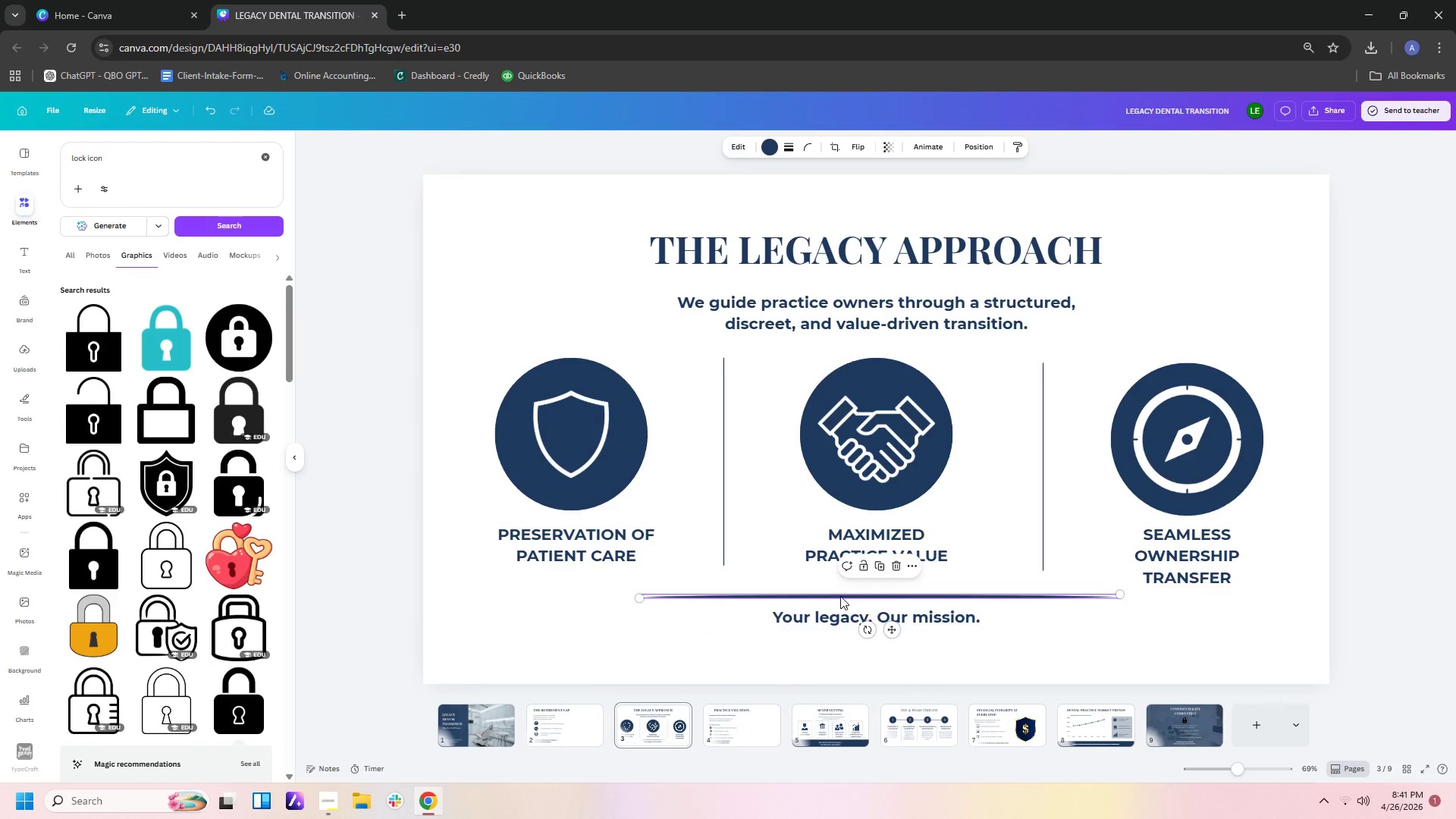 
key(Control+C)
 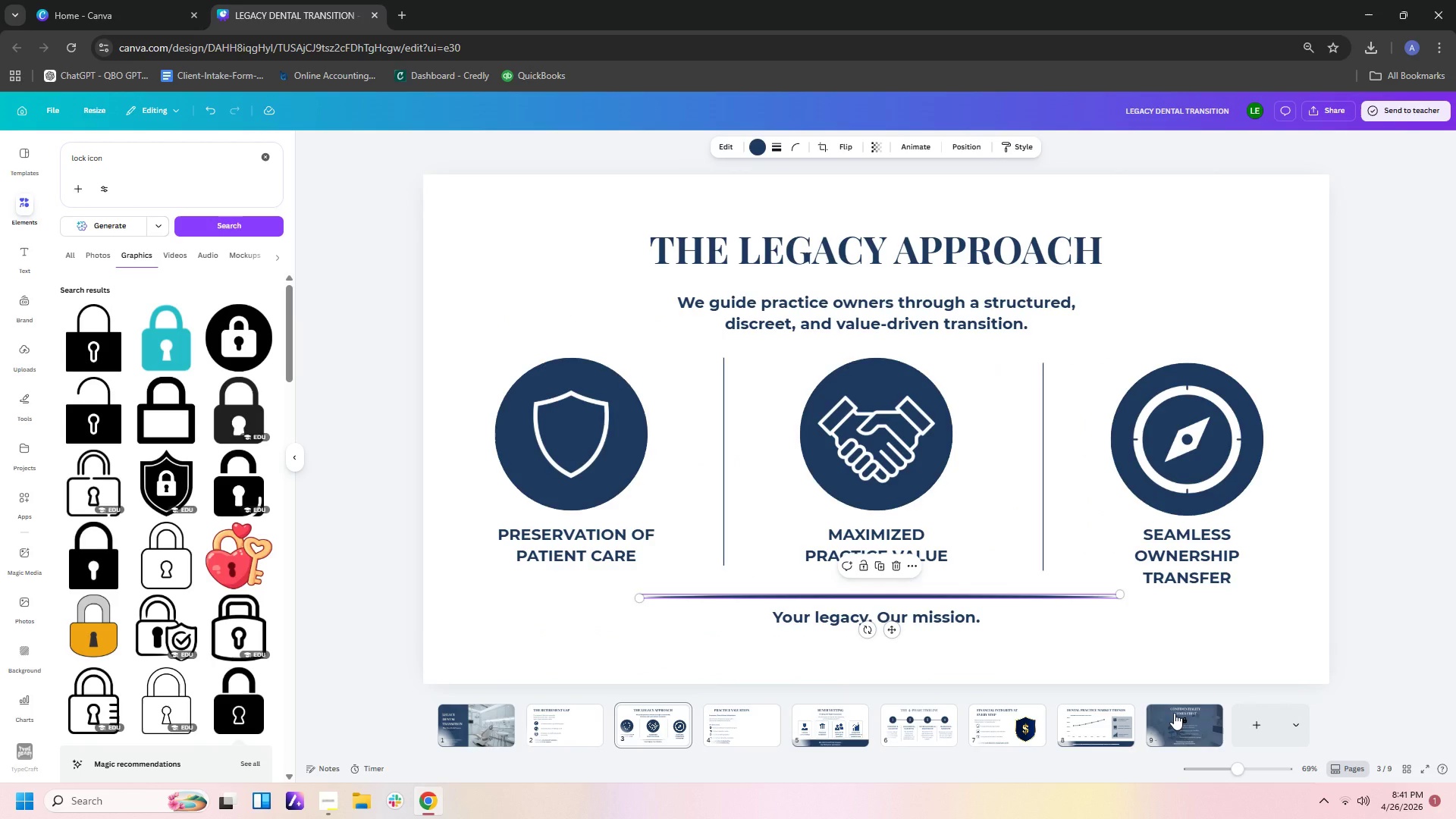 
left_click([1181, 721])
 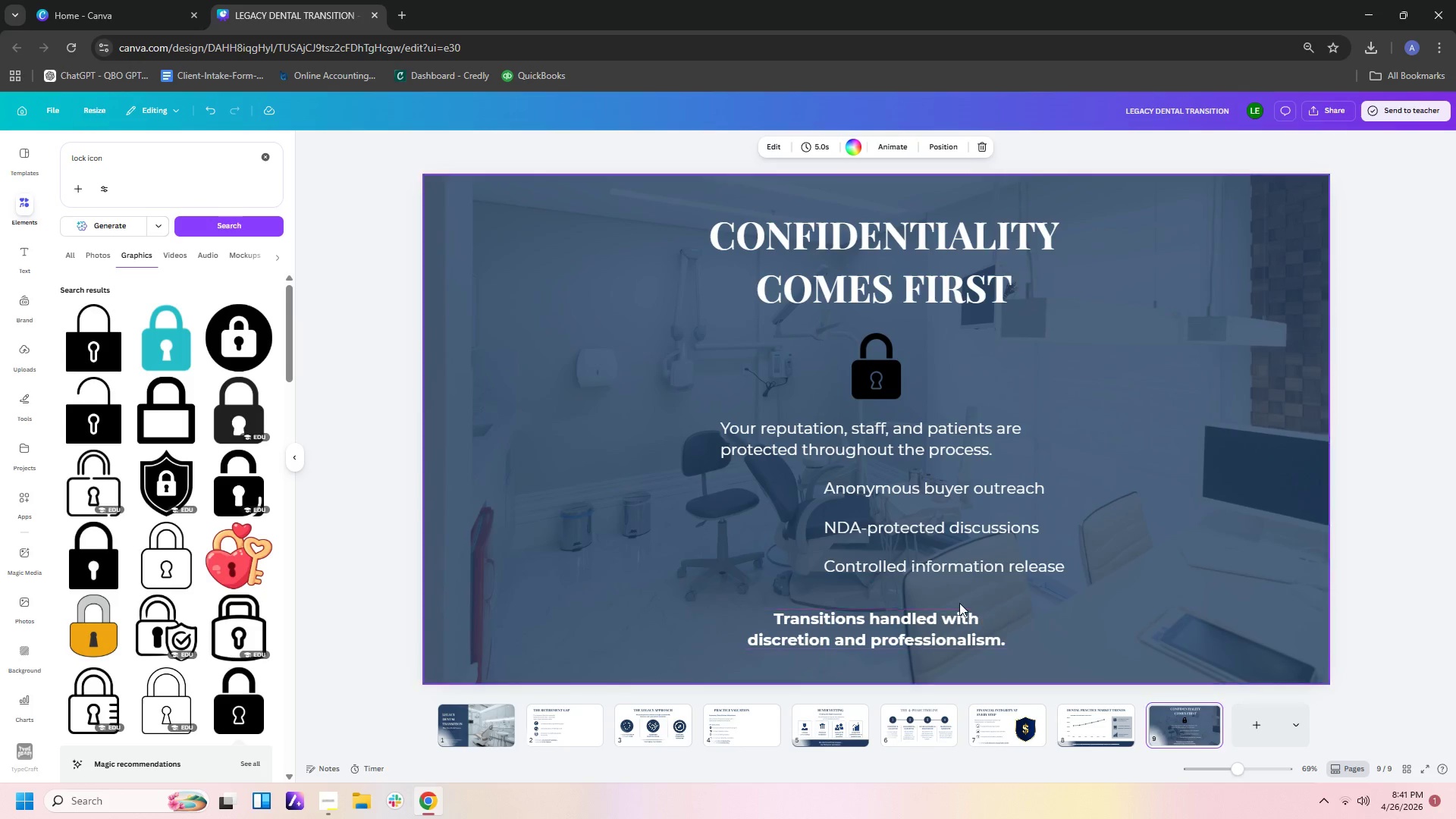 
key(Control+V)
 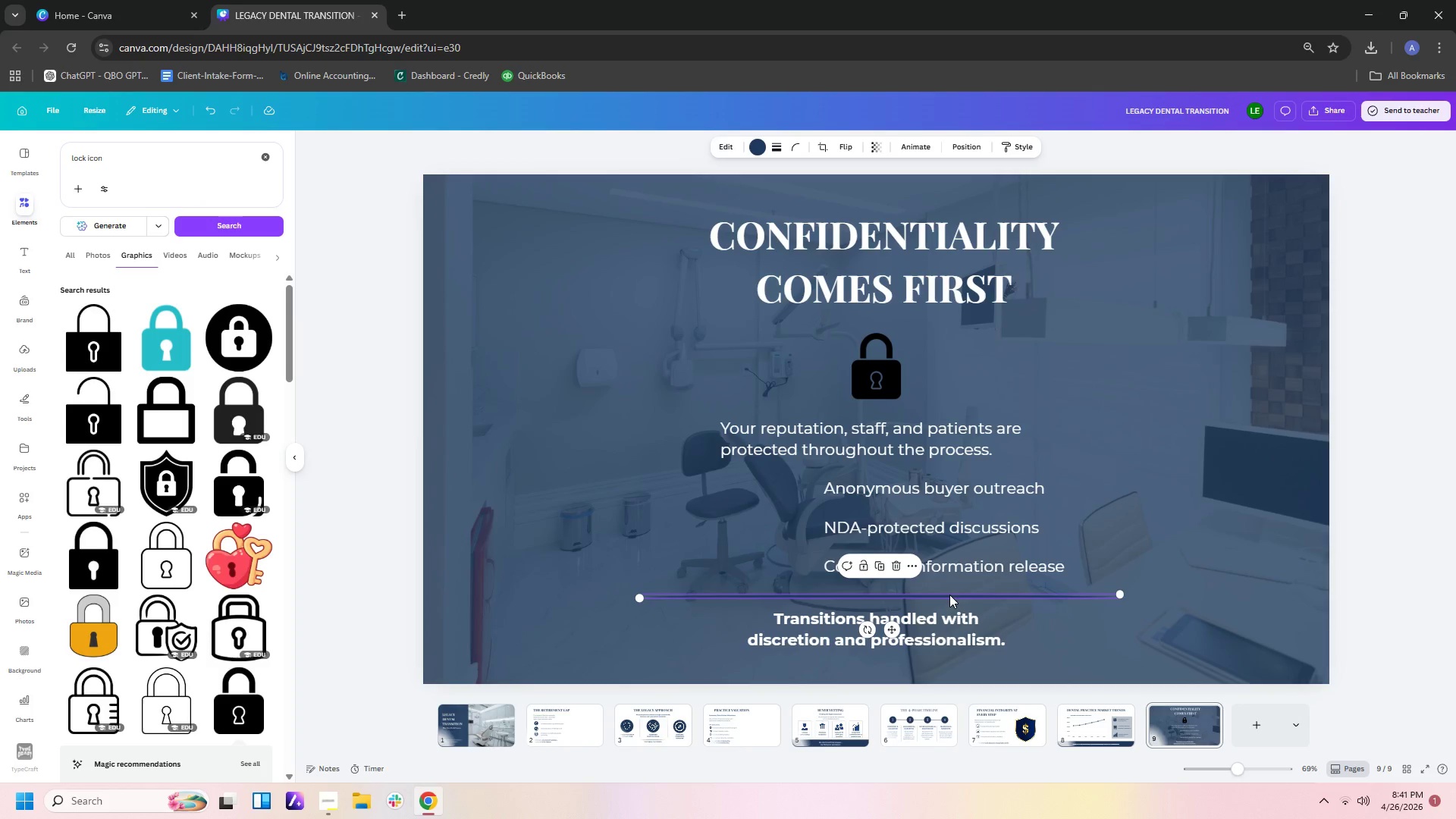 
left_click([1068, 510])
 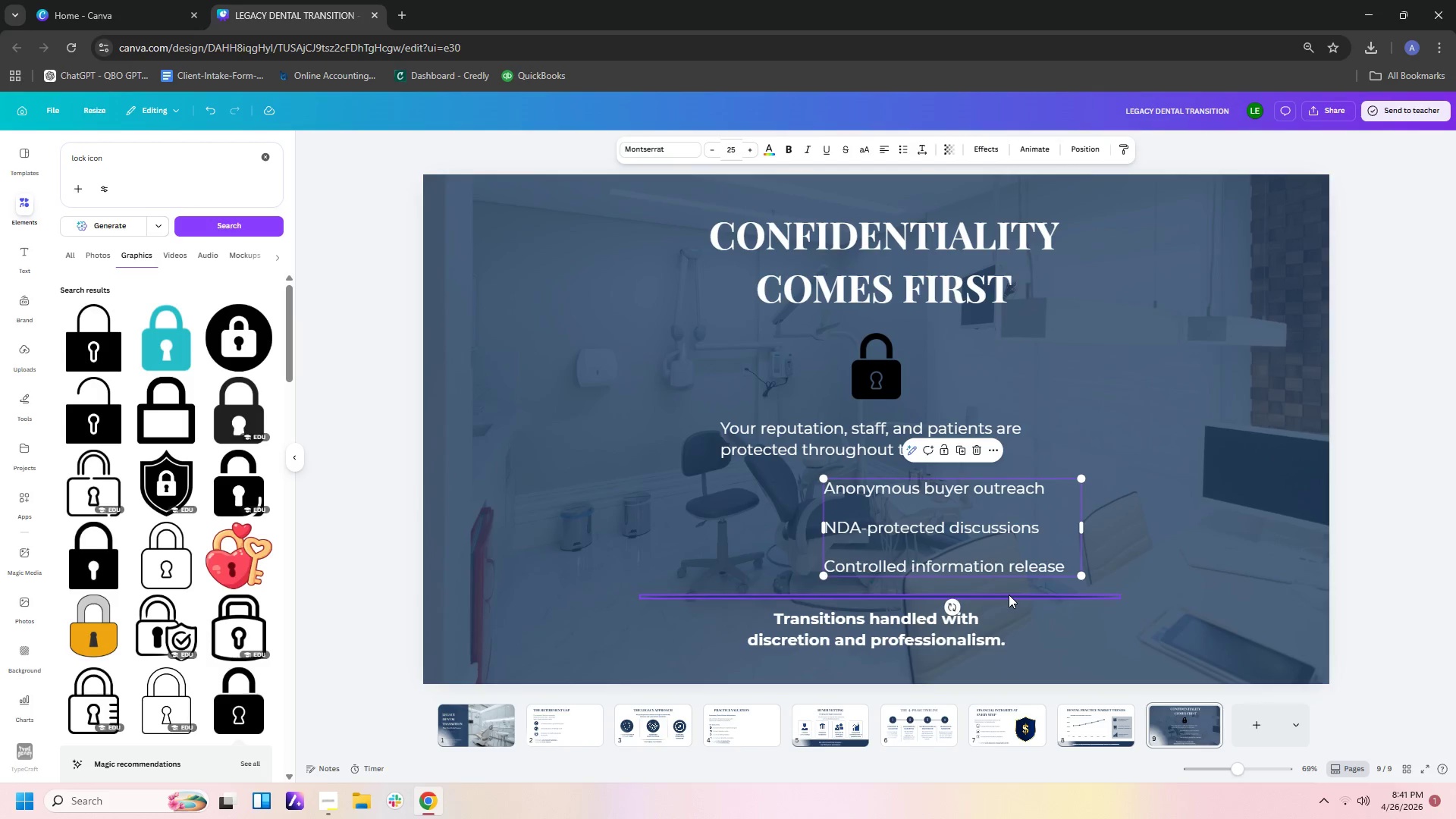 
left_click([1009, 595])
 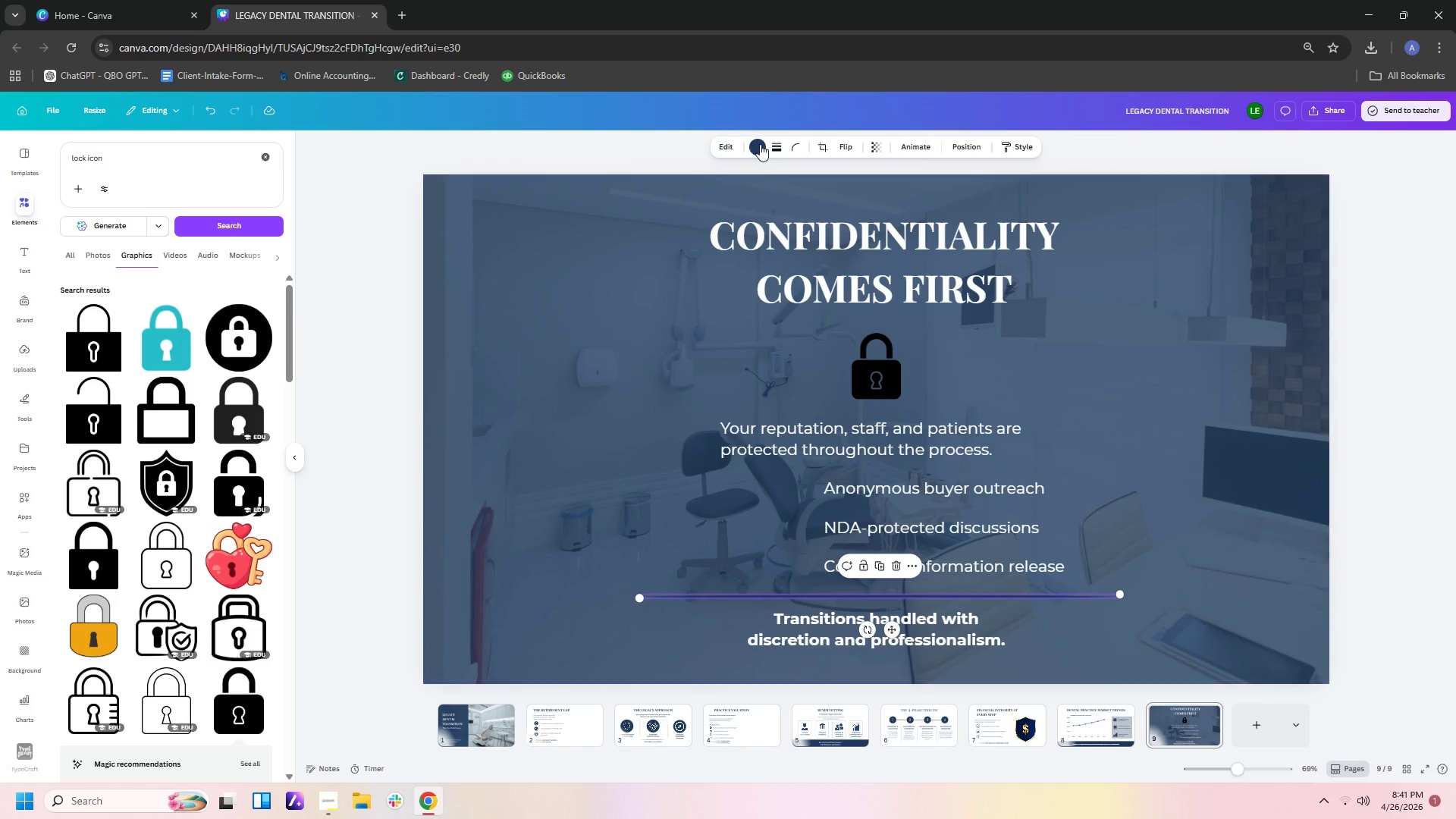 
left_click([760, 144])
 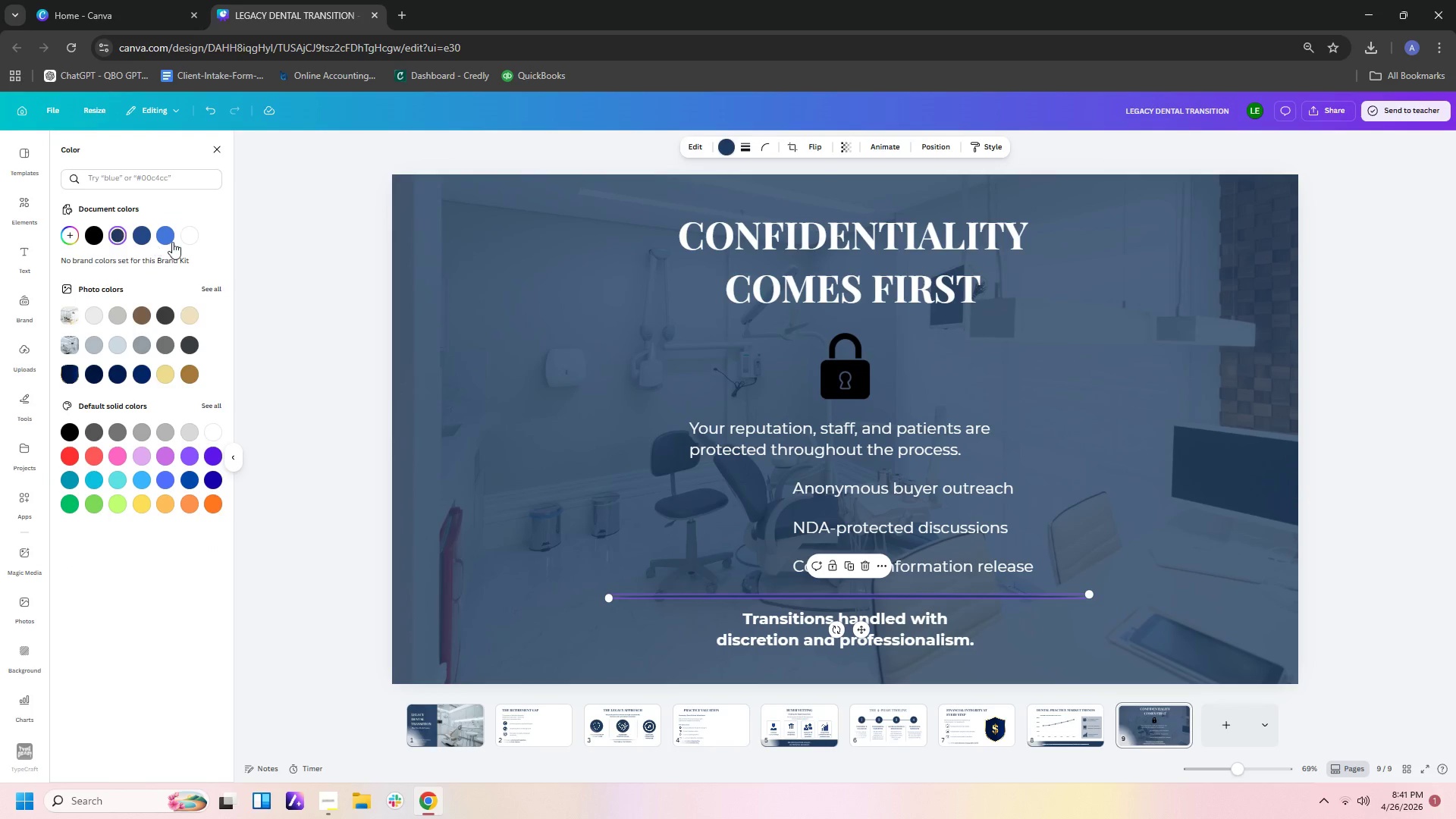 
left_click([193, 240])
 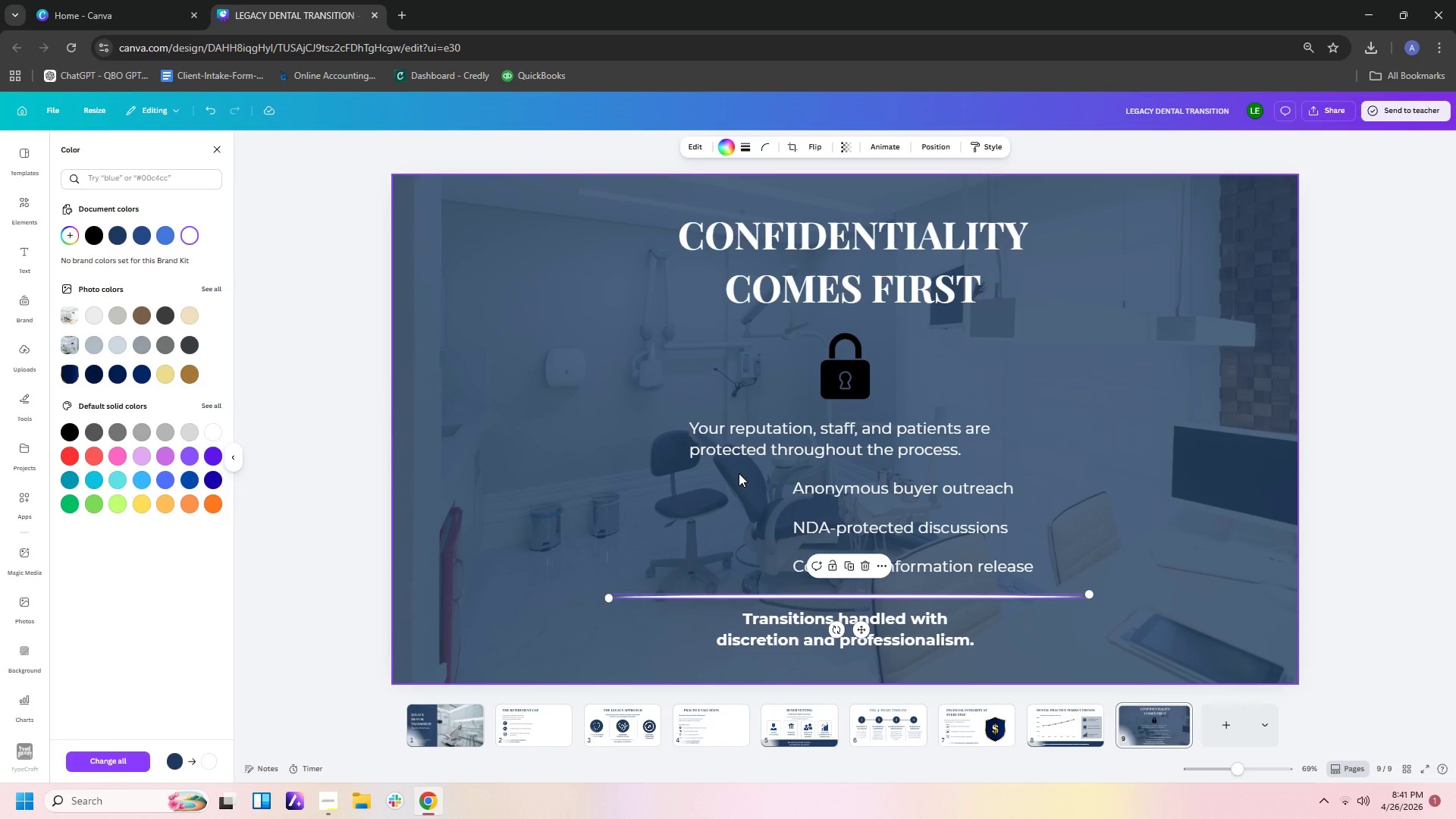 
left_click([629, 486])
 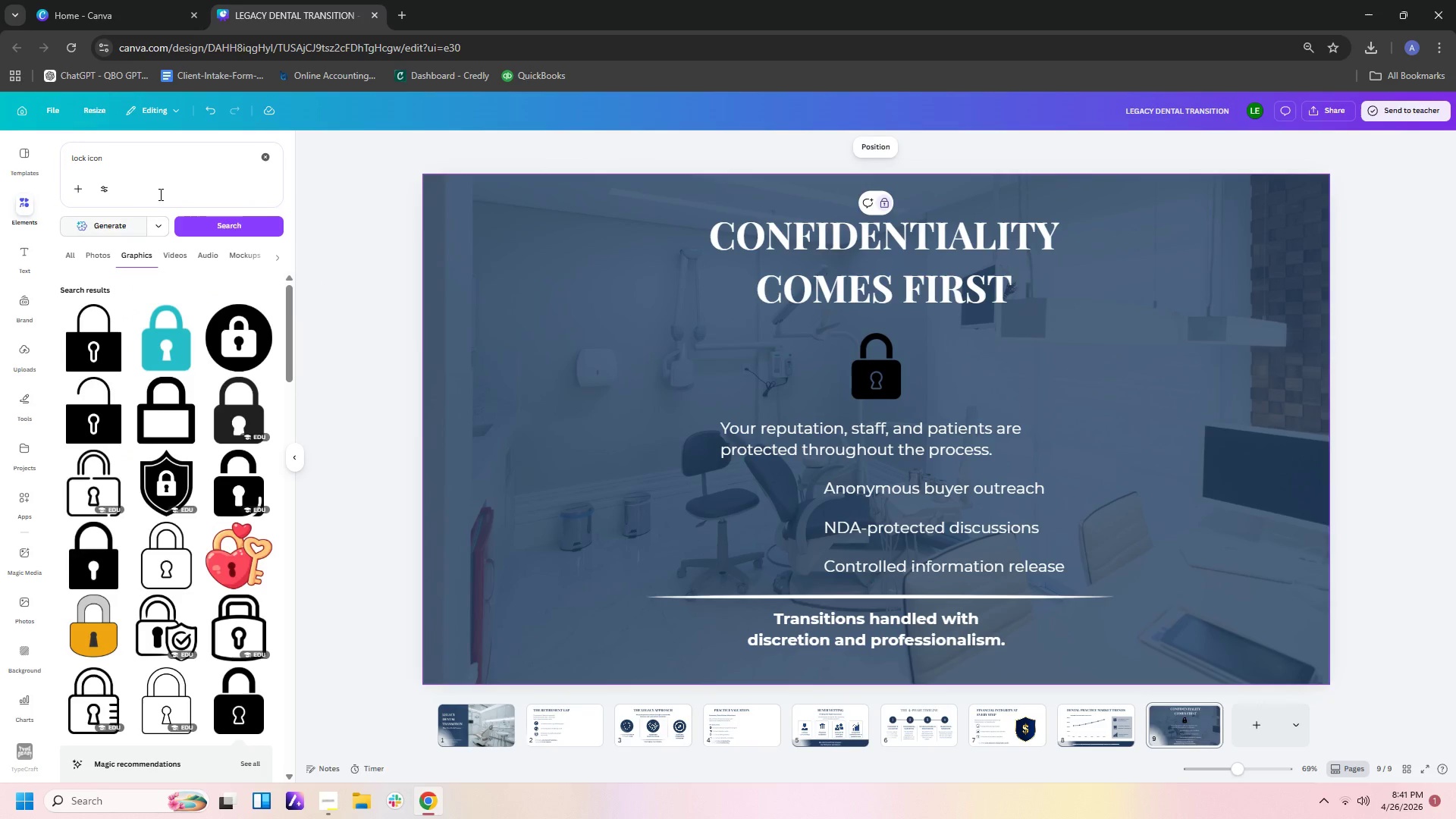 
left_click_drag(start_coordinate=[157, 160], to_coordinate=[0, 159])
 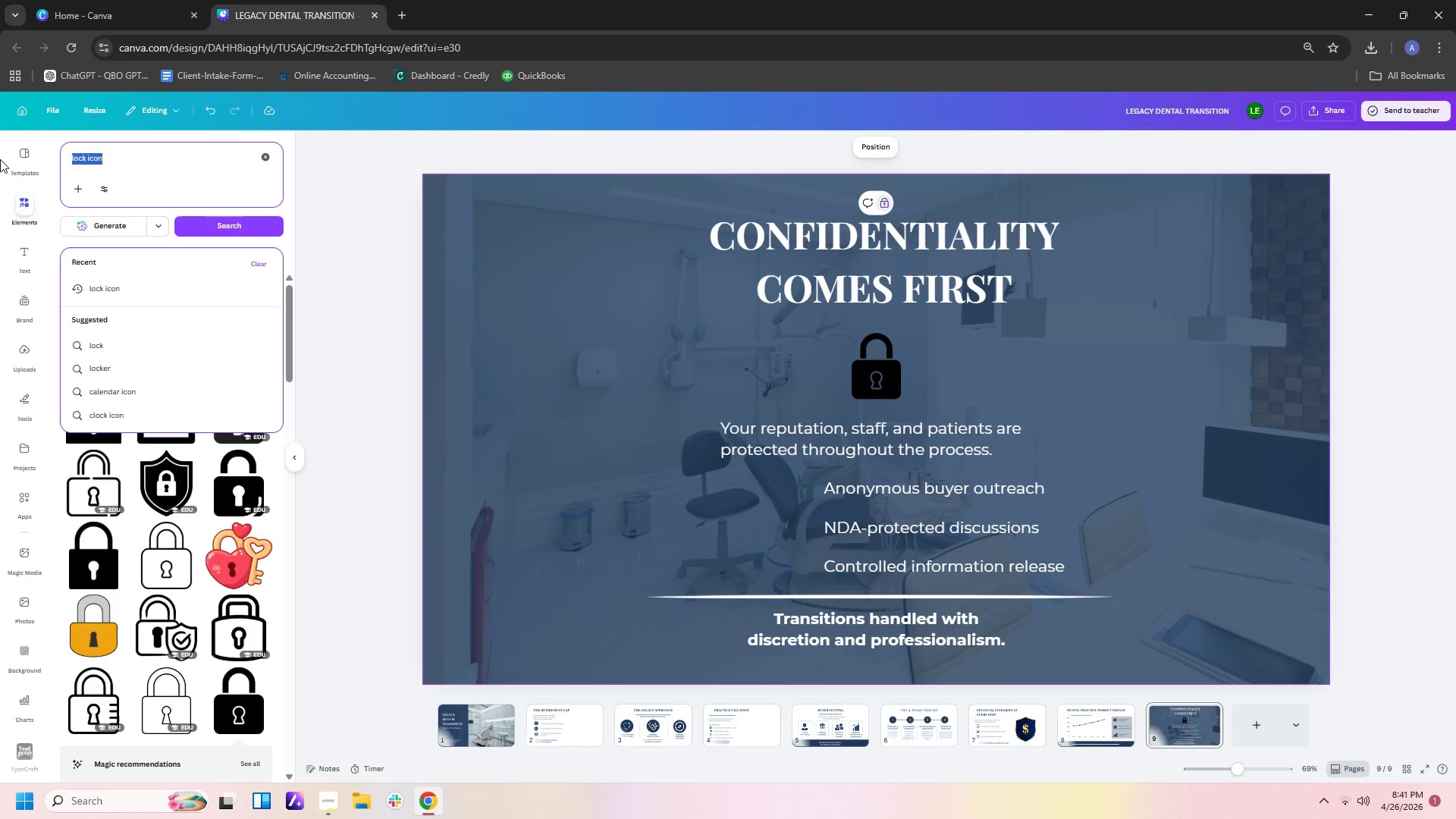 
type(check)
 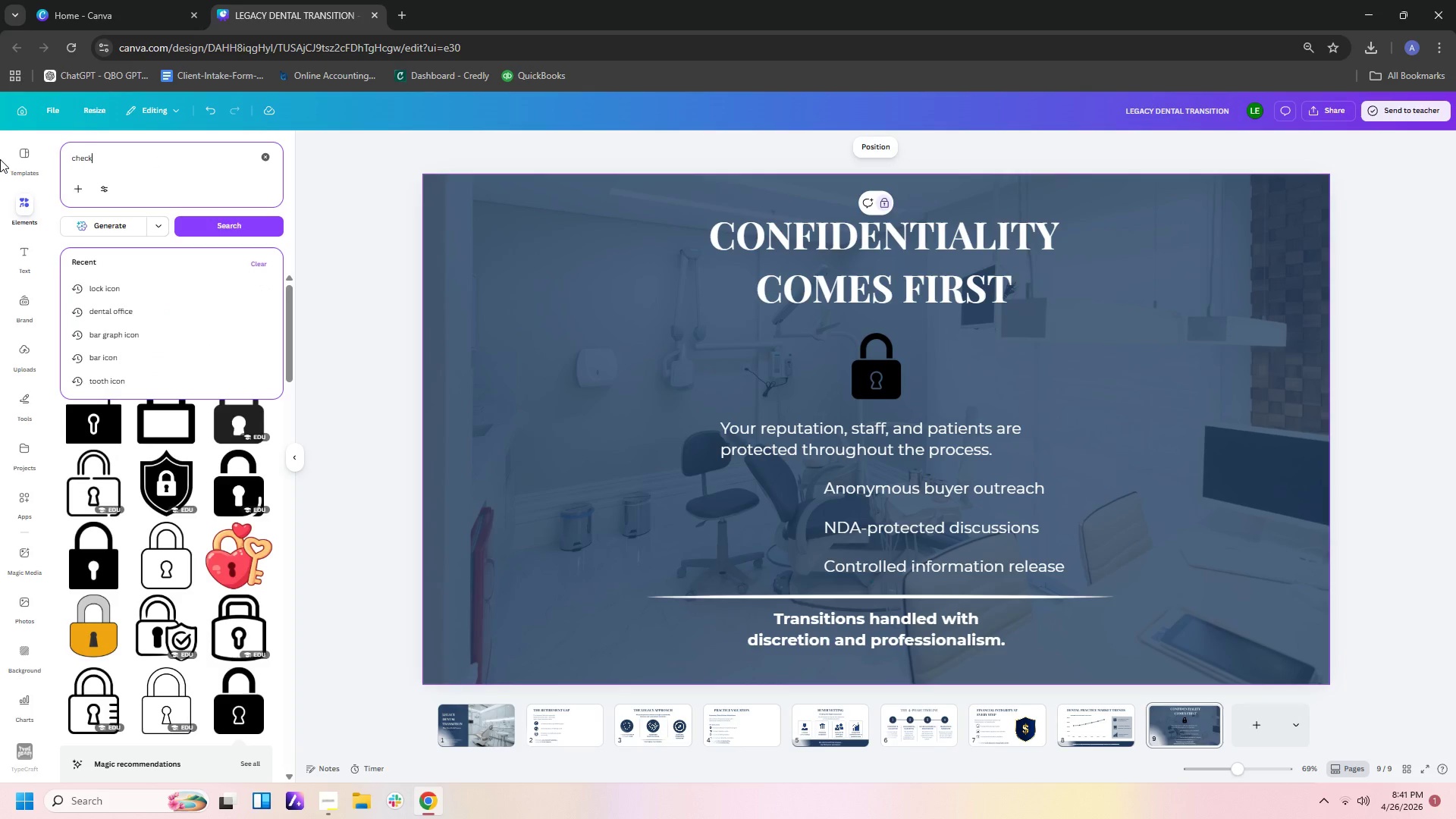 
key(Enter)
 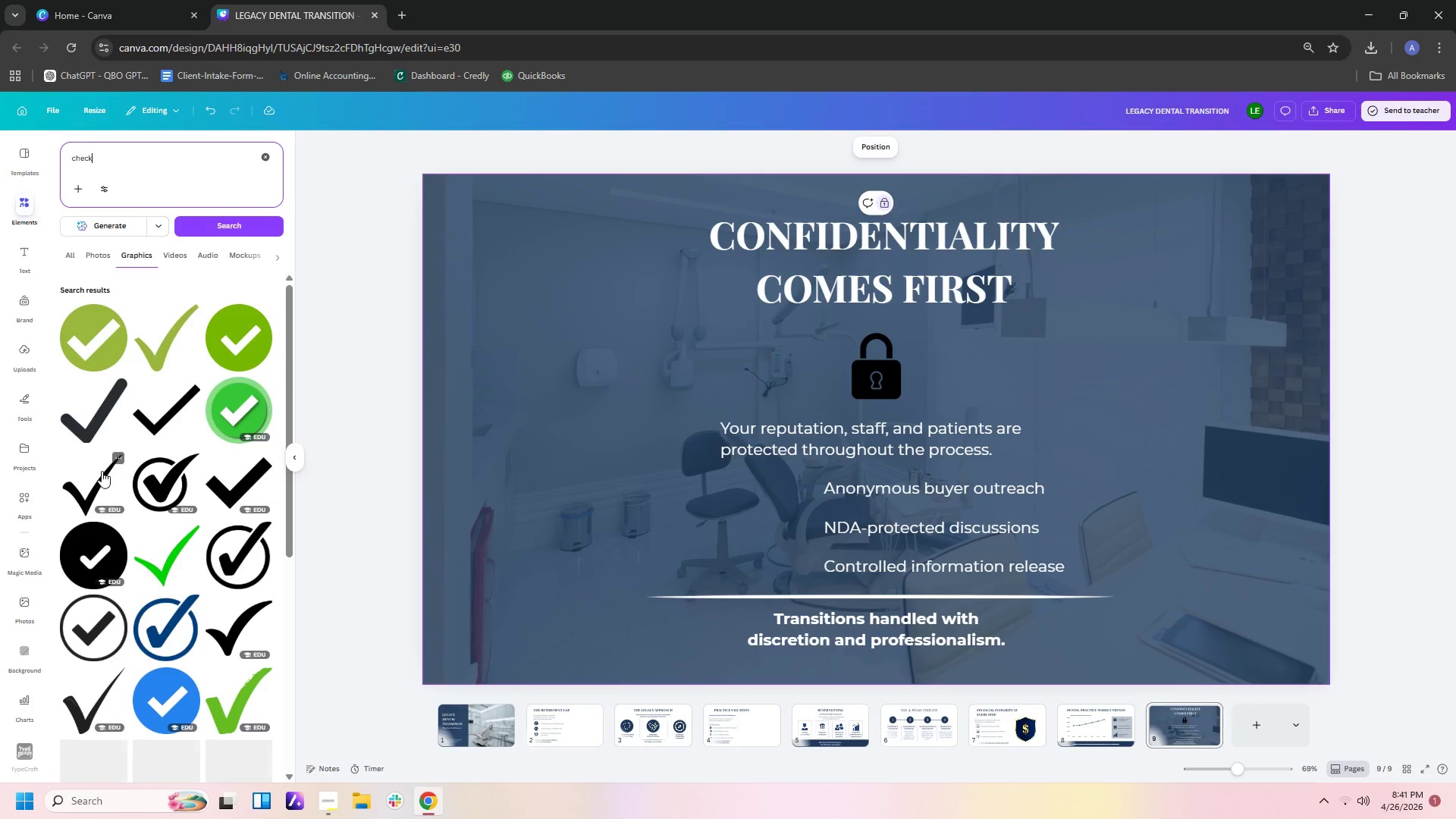 
wait(6.08)
 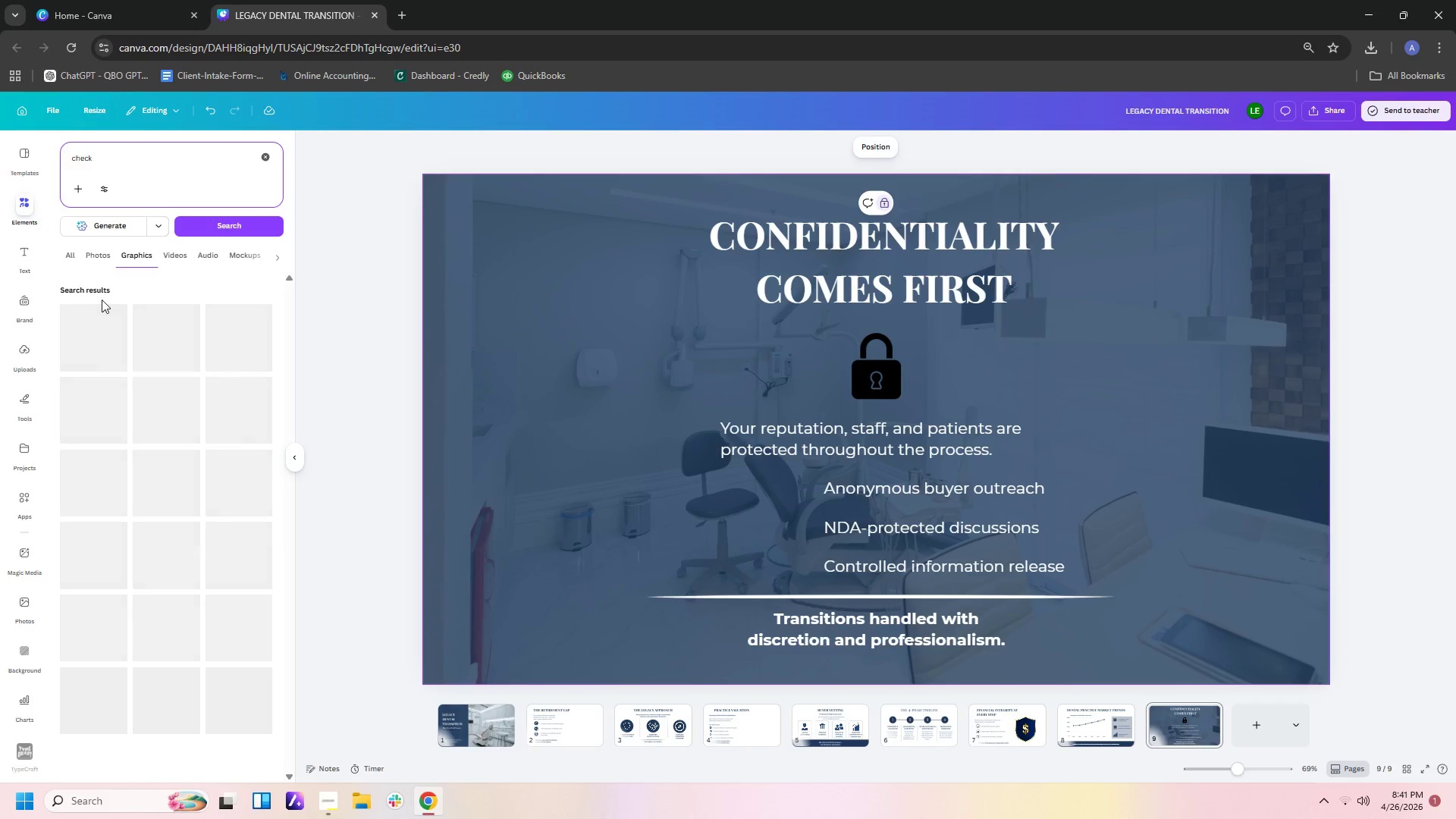 
left_click([165, 422])
 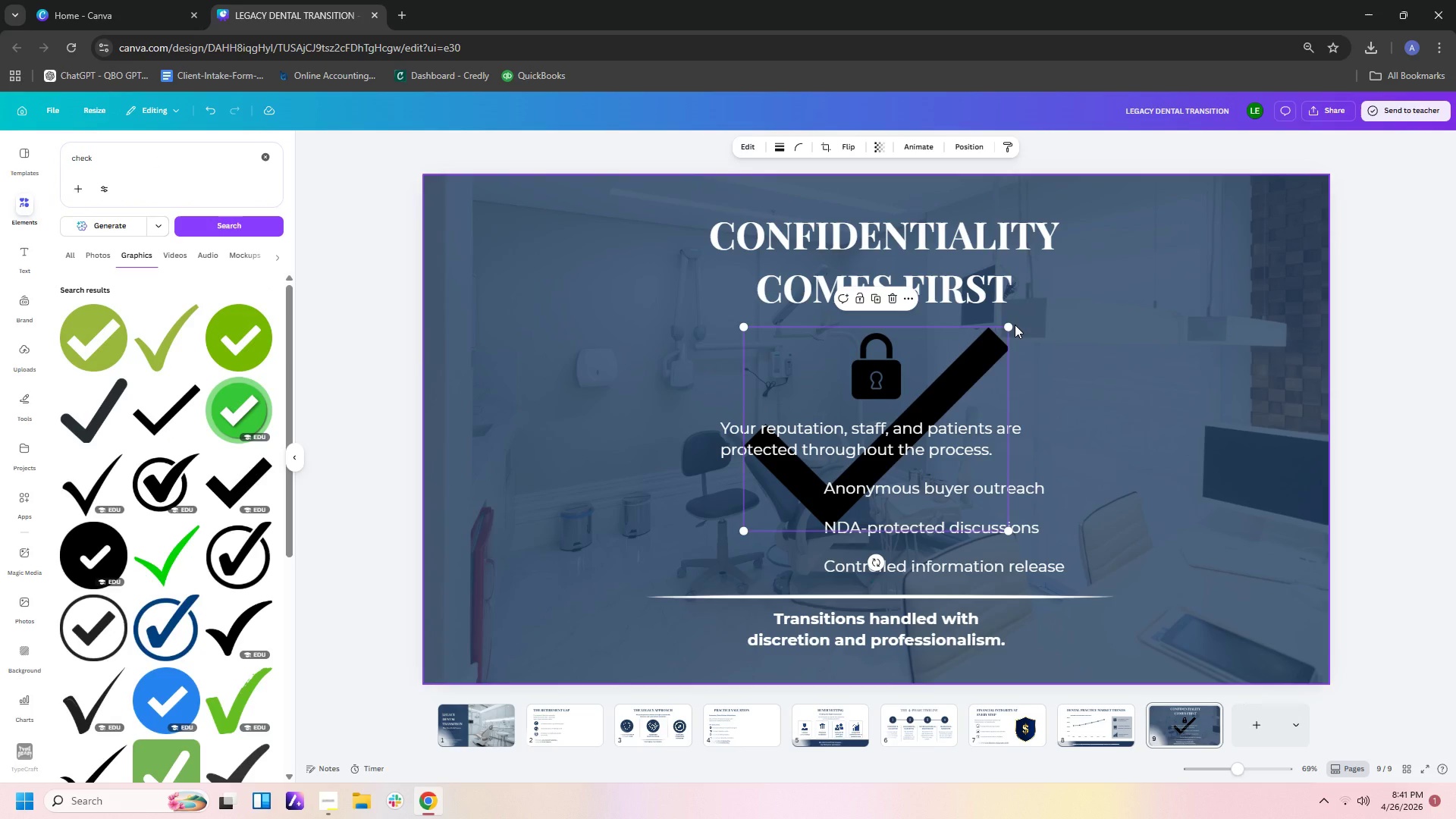 
left_click_drag(start_coordinate=[1012, 325], to_coordinate=[787, 533])
 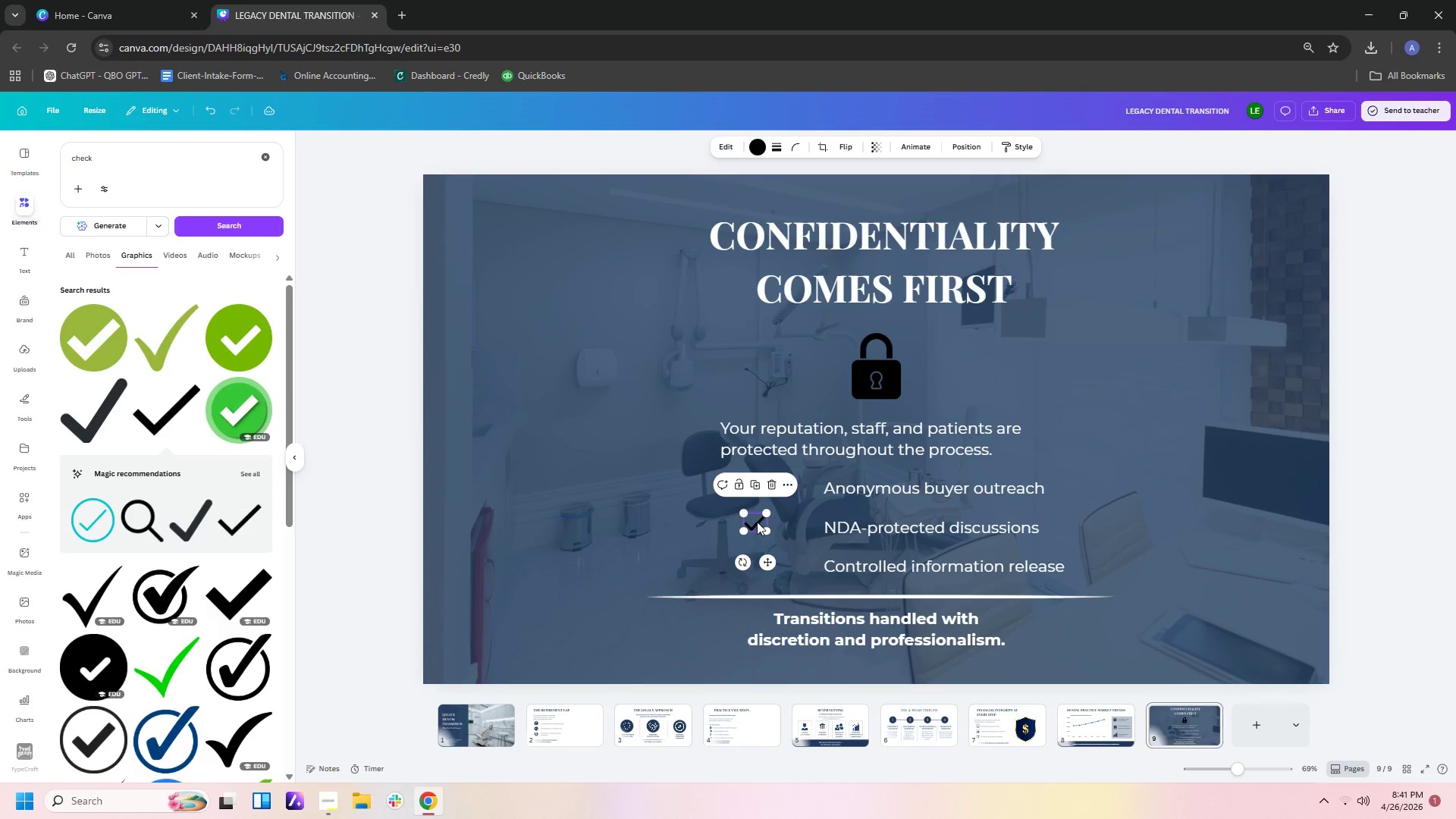 
left_click_drag(start_coordinate=[757, 522], to_coordinate=[805, 488])
 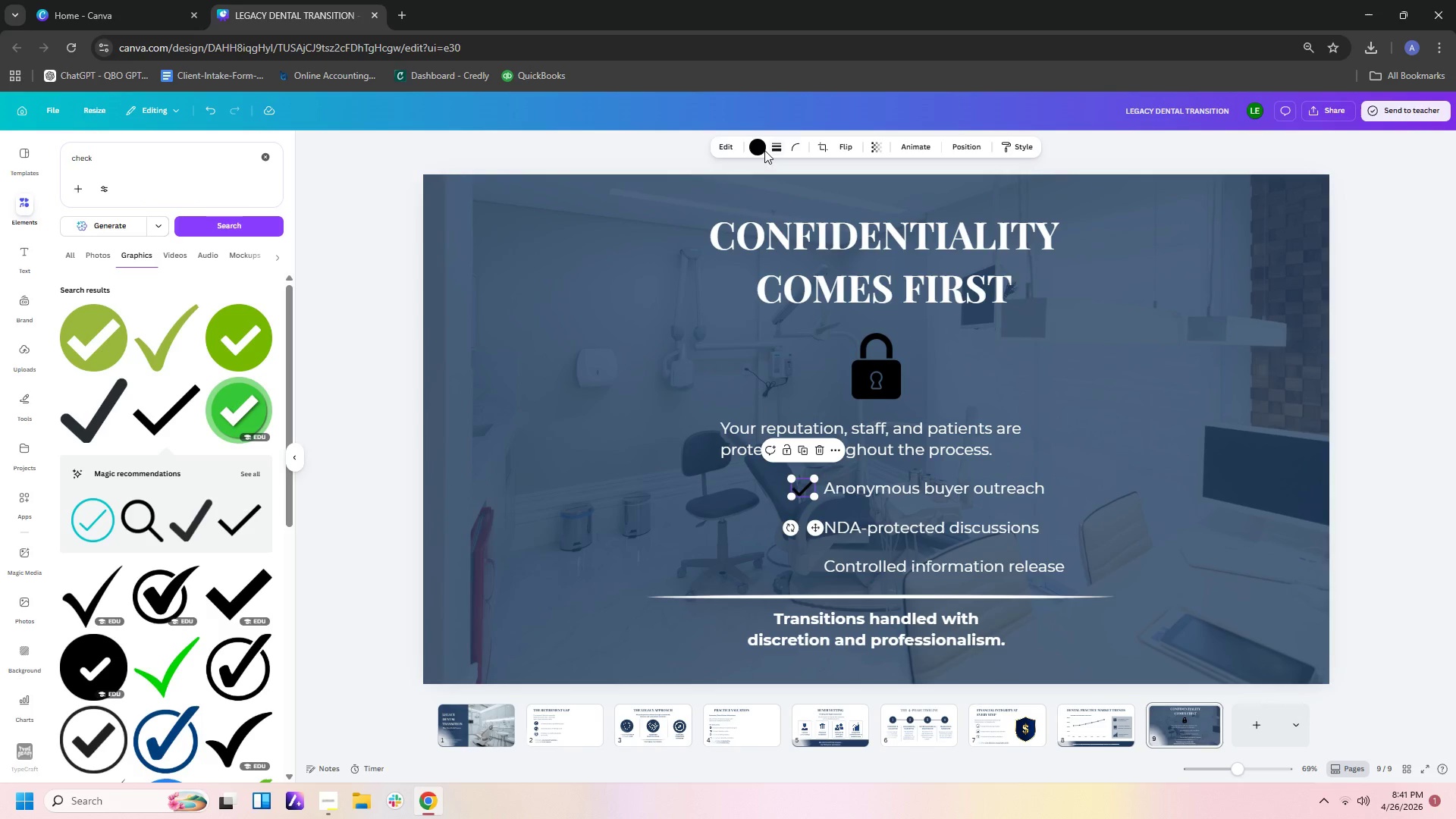 
left_click([759, 145])
 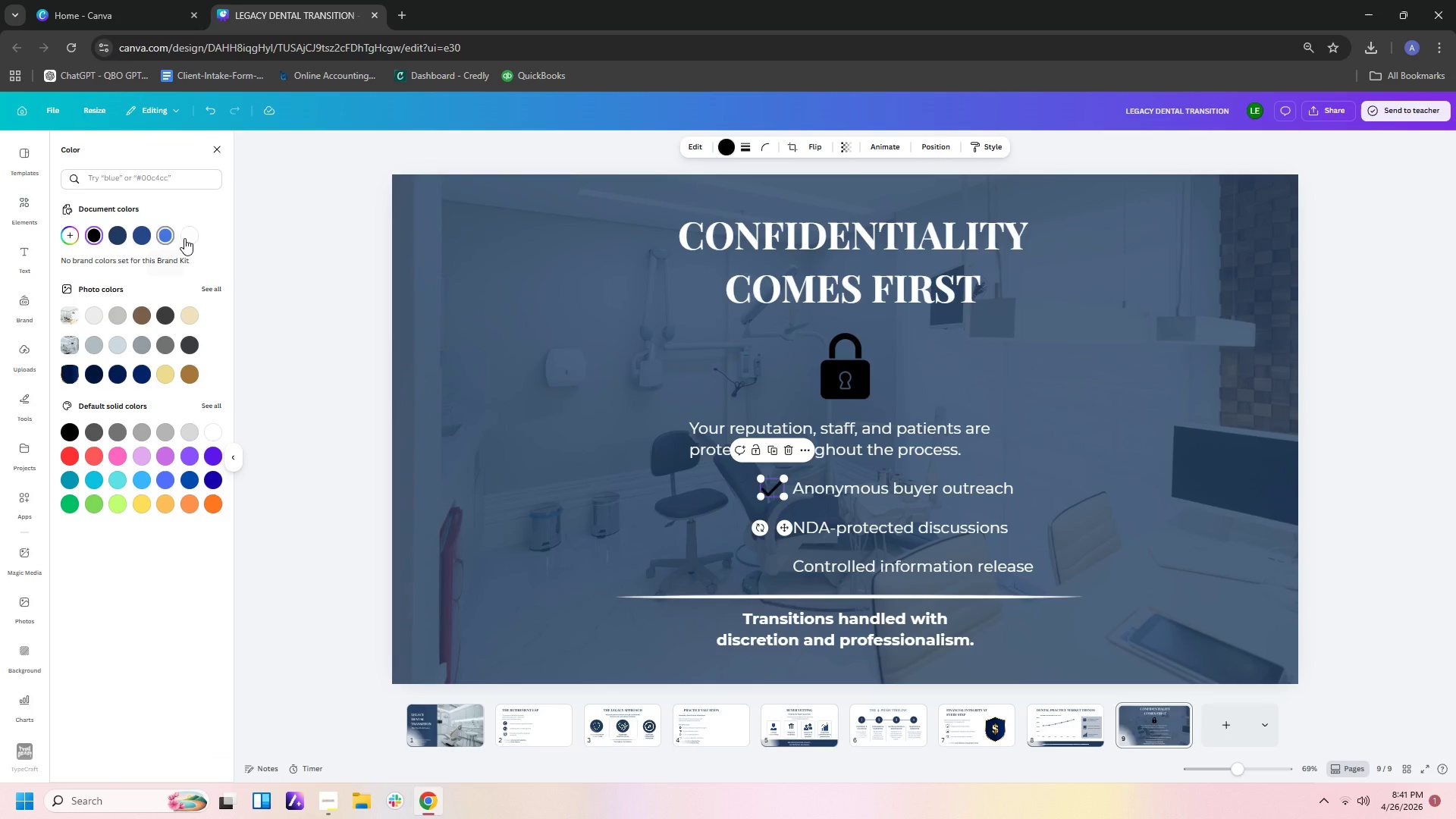 
left_click([184, 238])
 